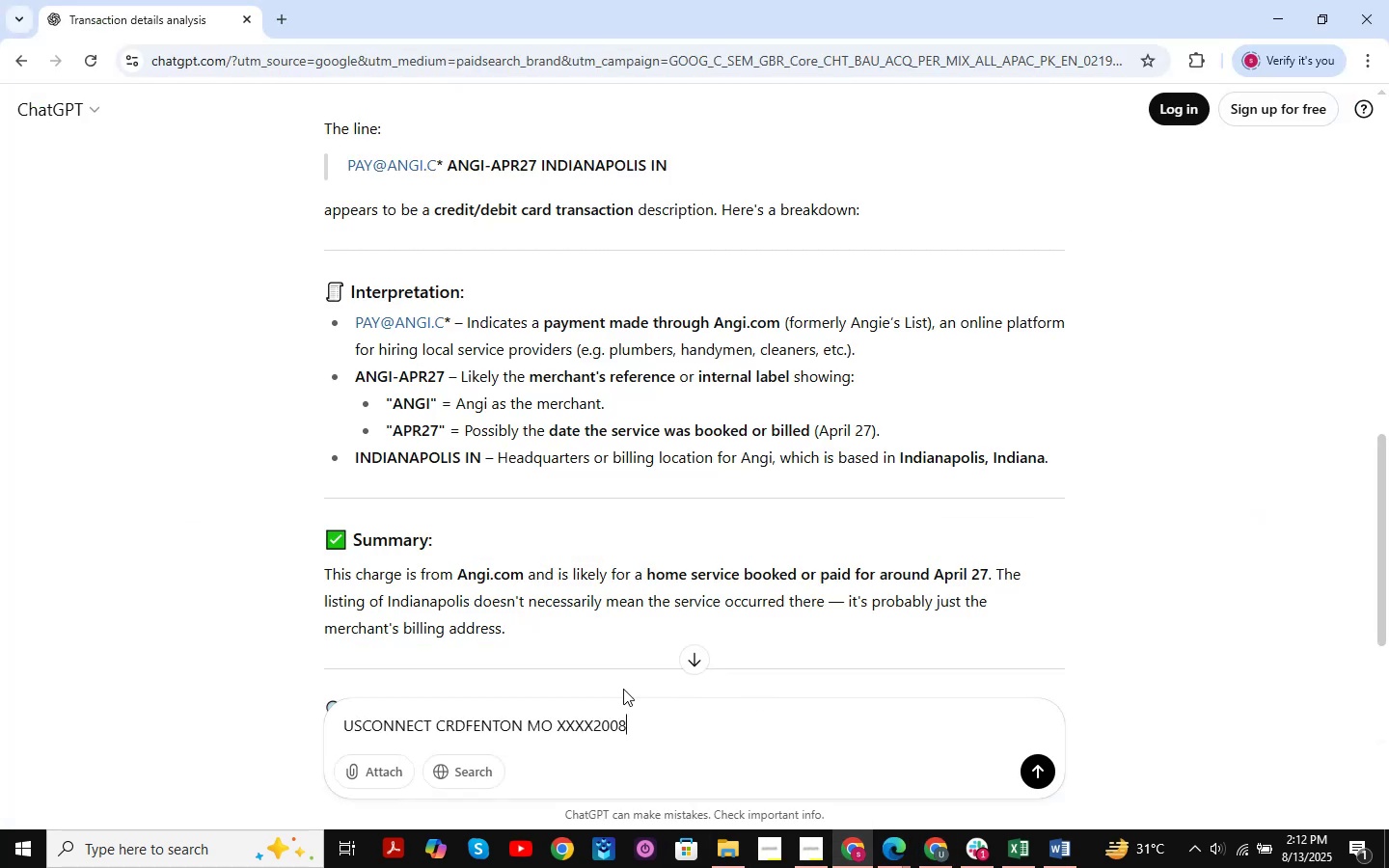 
key(NumpadEnter)
 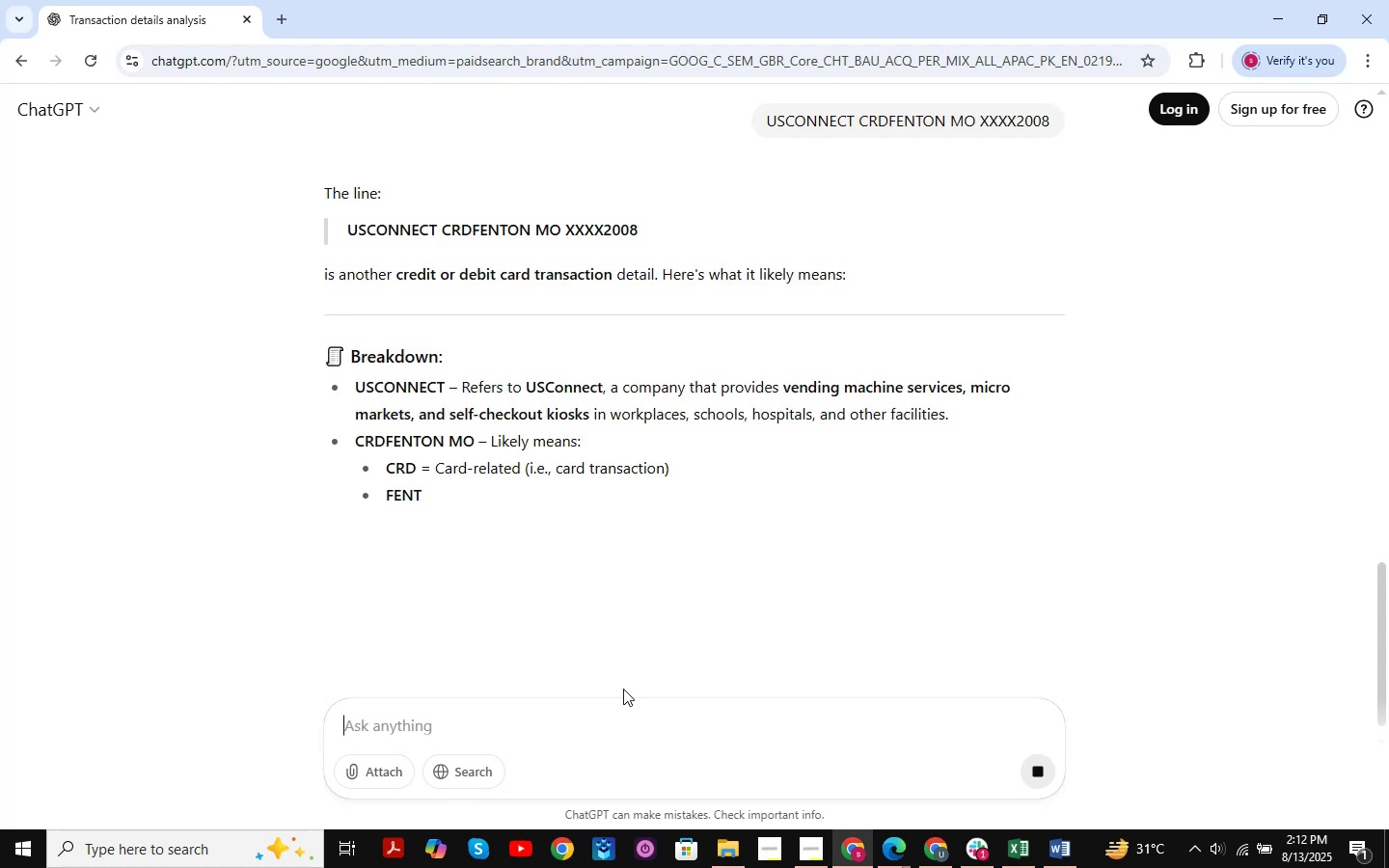 
wait(13.04)
 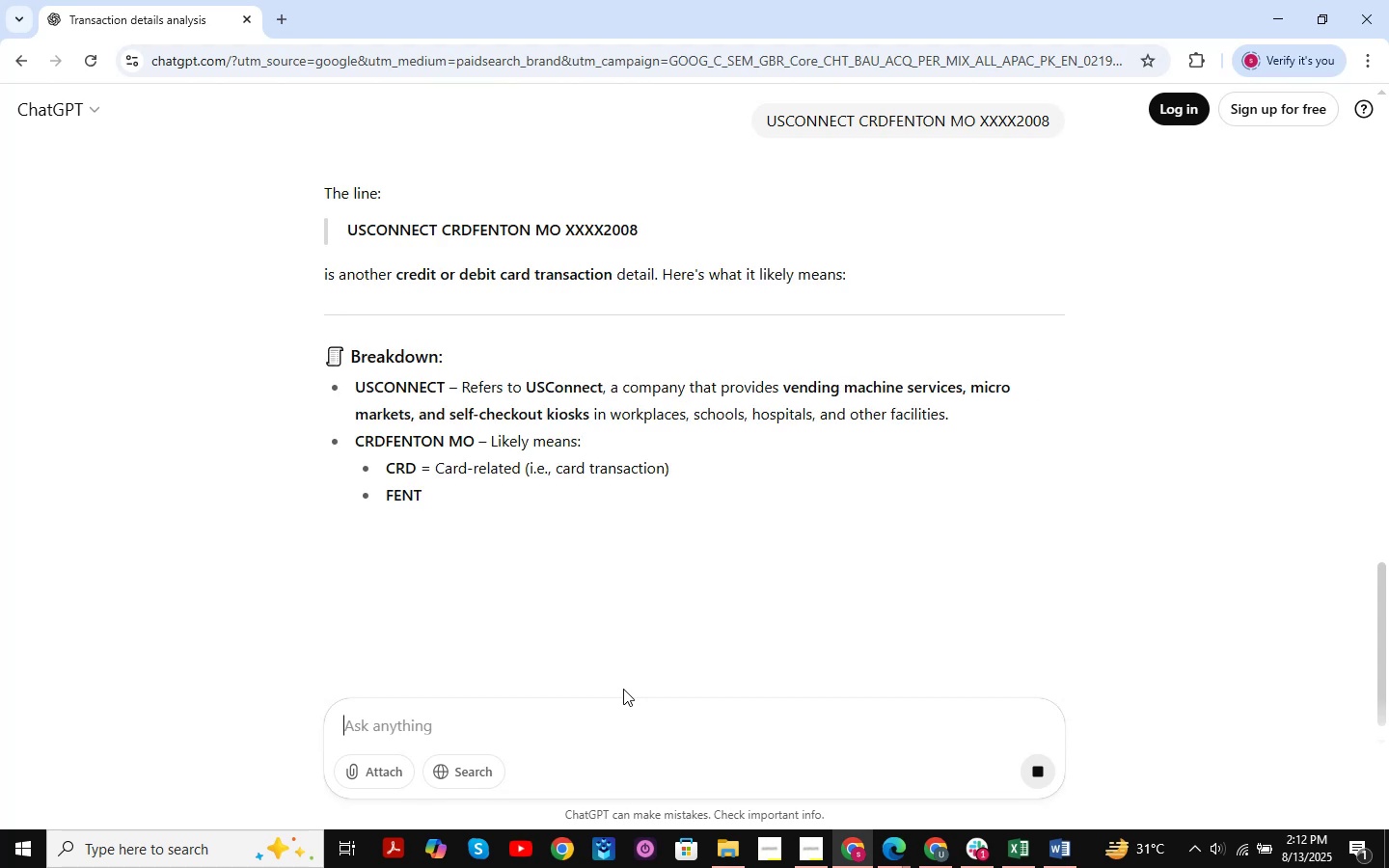 
scroll: coordinate [589, 414], scroll_direction: down, amount: 11.0
 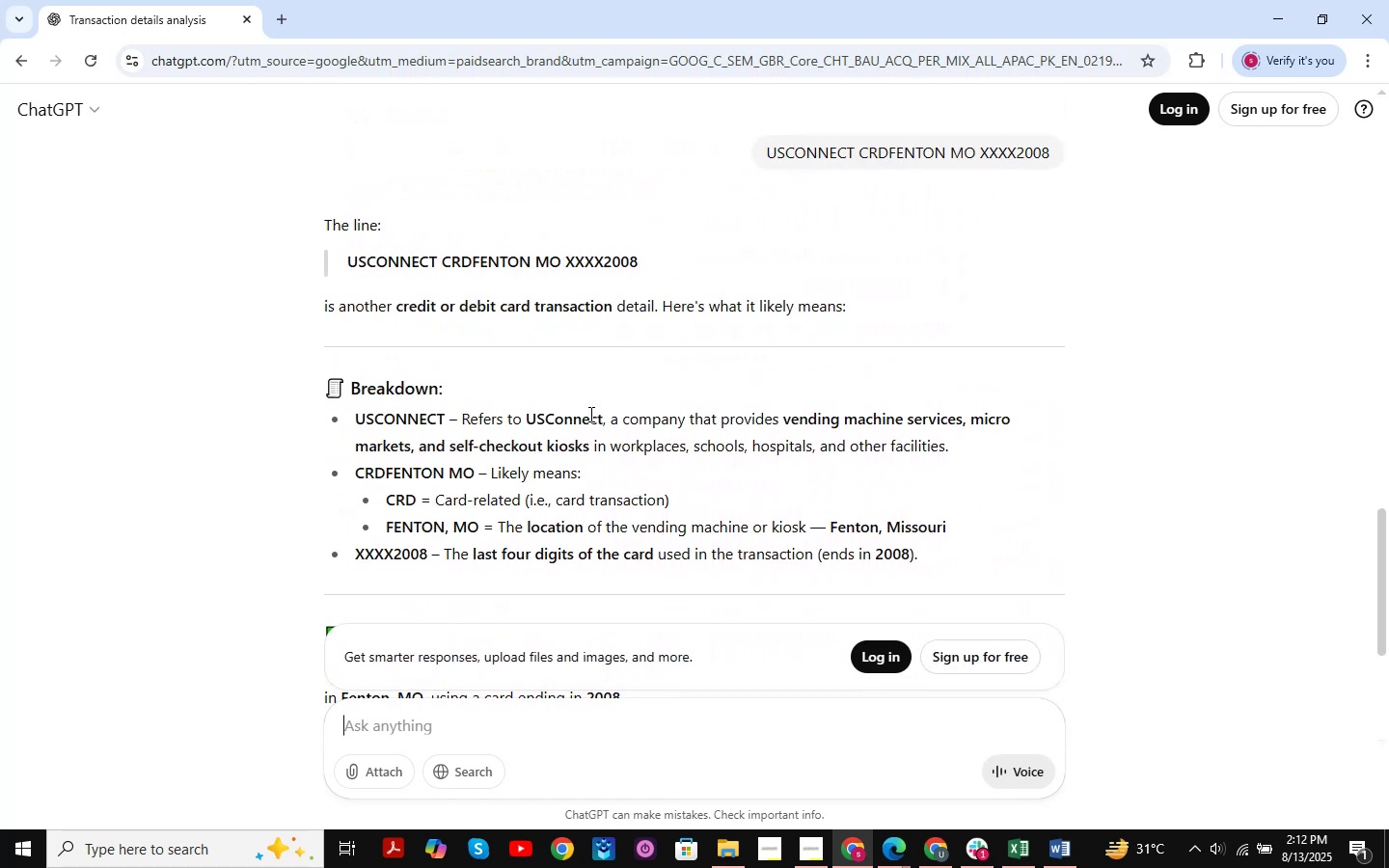 
wait(6.4)
 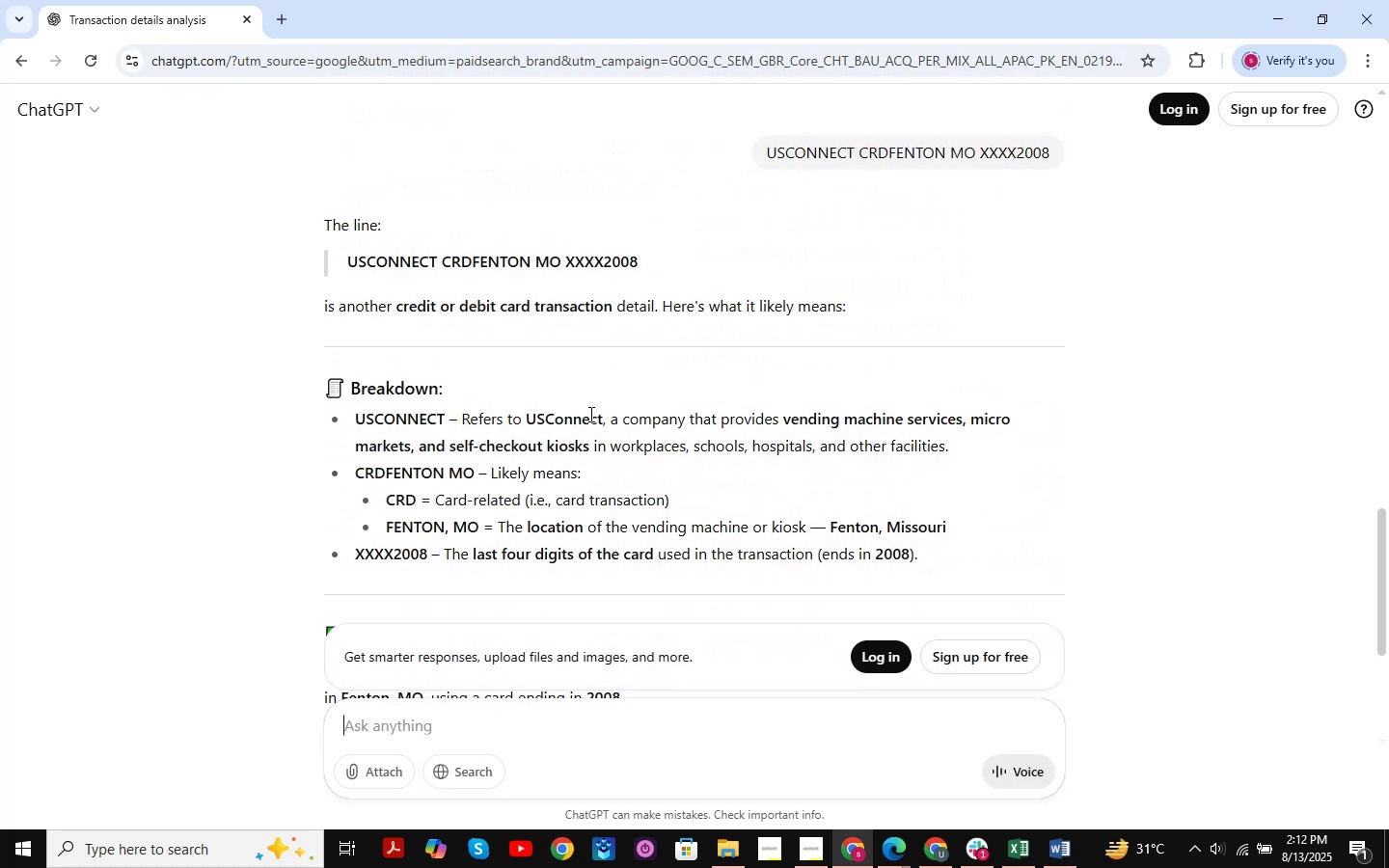 
scroll: coordinate [476, 362], scroll_direction: down, amount: 8.0
 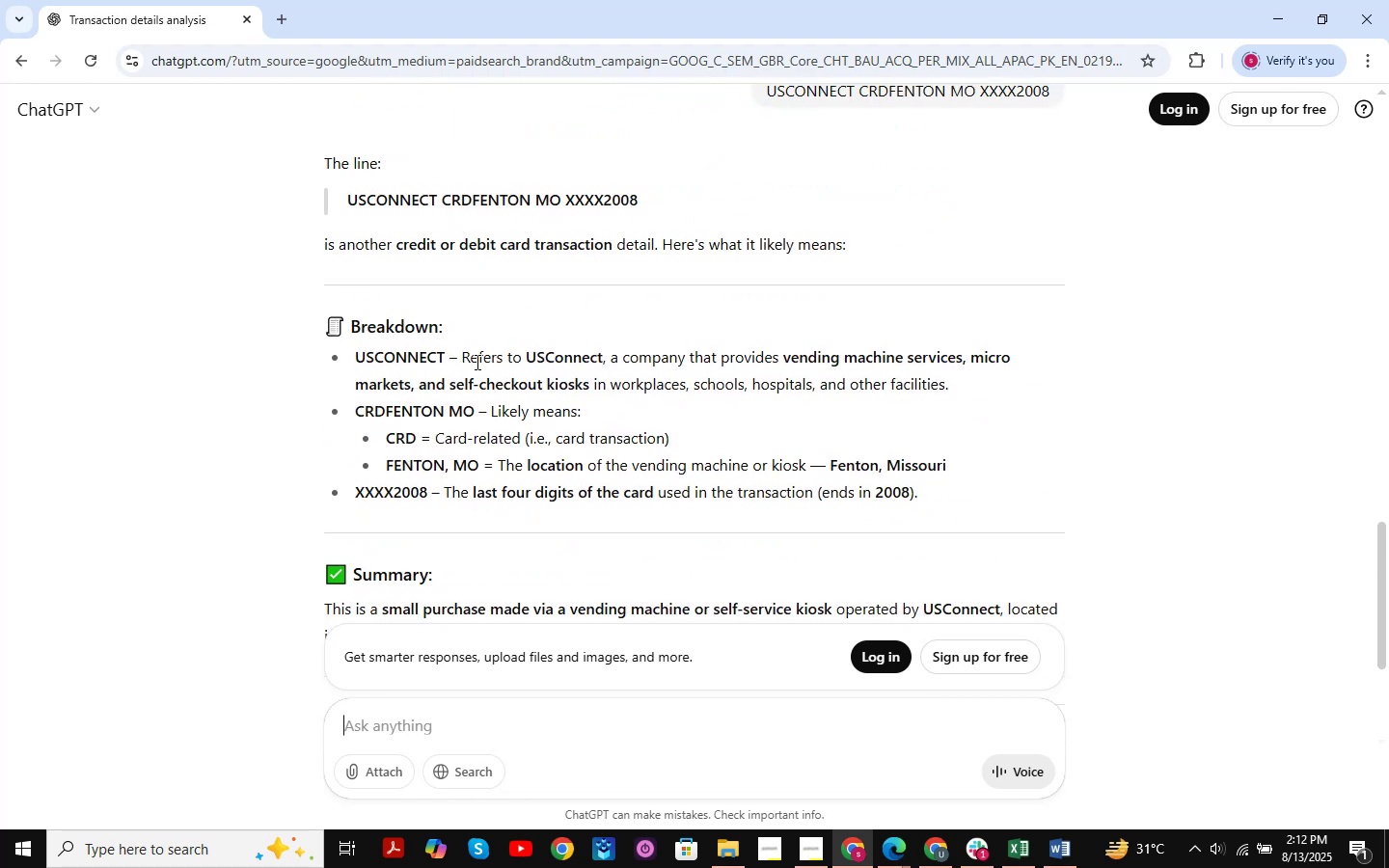 
left_click_drag(start_coordinate=[599, 356], to_coordinate=[931, 385])
 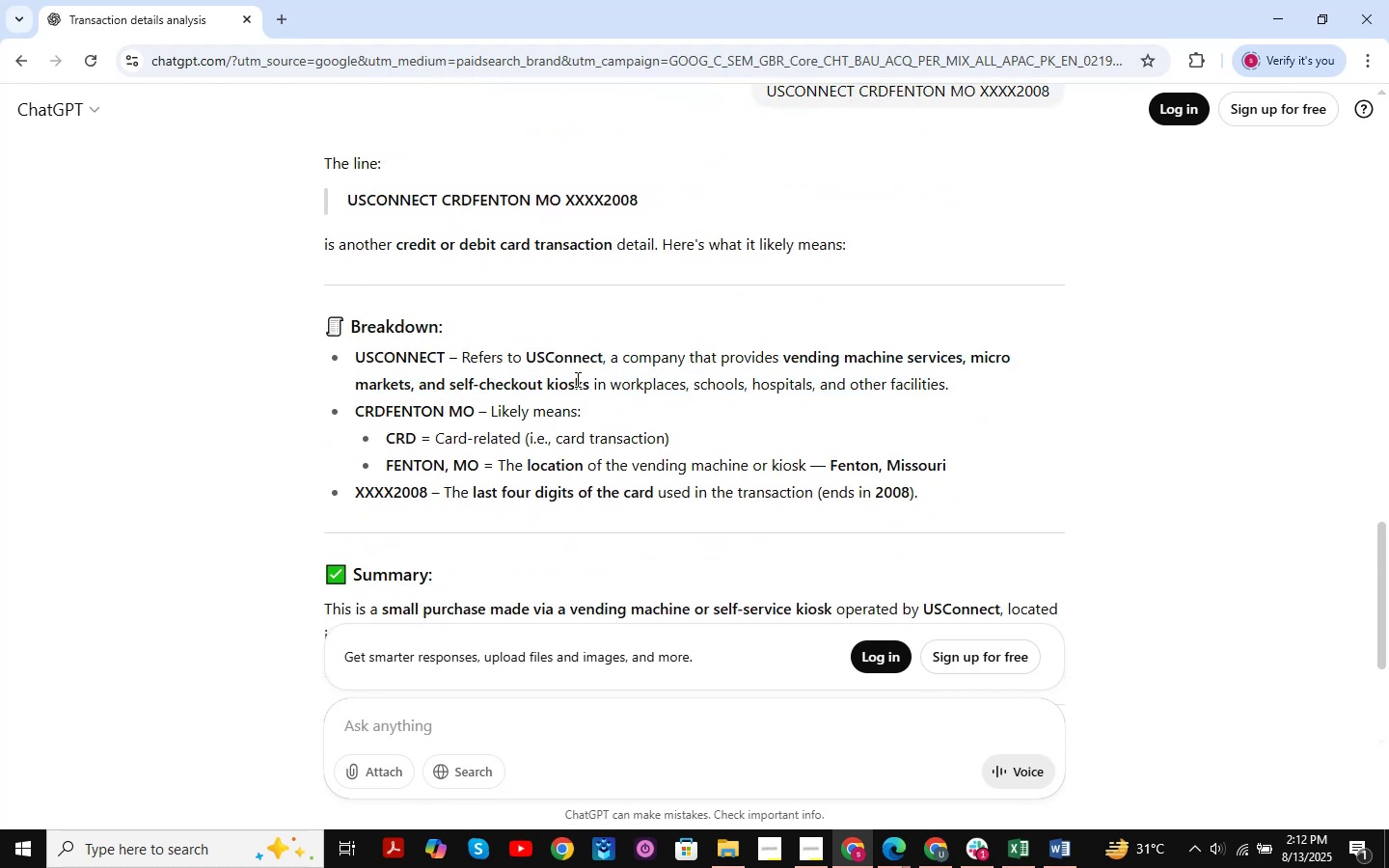 
left_click_drag(start_coordinate=[467, 355], to_coordinate=[1143, 441])
 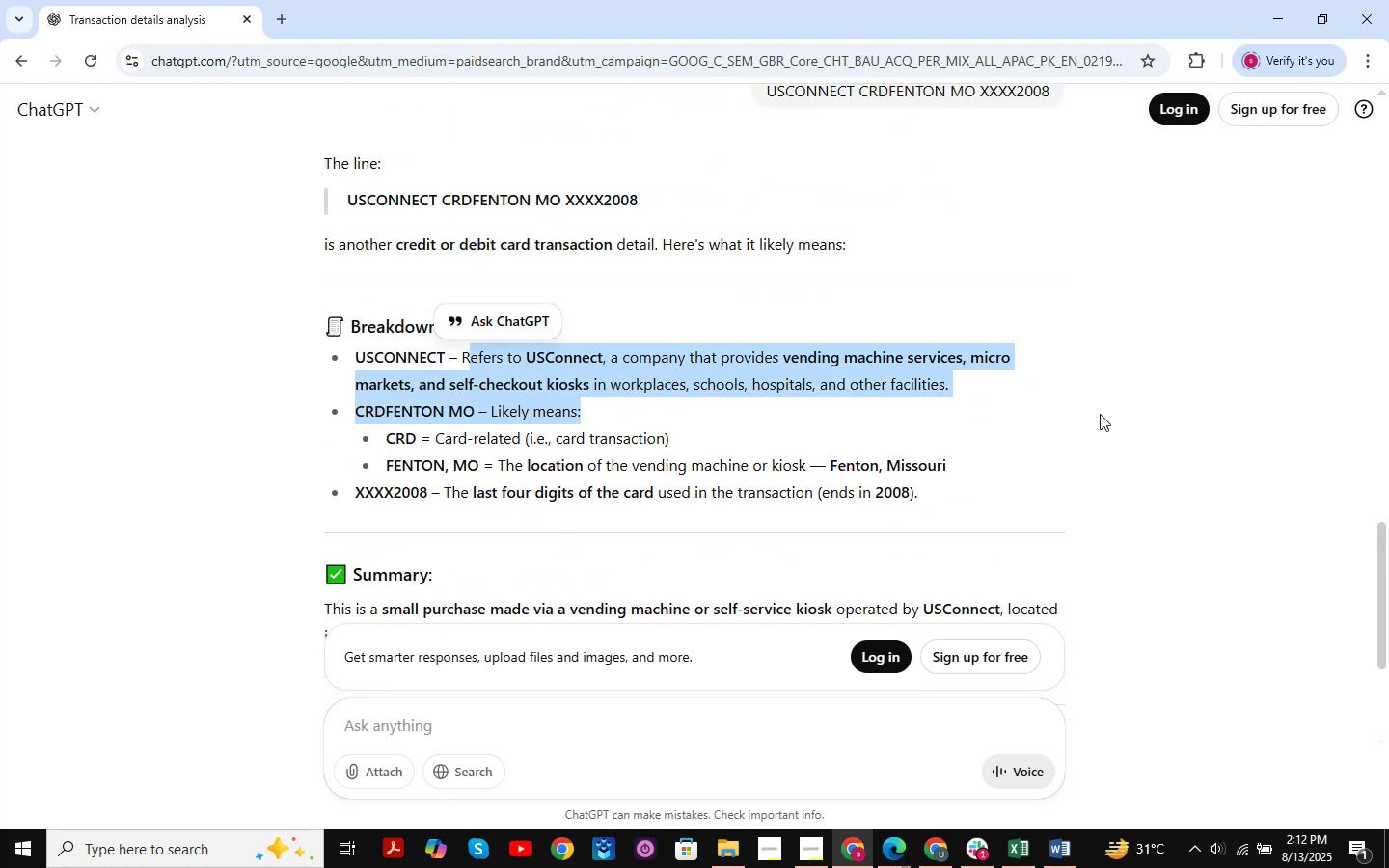 
left_click([1100, 414])
 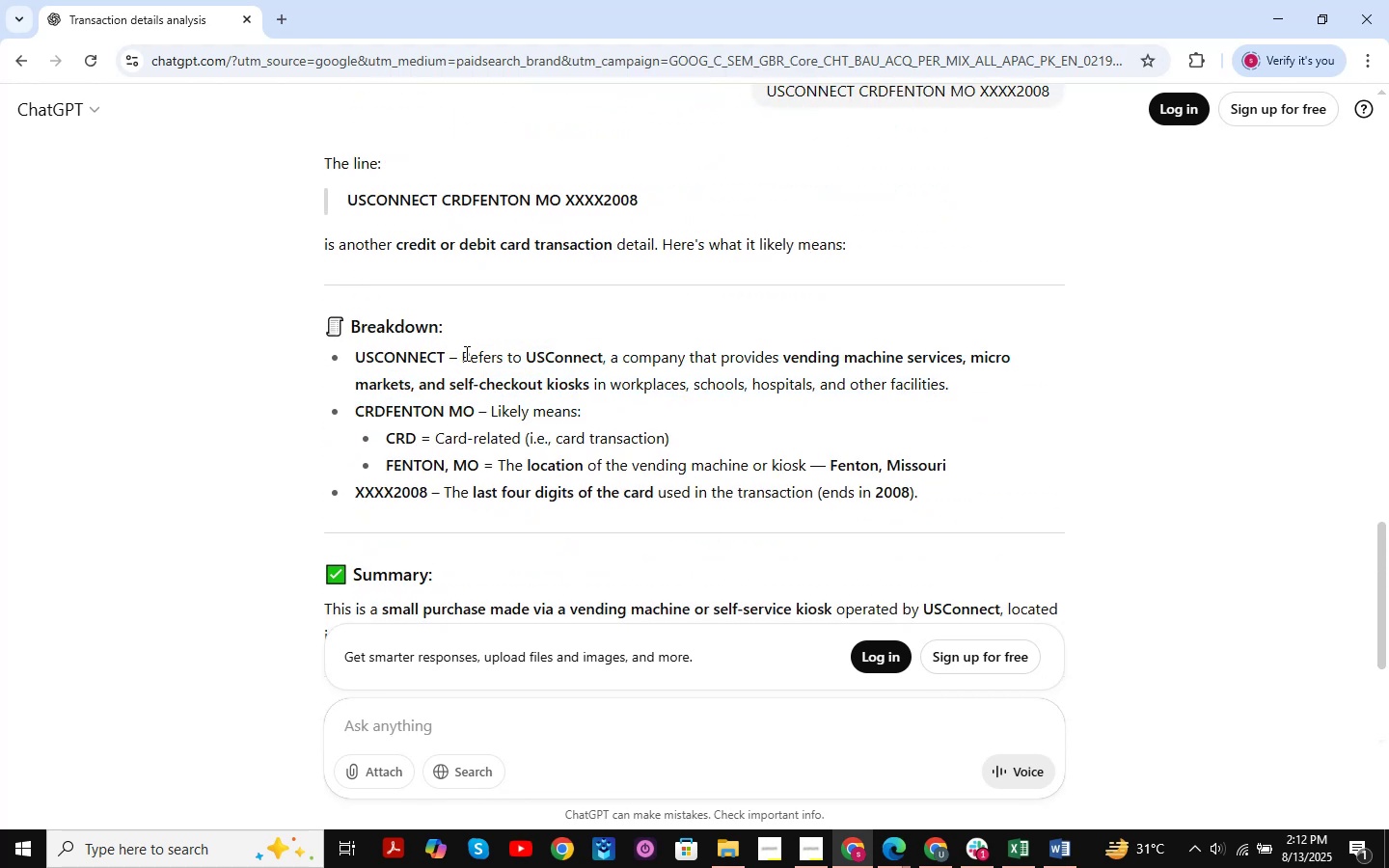 
left_click_drag(start_coordinate=[461, 353], to_coordinate=[1017, 400])
 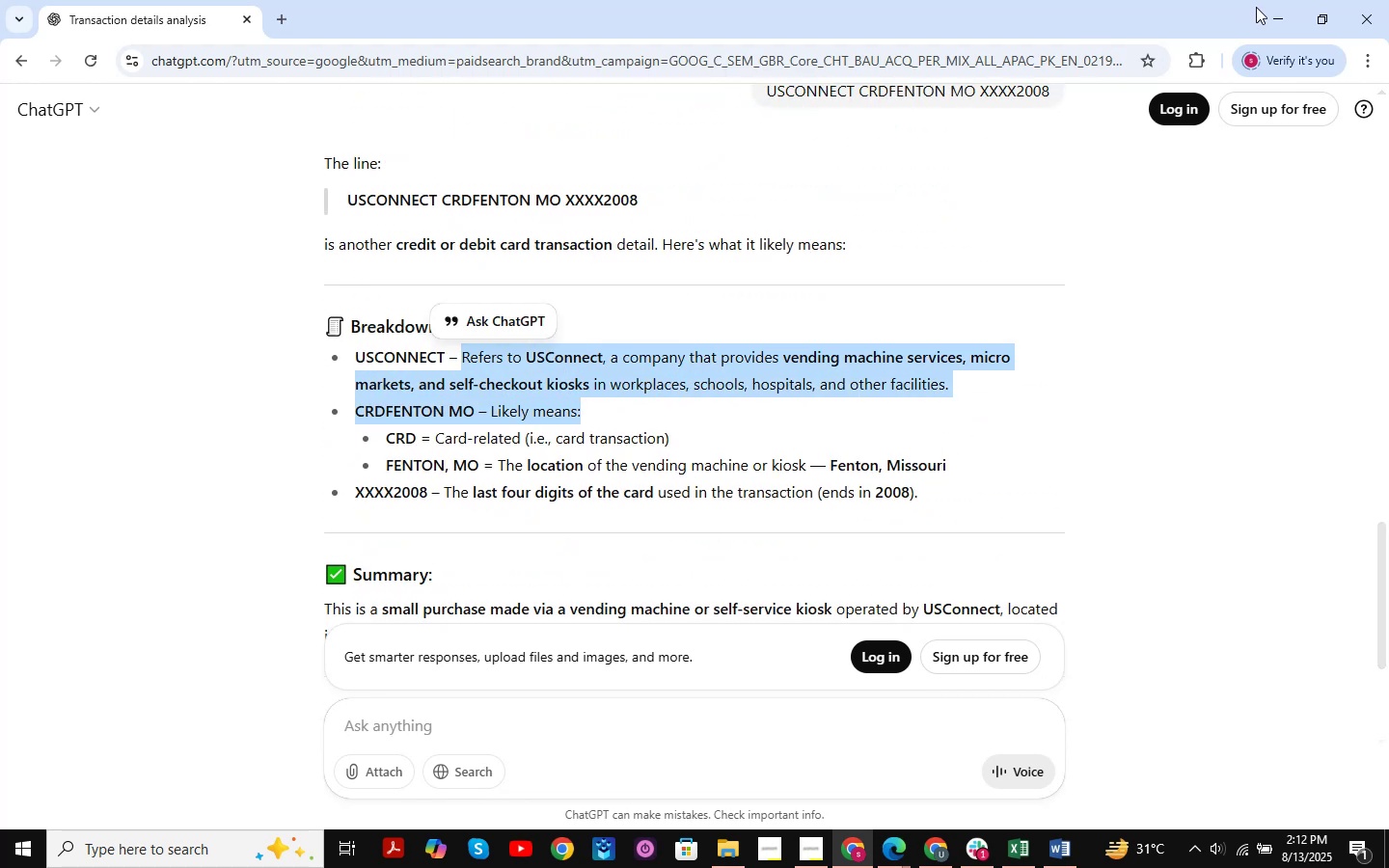 
double_click([1269, 12])
 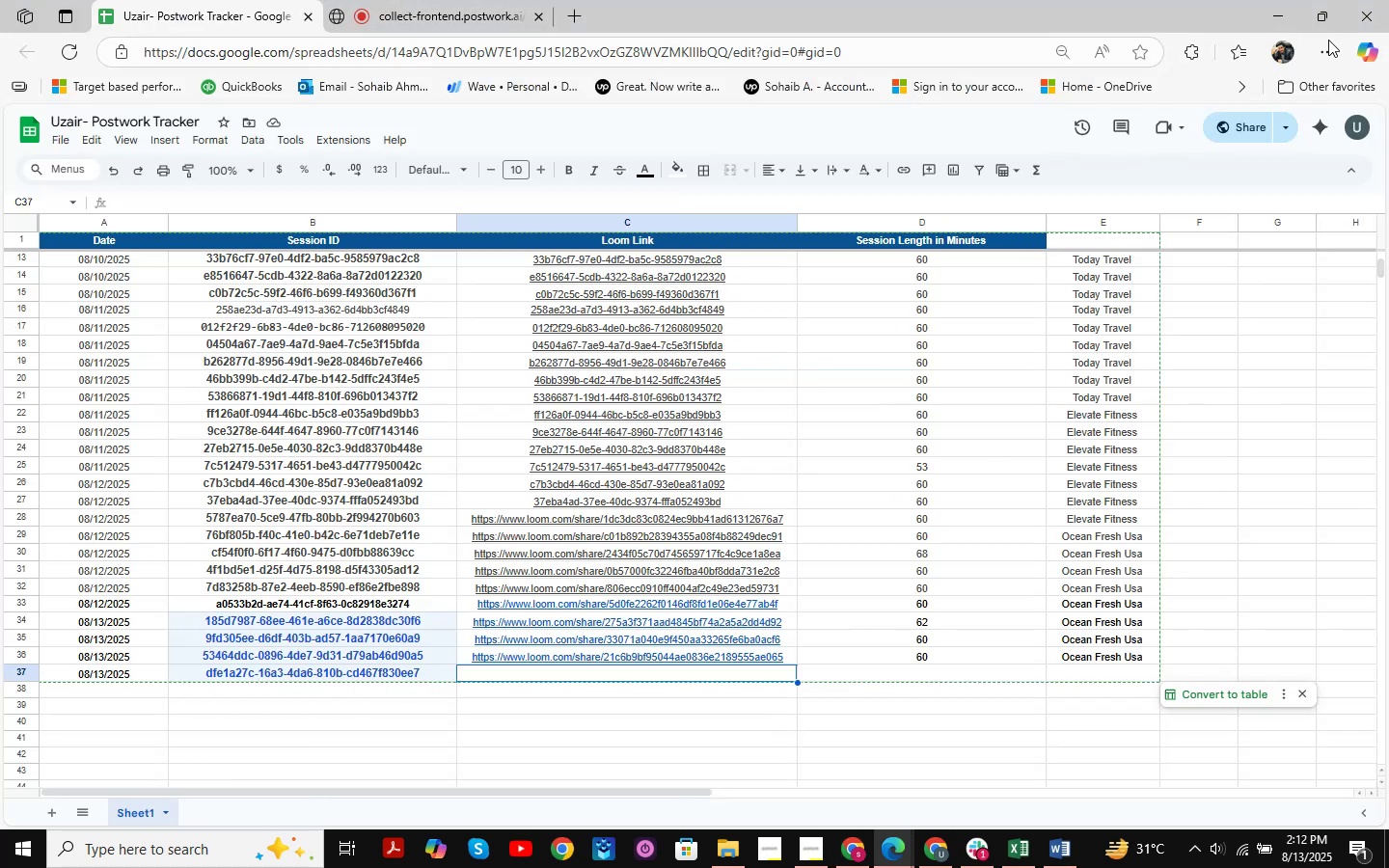 
left_click([1278, 20])
 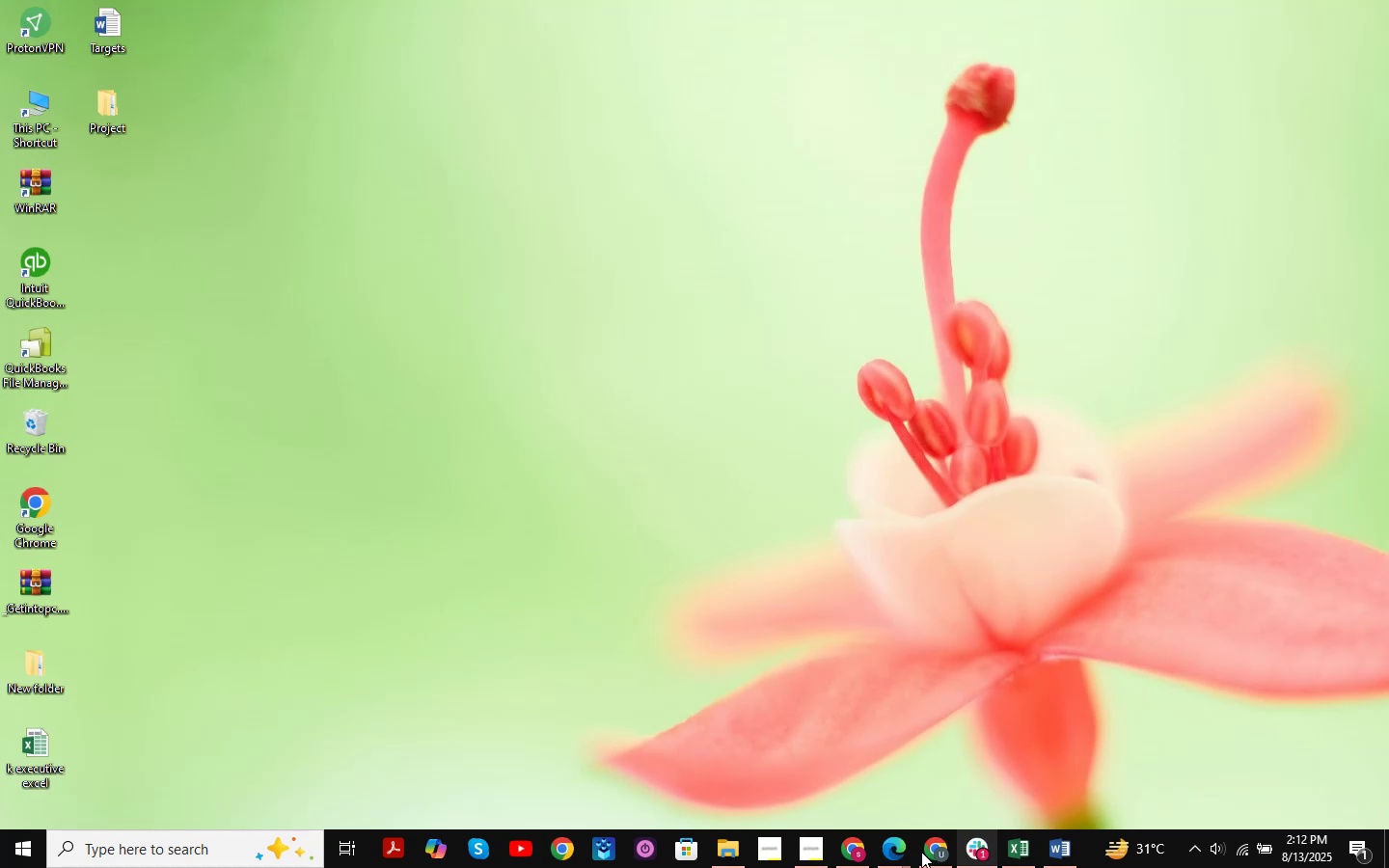 
left_click([933, 843])
 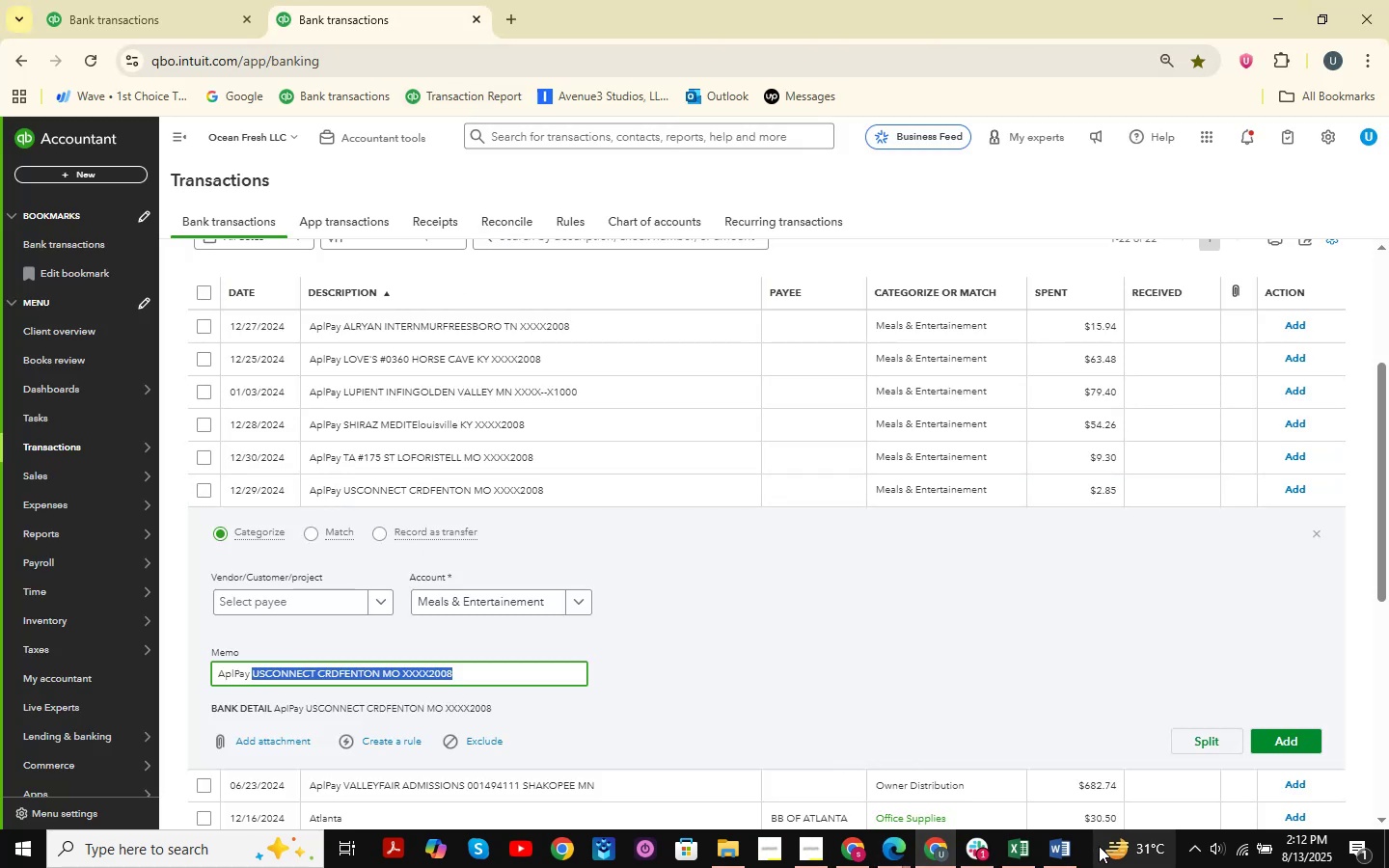 
left_click([863, 849])
 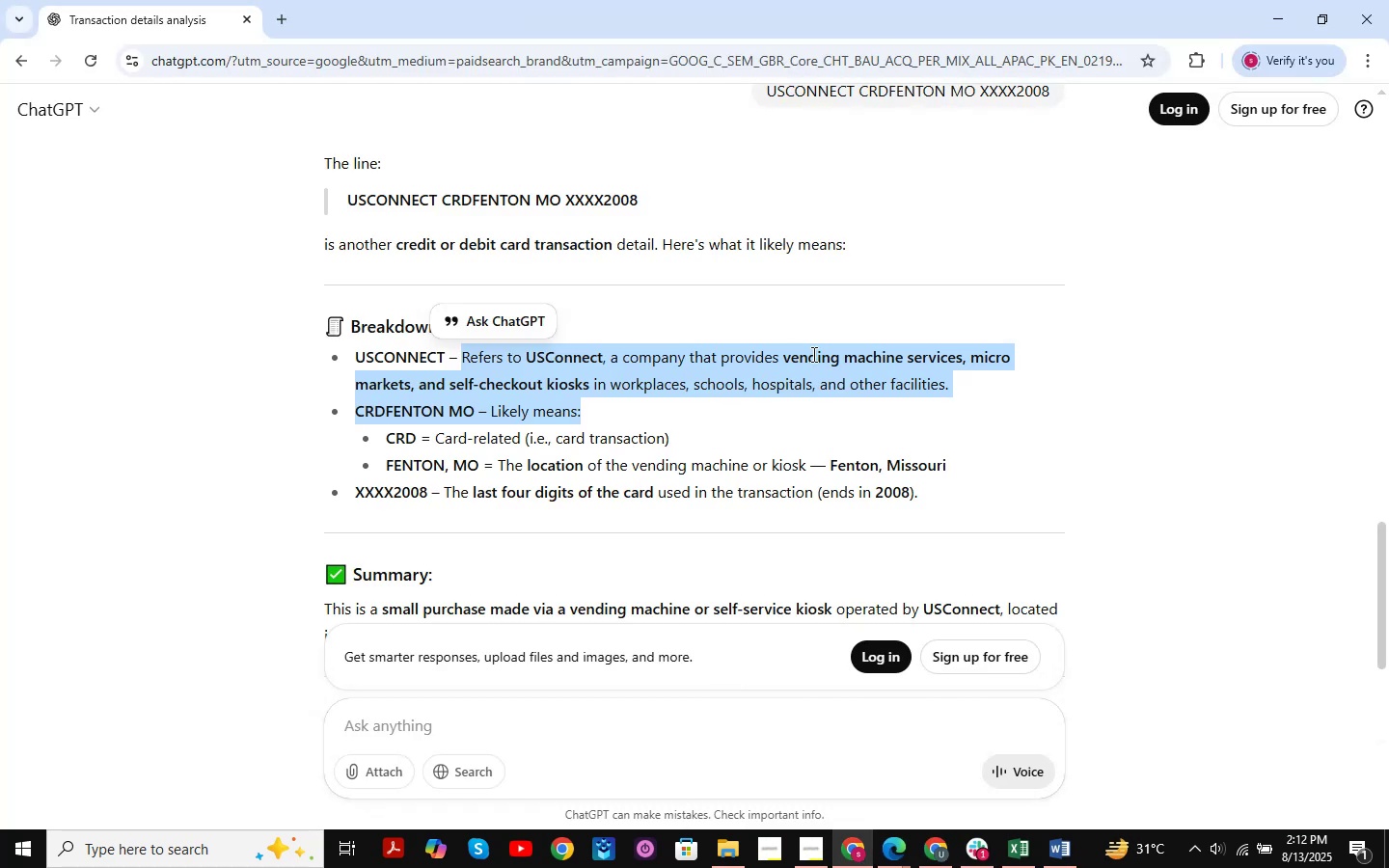 
left_click([746, 395])
 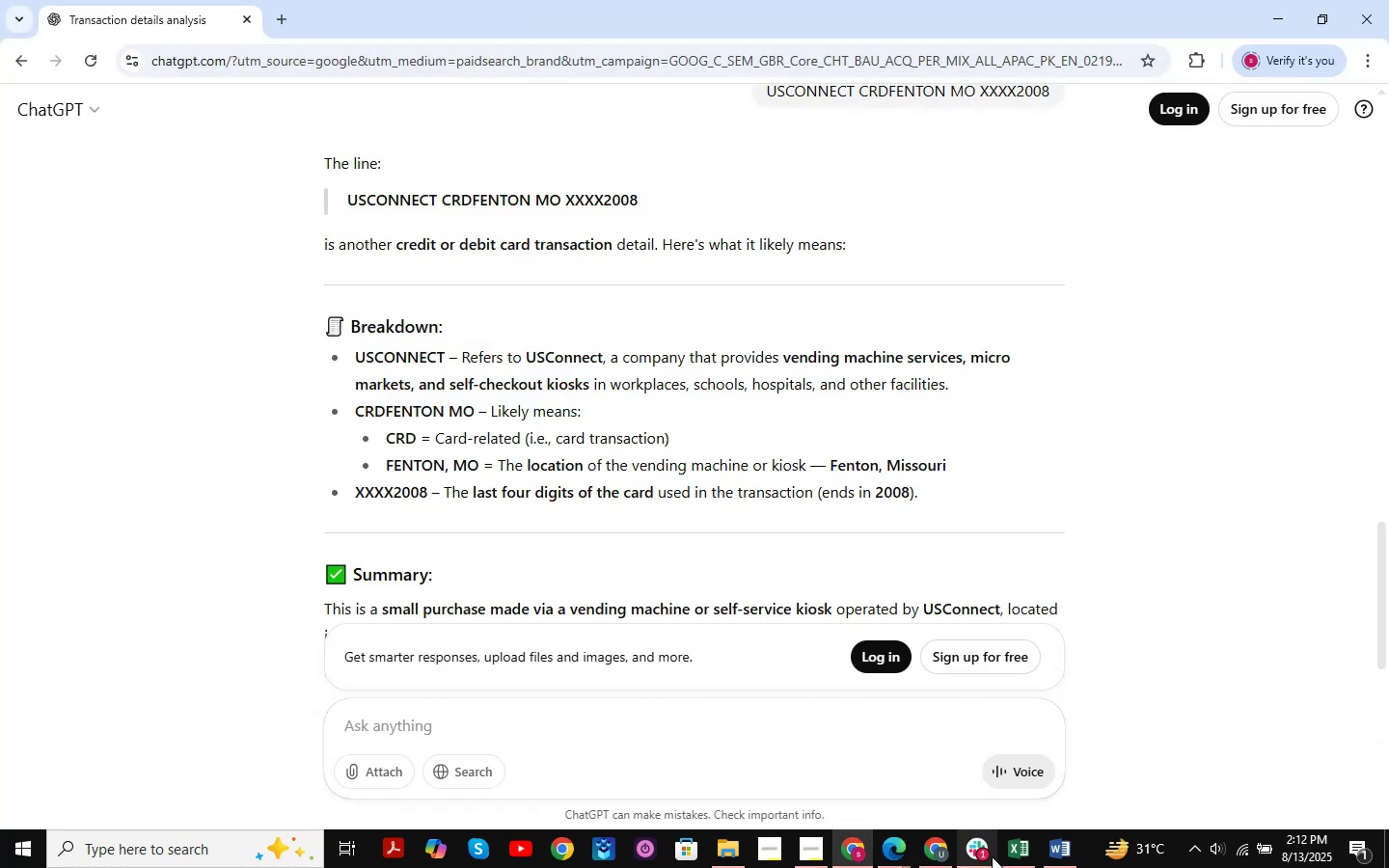 
left_click([949, 849])
 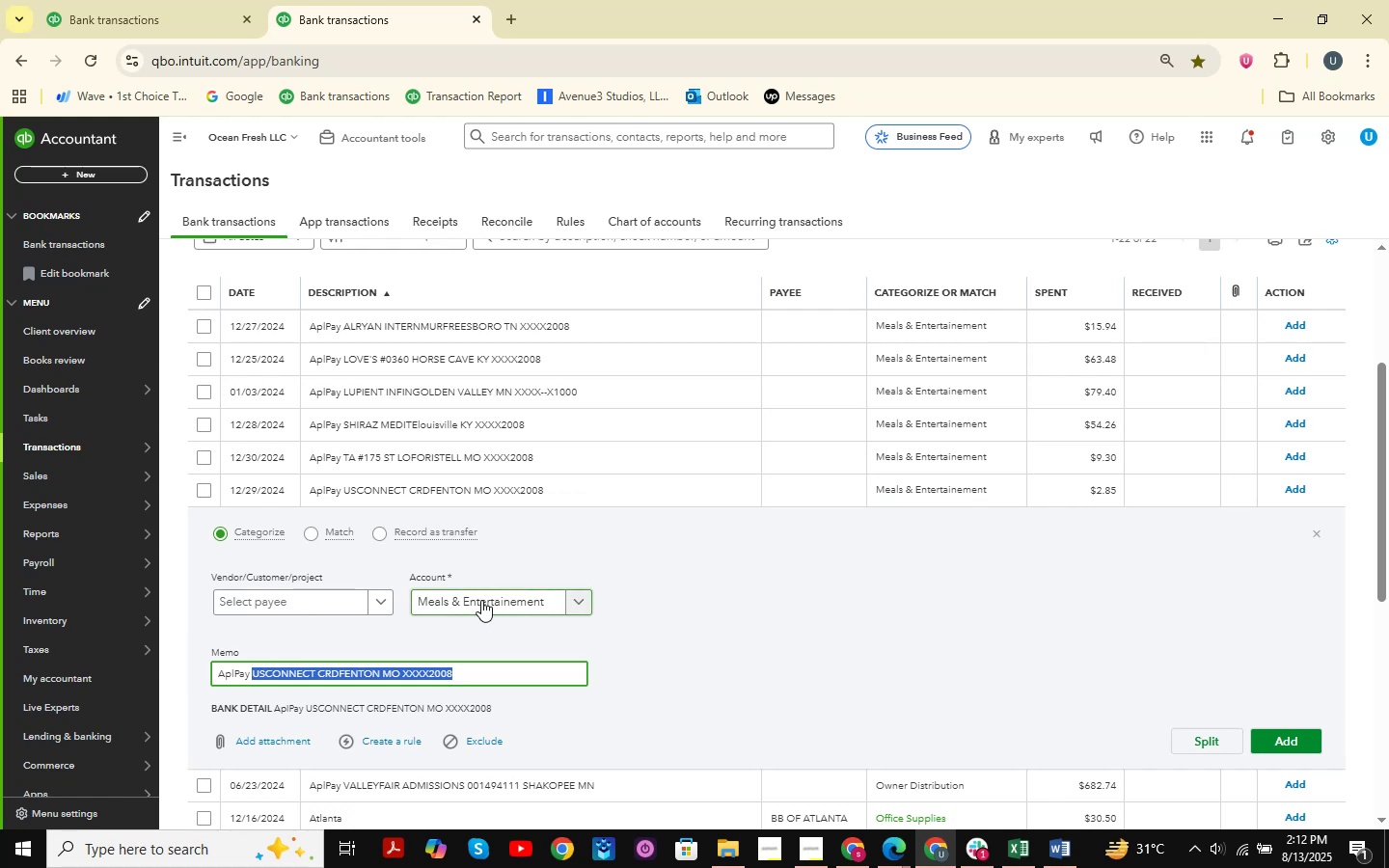 
left_click([1321, 530])
 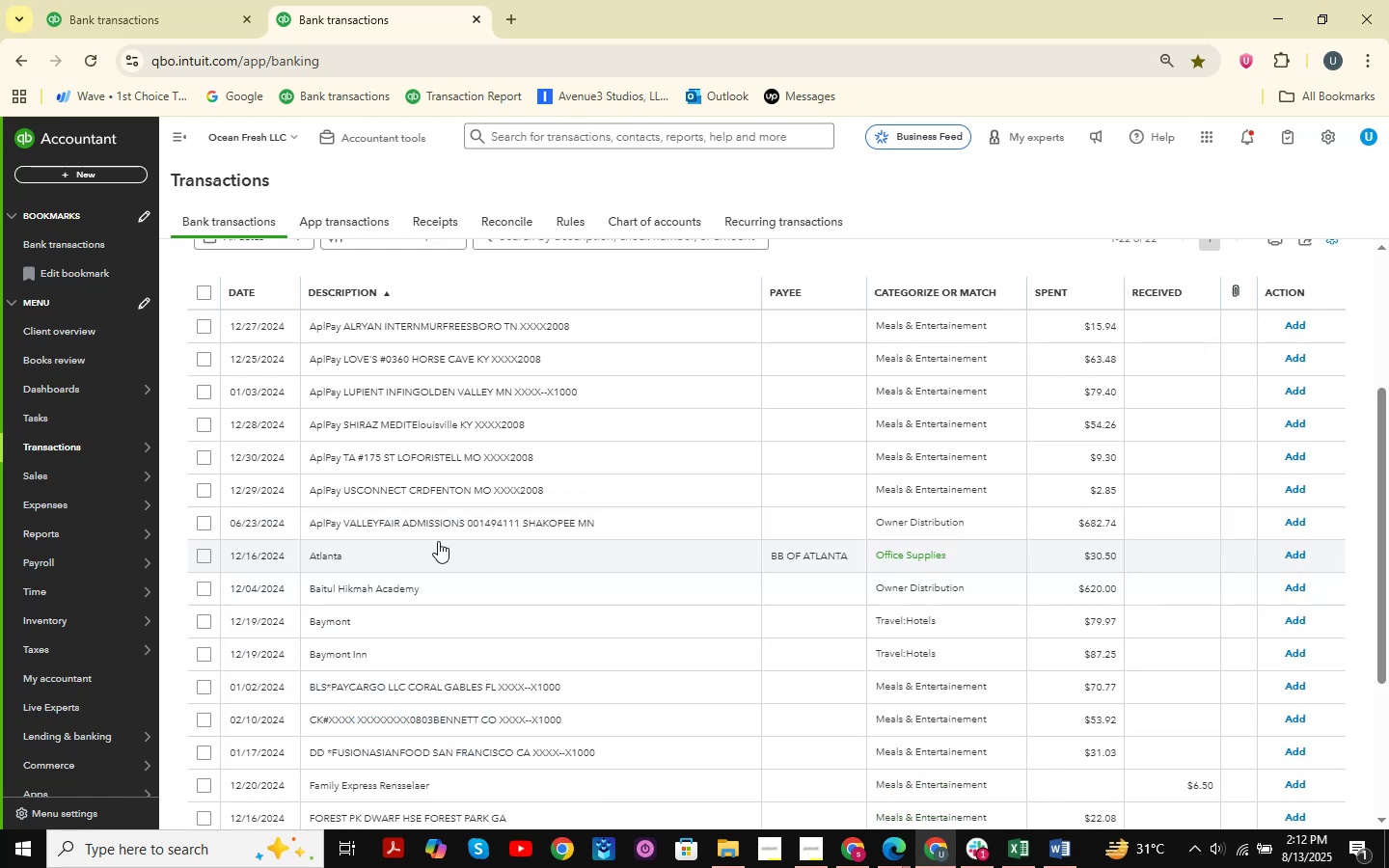 
scroll: coordinate [400, 528], scroll_direction: down, amount: 1.0
 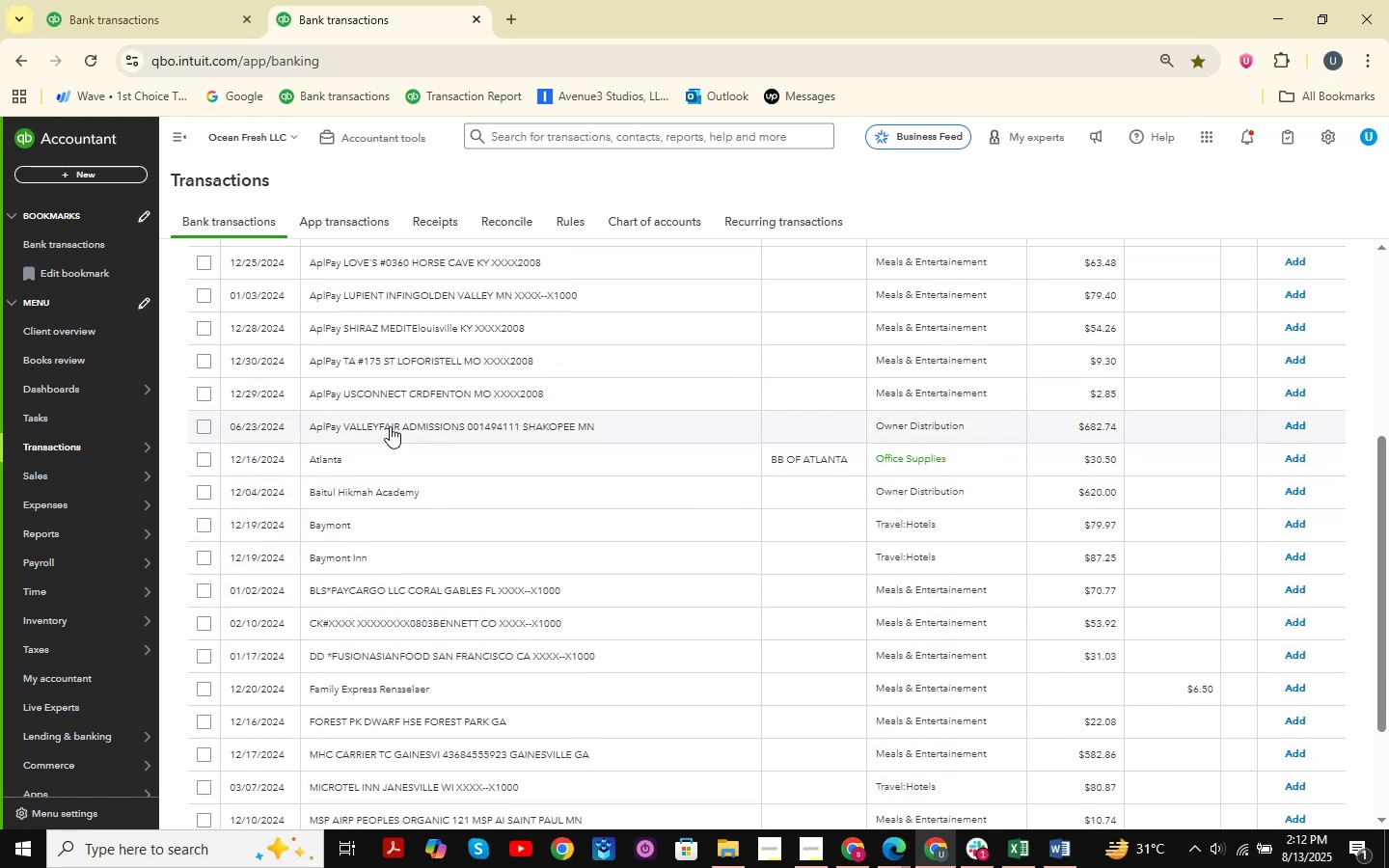 
left_click([409, 401])
 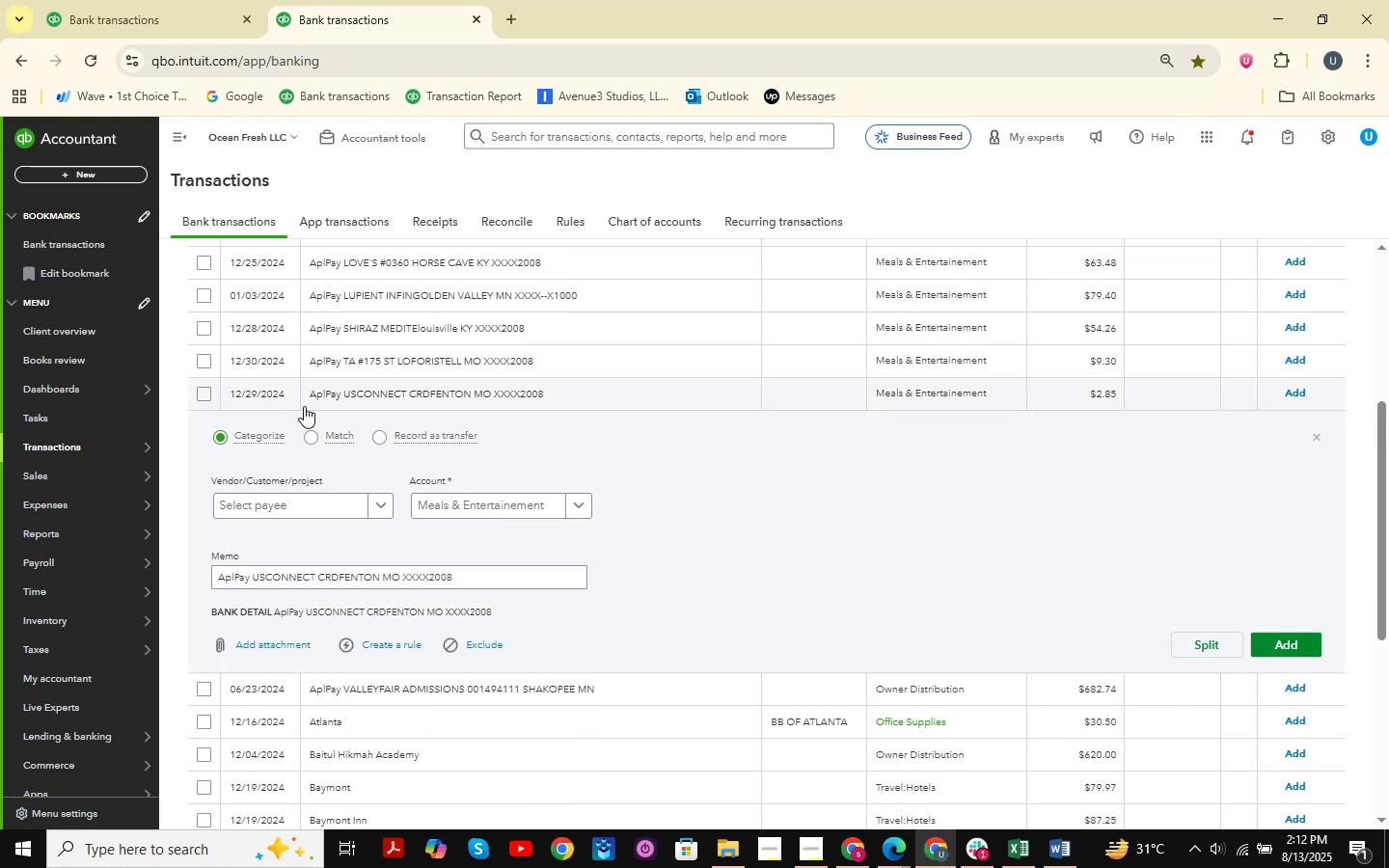 
scroll: coordinate [415, 435], scroll_direction: down, amount: 1.0
 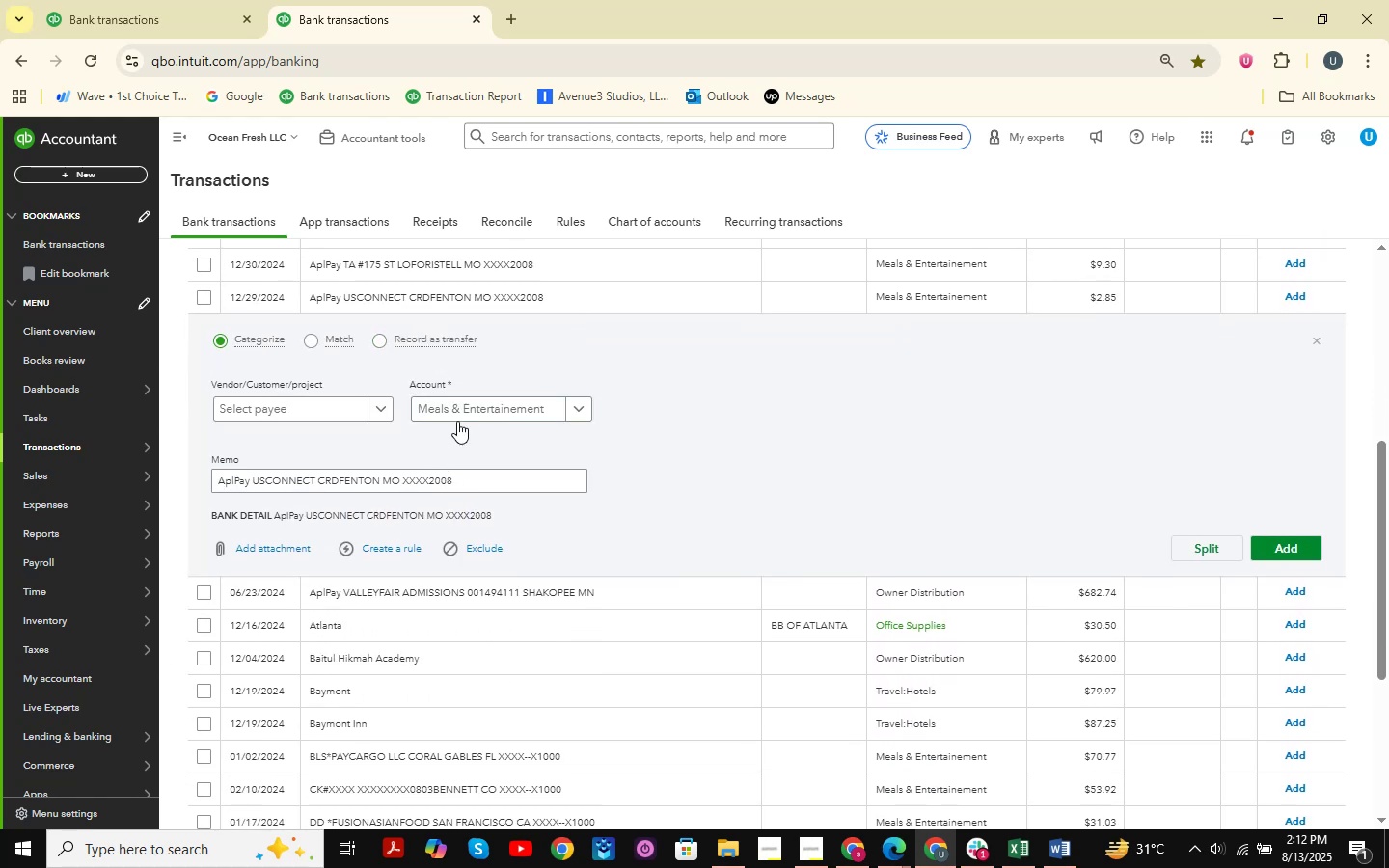 
left_click([457, 406])
 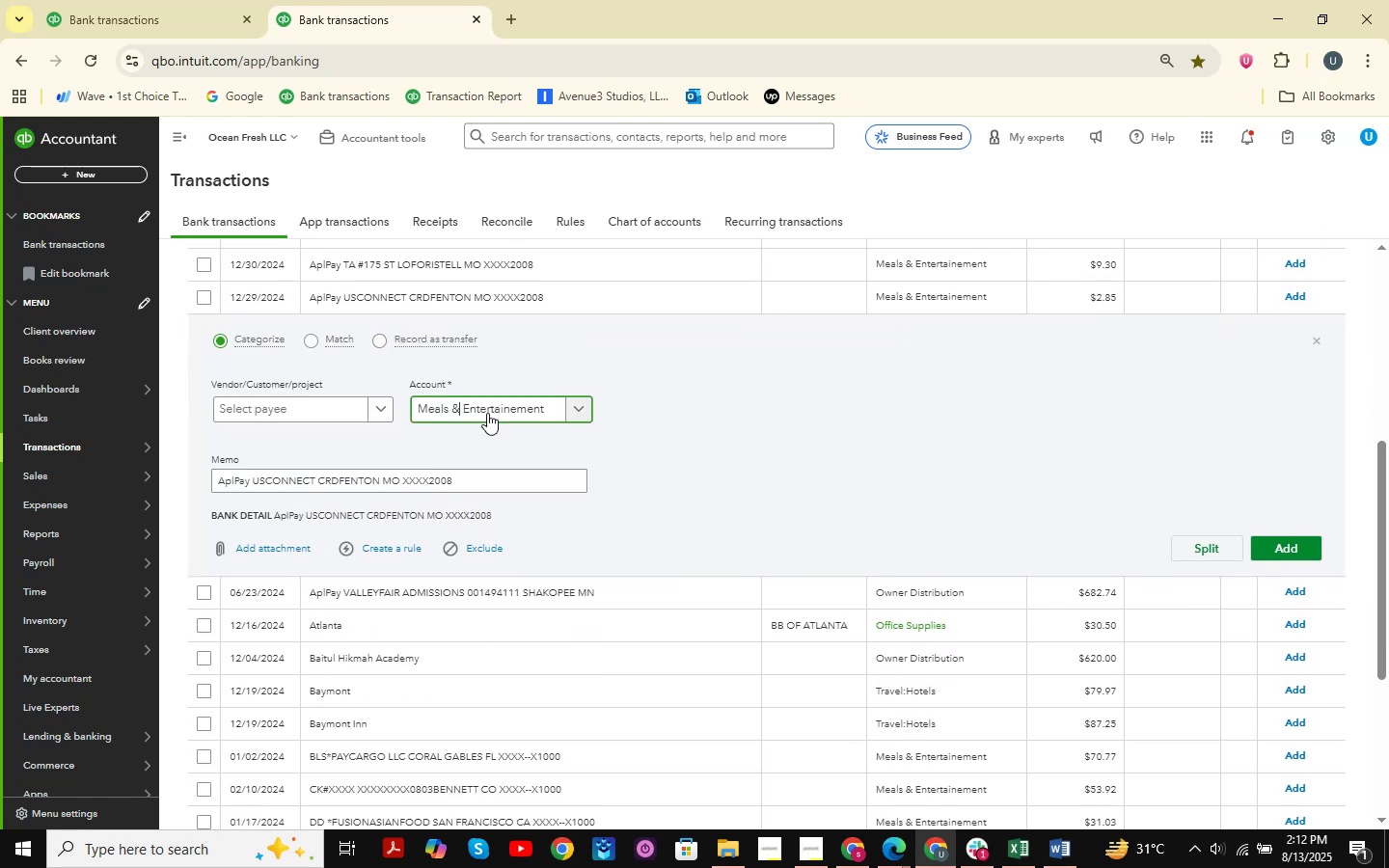 
type(ask)
 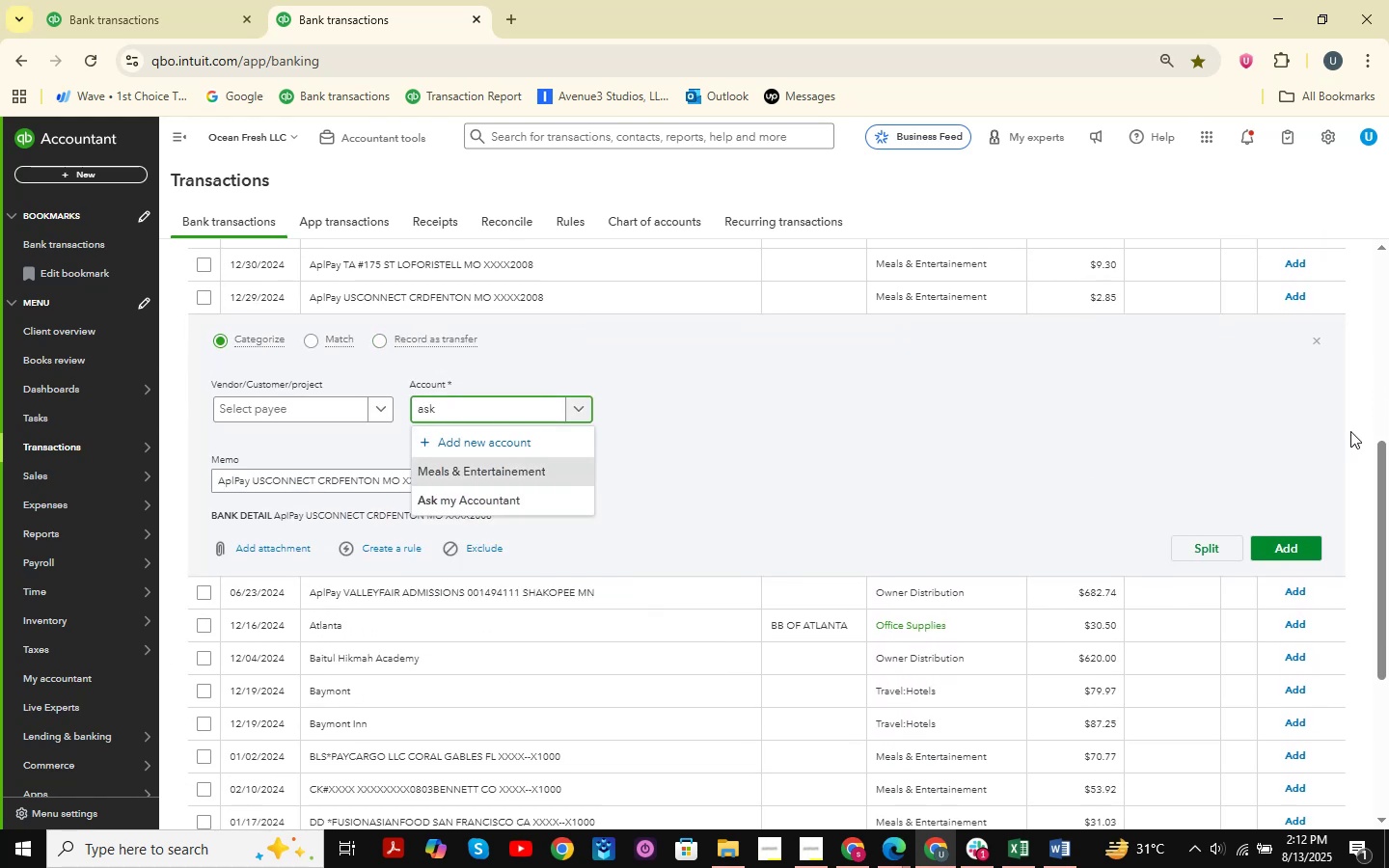 
key(ArrowDown)
 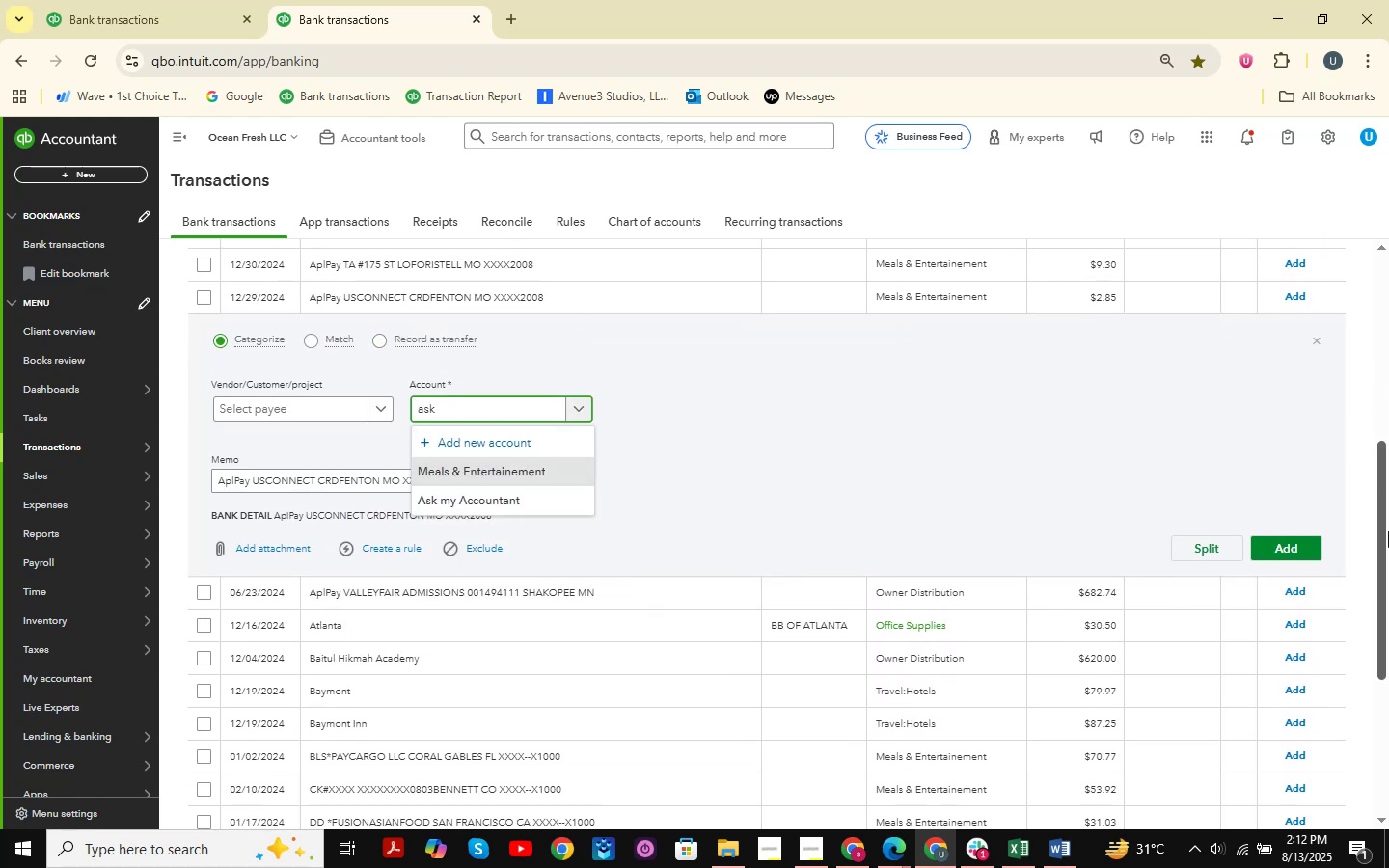 
key(ArrowDown)
 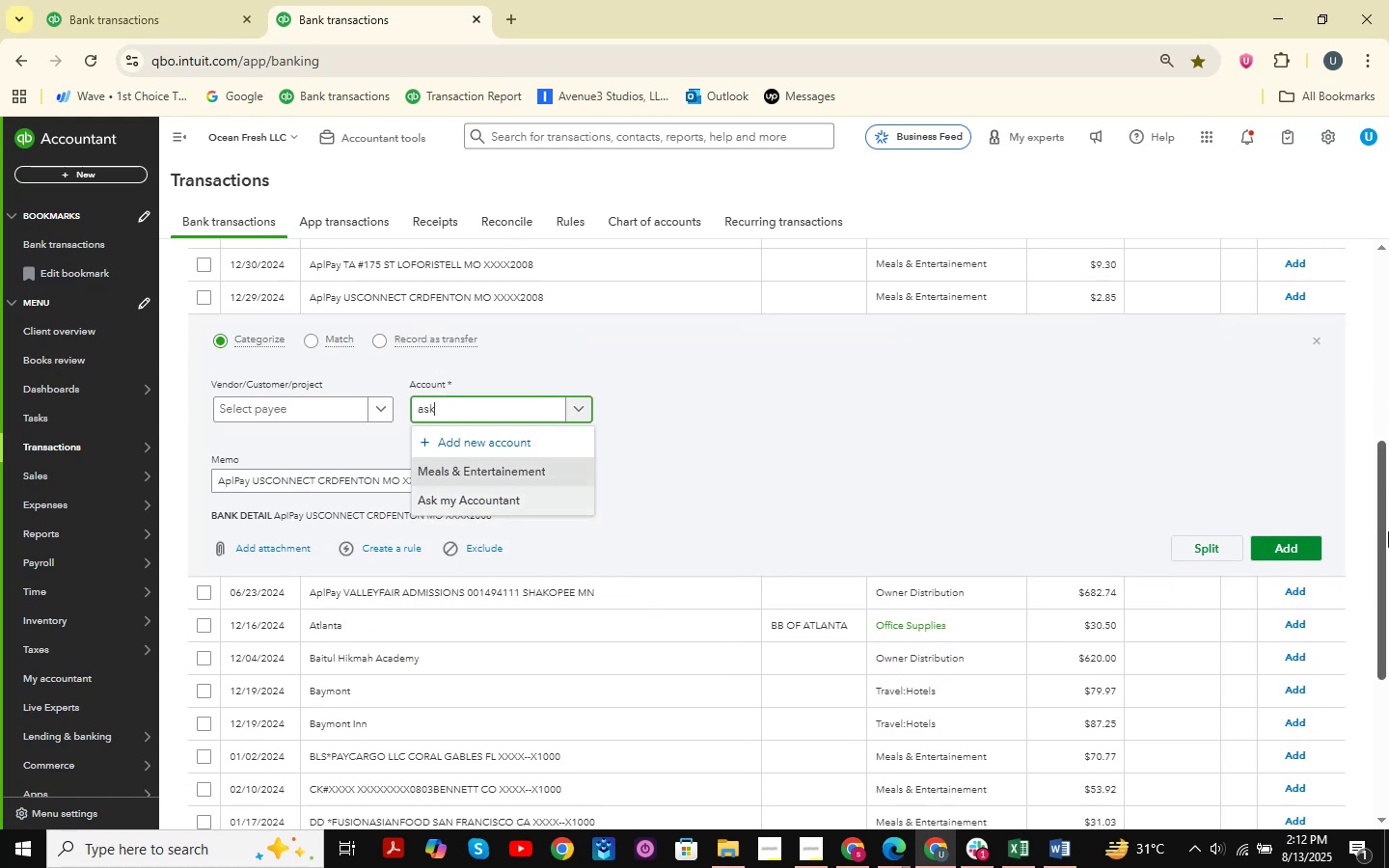 
key(Enter)
 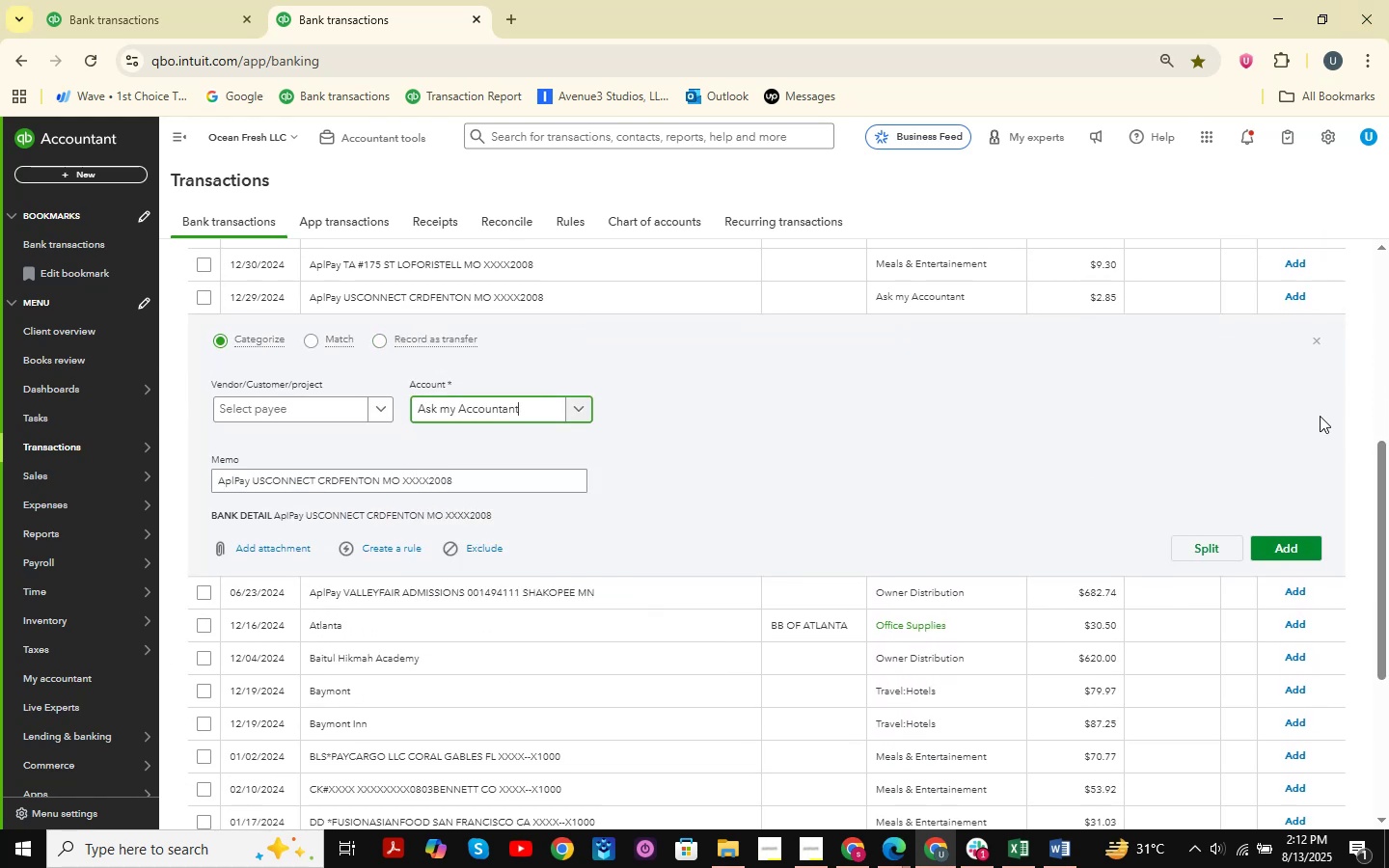 
left_click([1298, 539])
 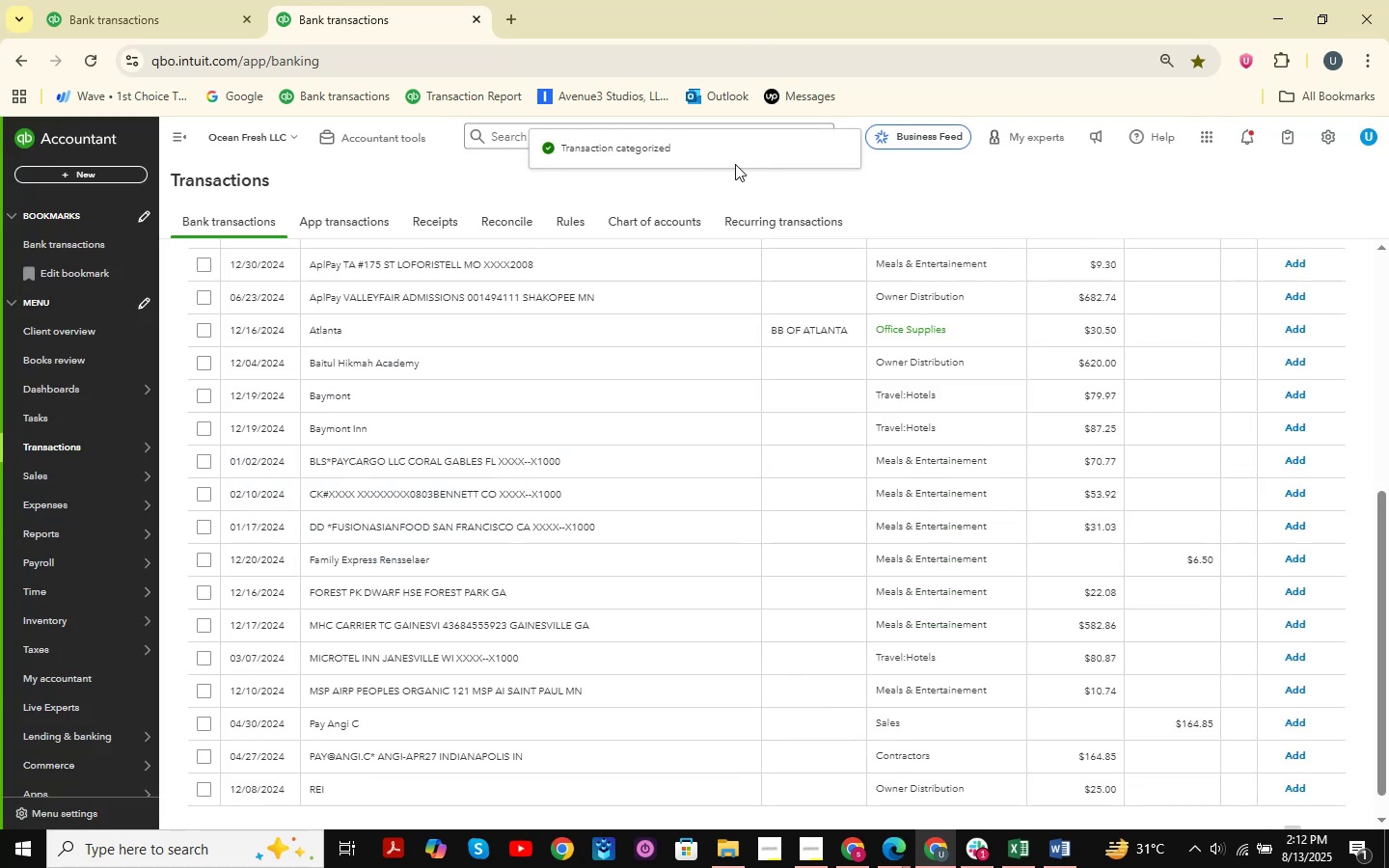 
wait(11.74)
 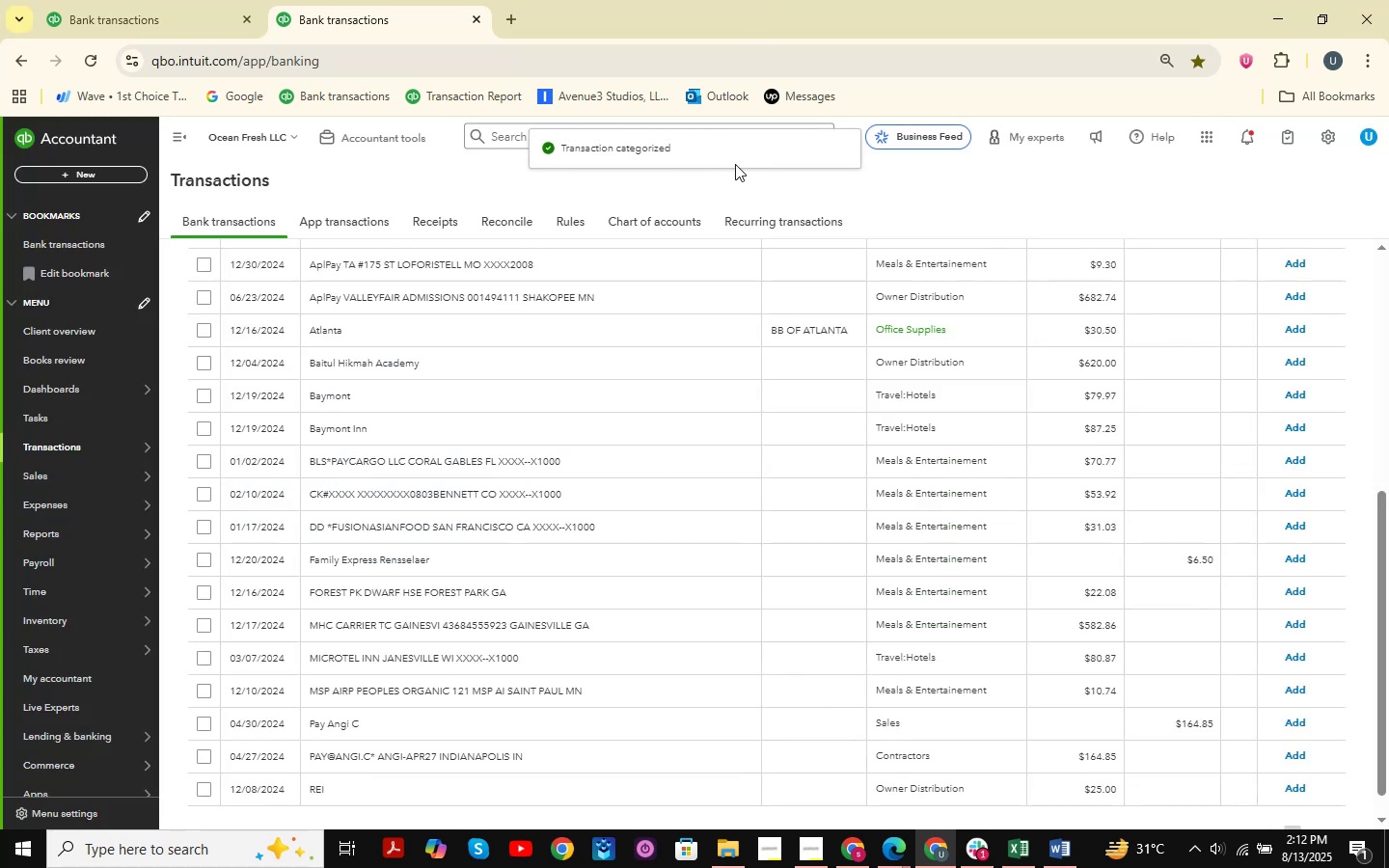 
scroll: coordinate [600, 484], scroll_direction: up, amount: 8.0
 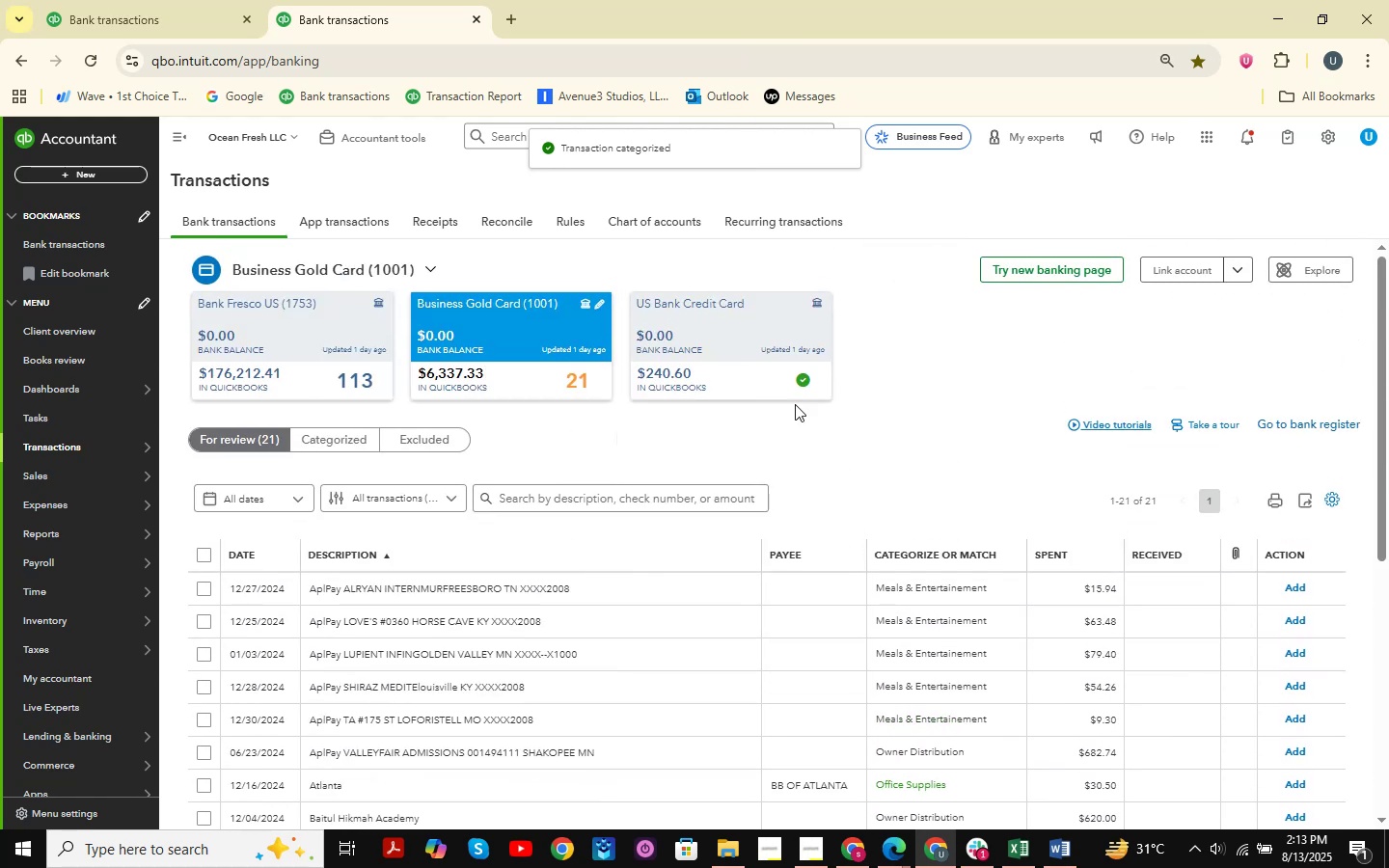 
scroll: coordinate [471, 390], scroll_direction: down, amount: 5.0
 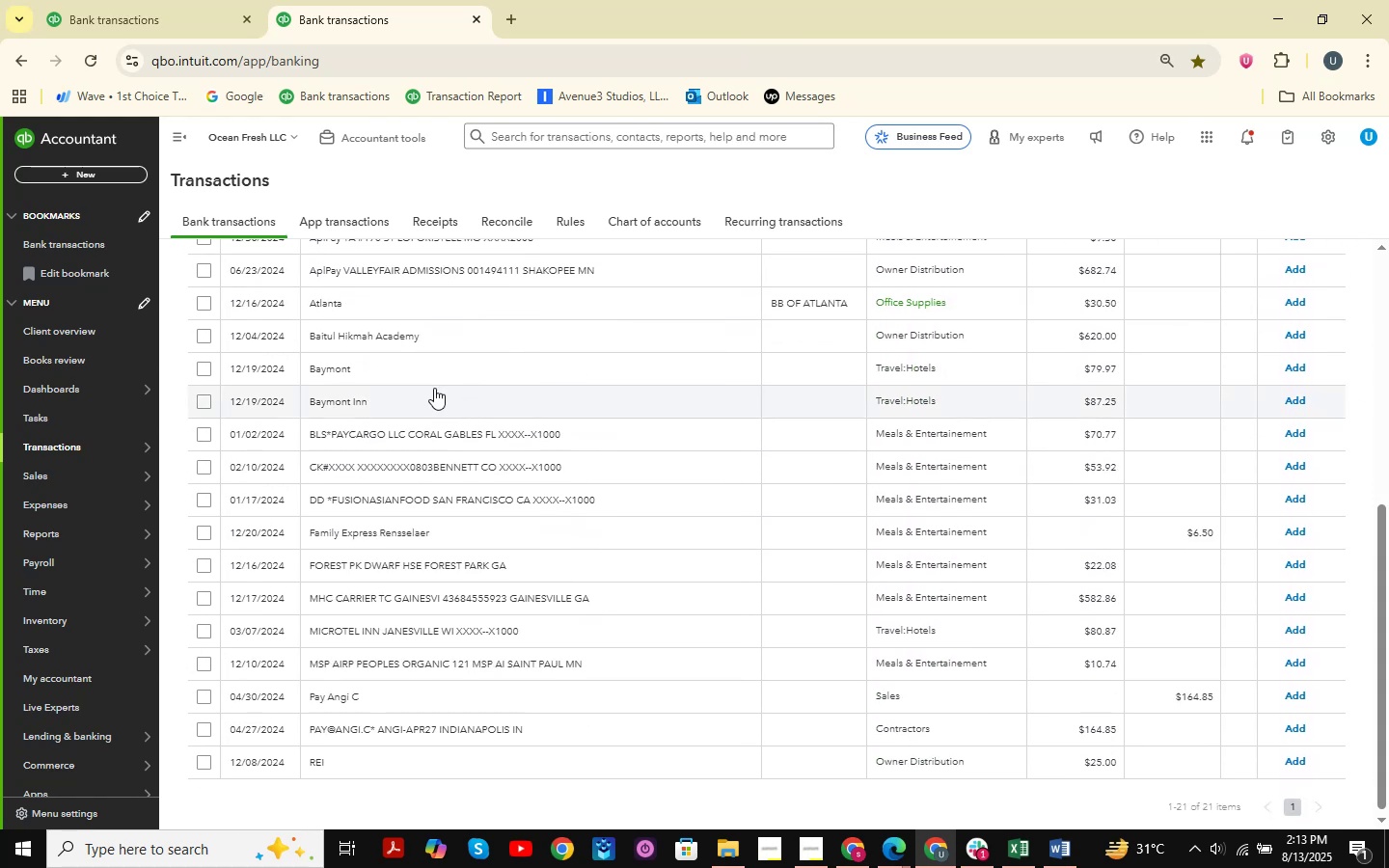 
left_click([394, 366])
 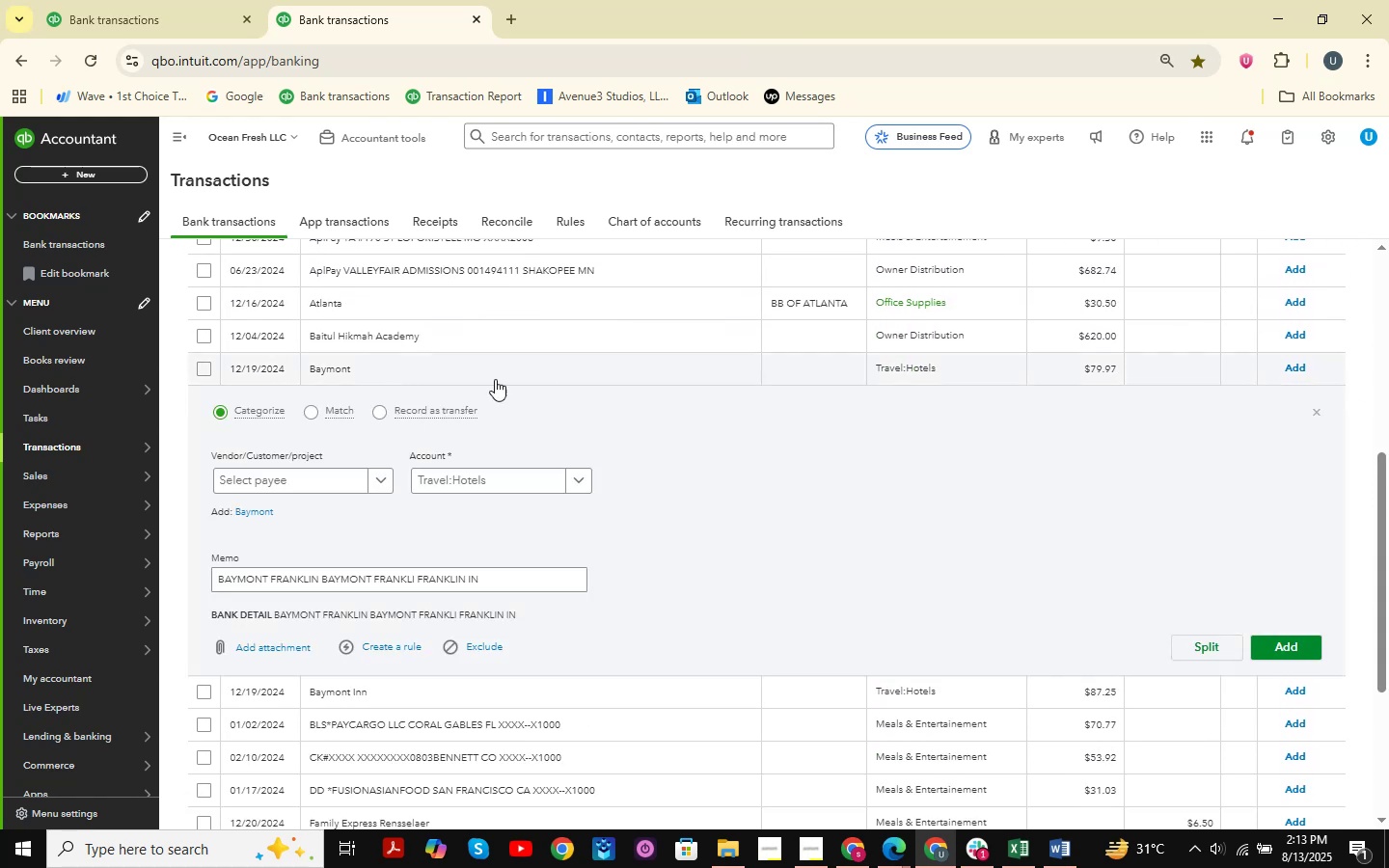 
scroll: coordinate [463, 409], scroll_direction: down, amount: 1.0
 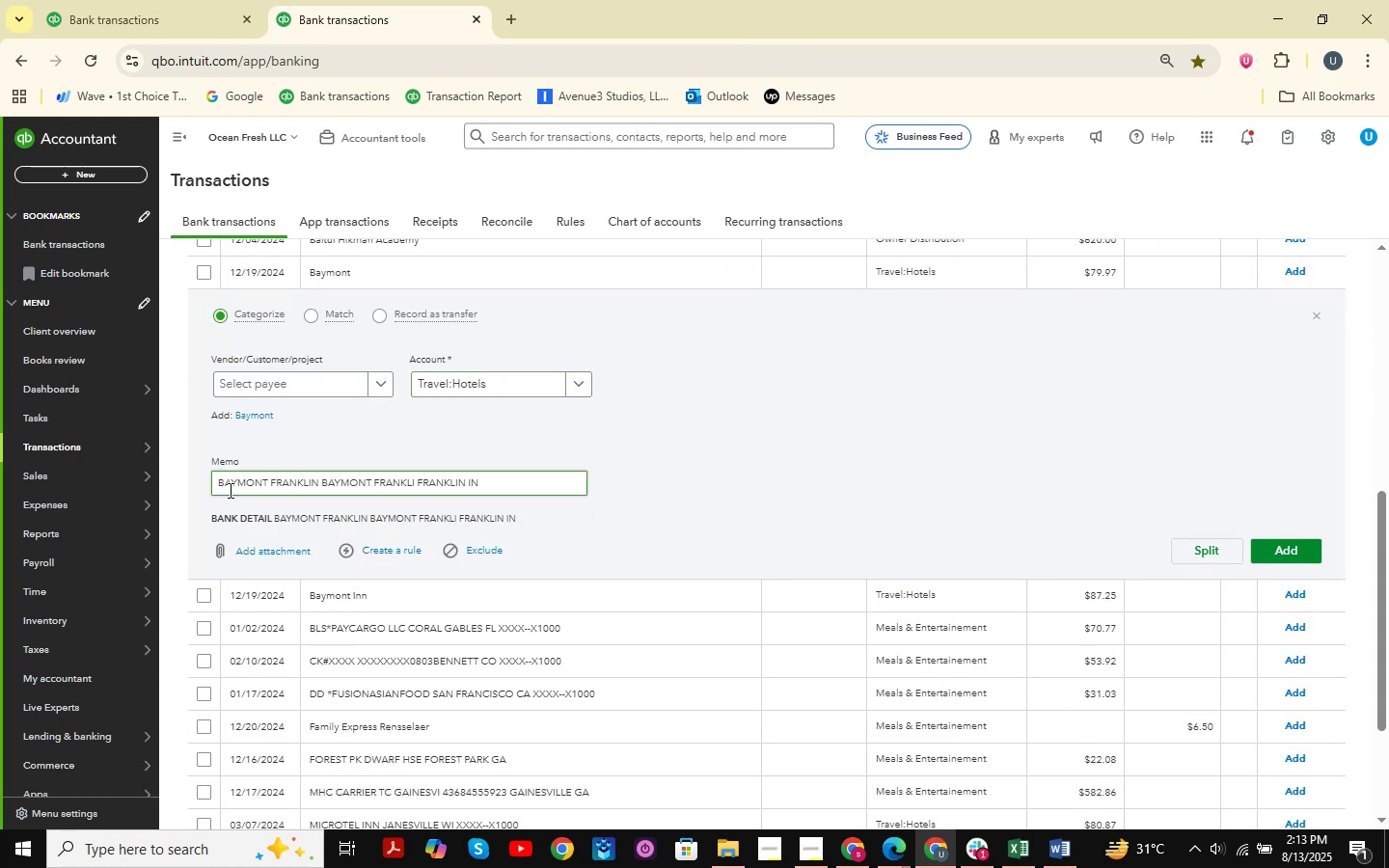 
left_click_drag(start_coordinate=[218, 485], to_coordinate=[517, 499])
 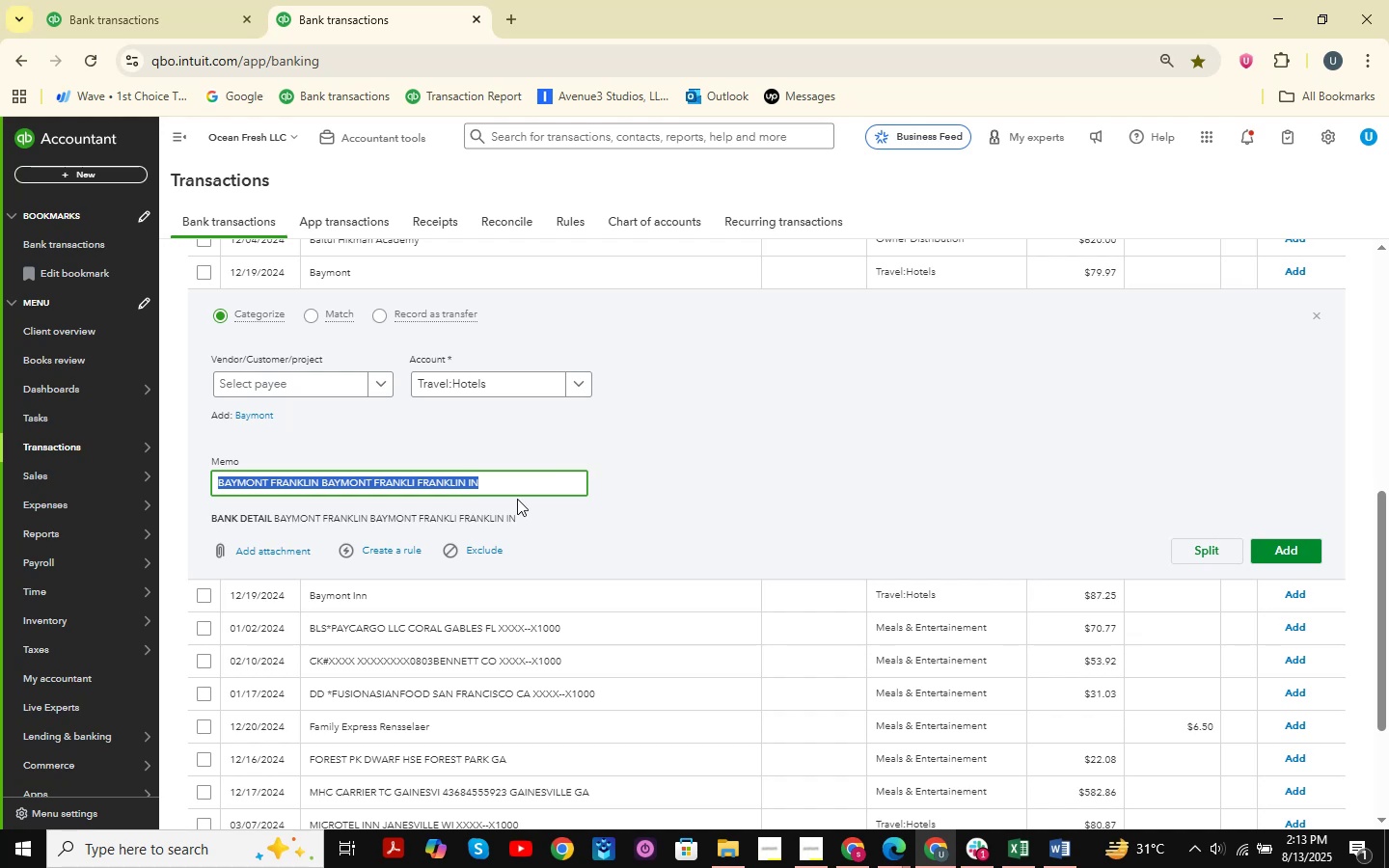 
key(Control+C)
 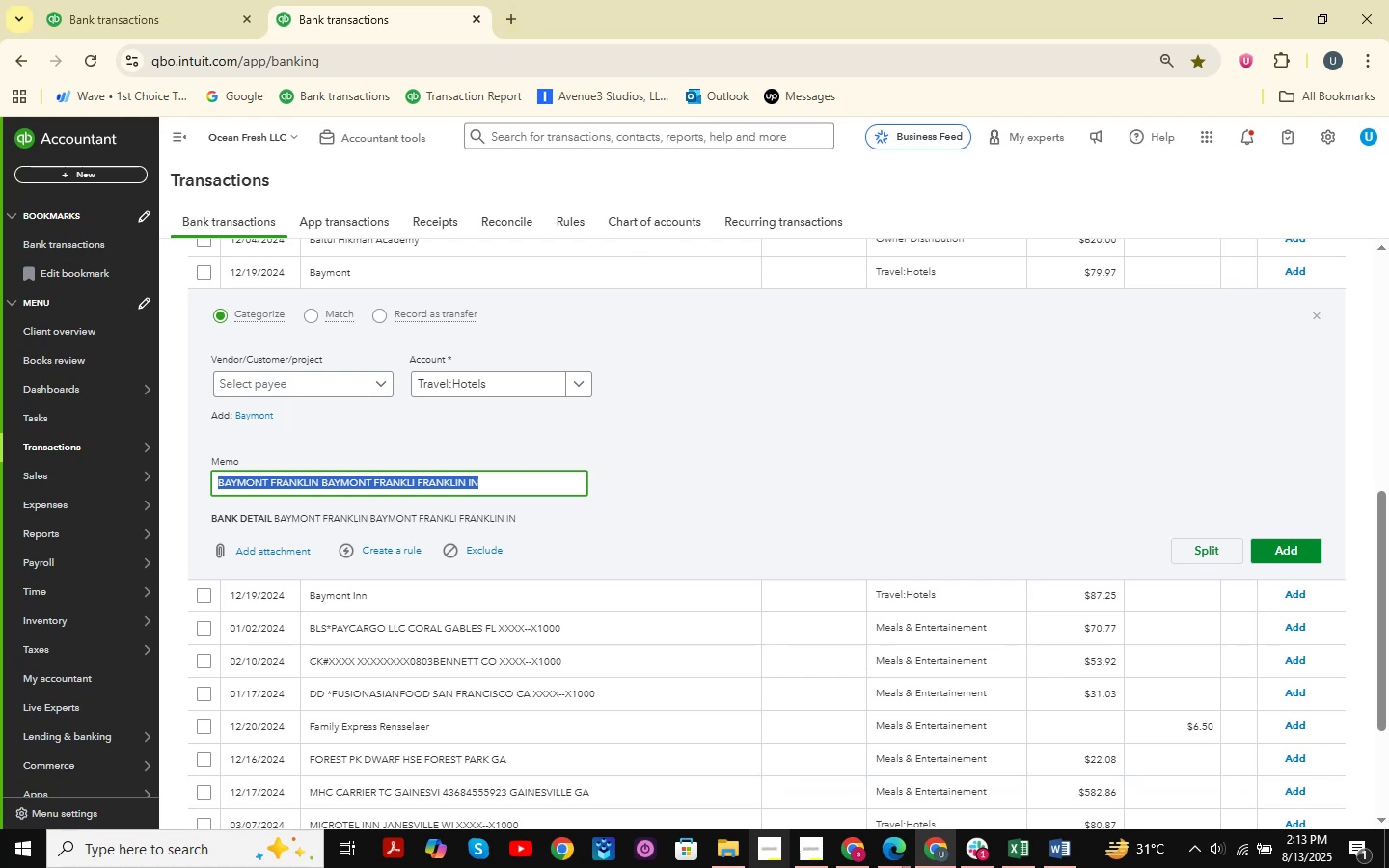 
key(Alt+AltLeft)
 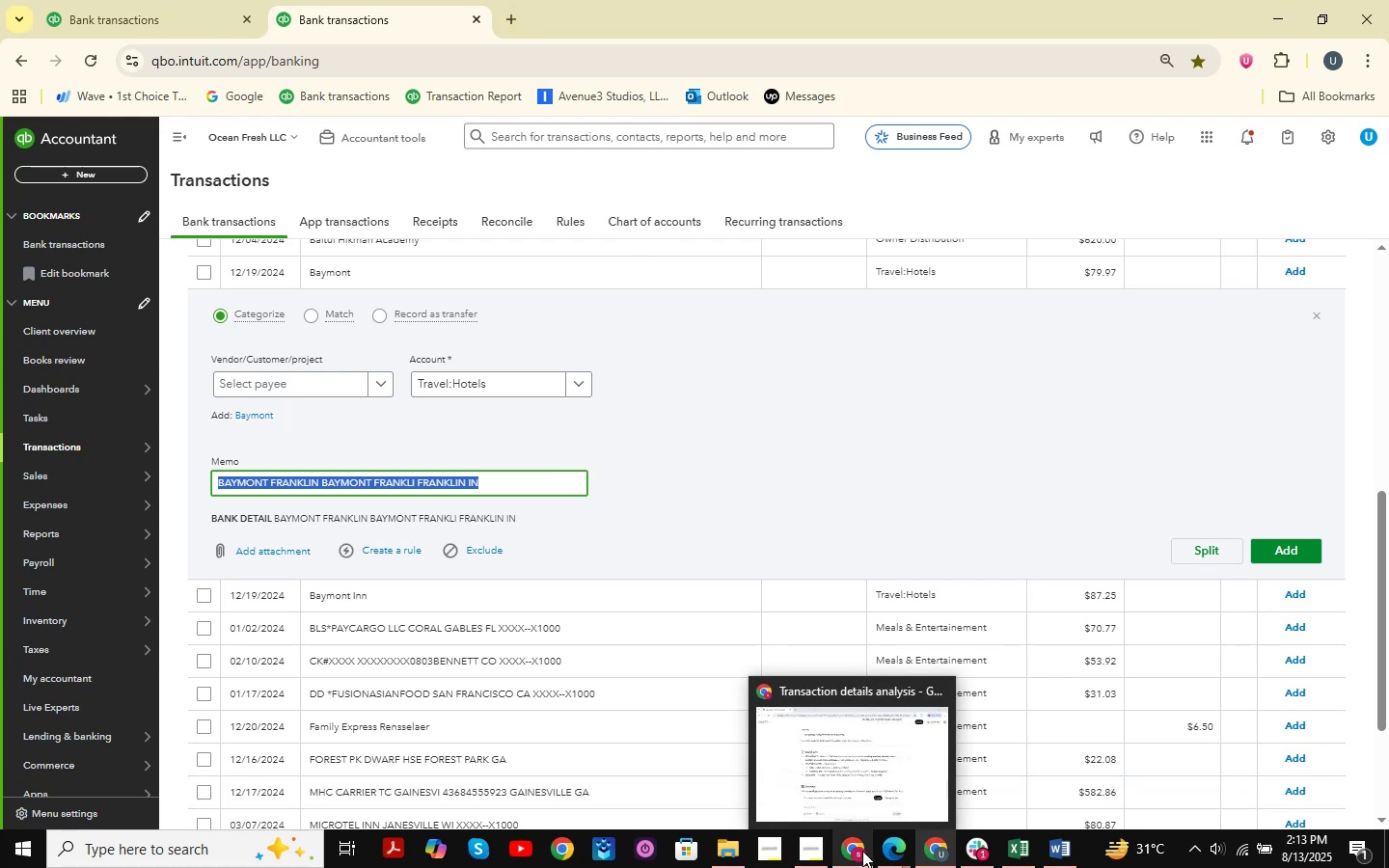 
key(Alt+Tab)
 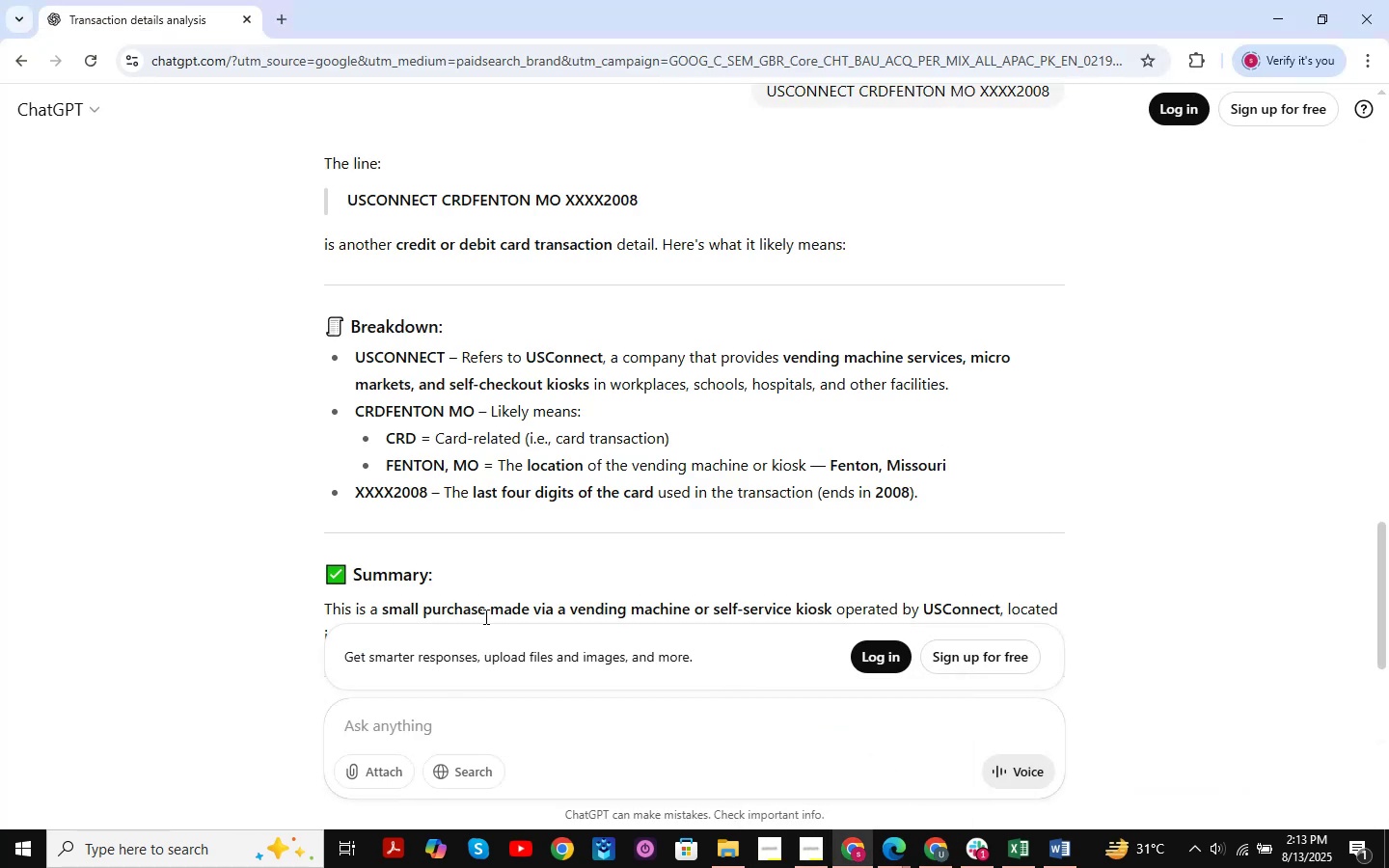 
left_click([456, 729])
 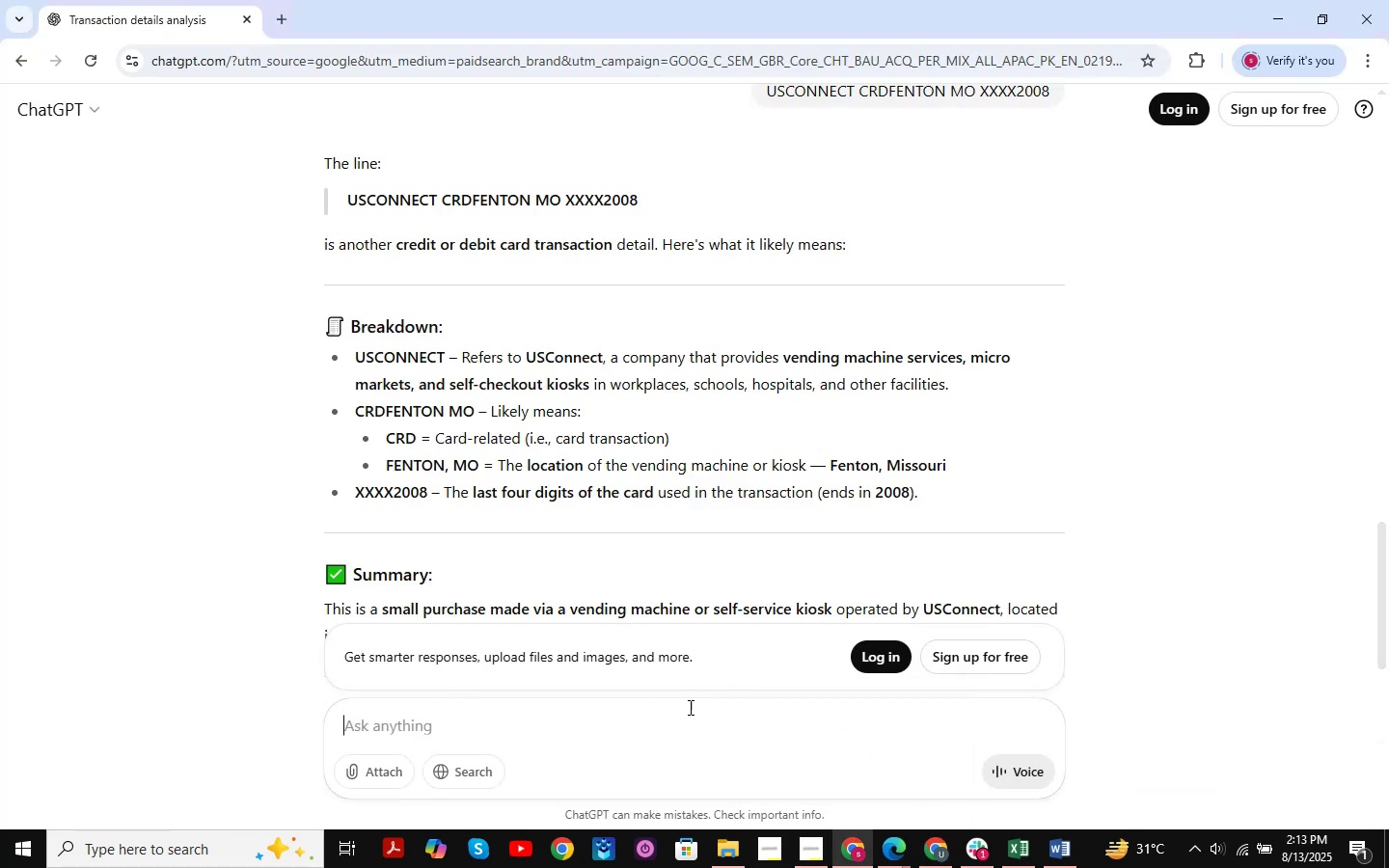 
key(Control+ControlLeft)
 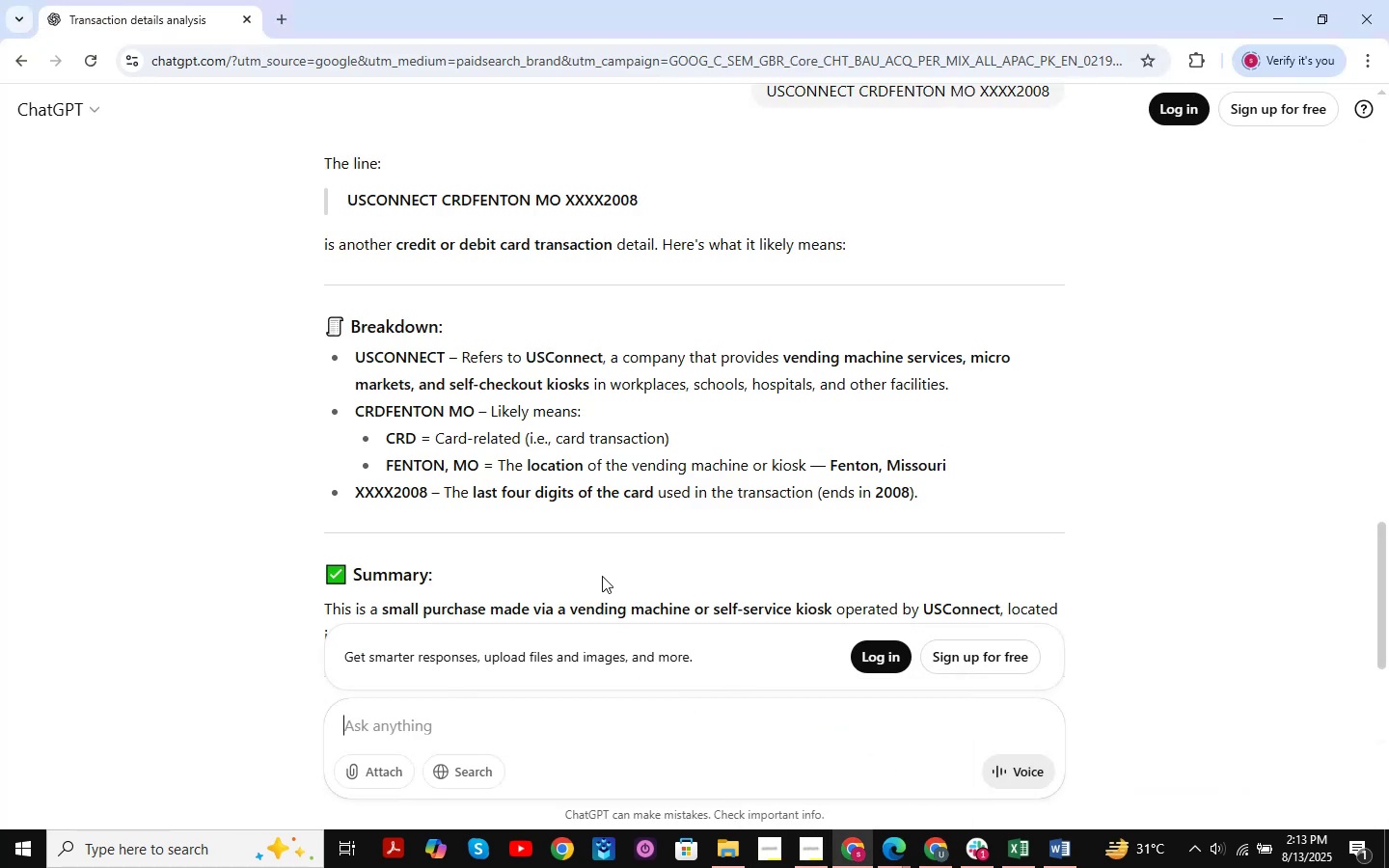 
key(Control+V)
 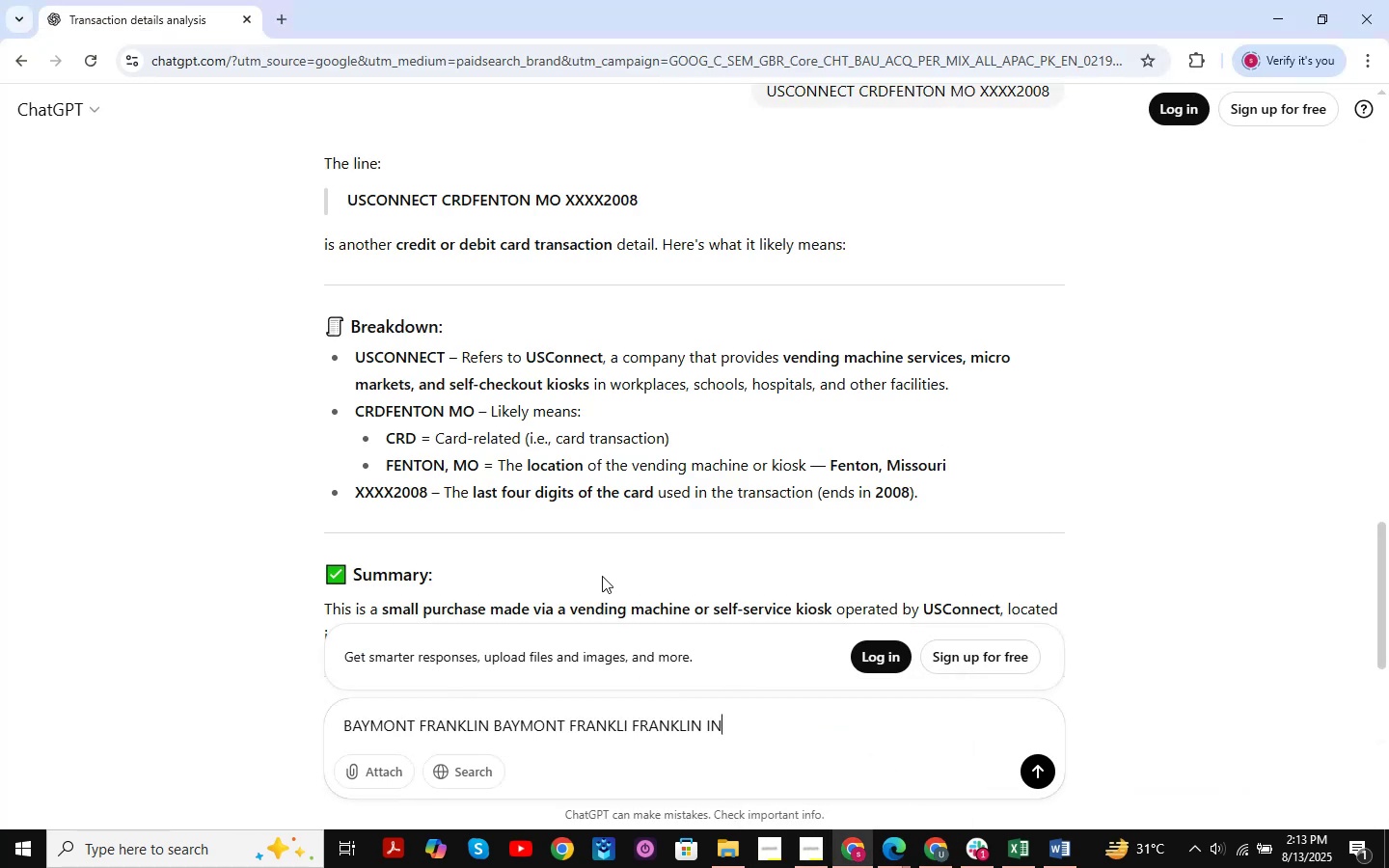 
key(NumpadEnter)
 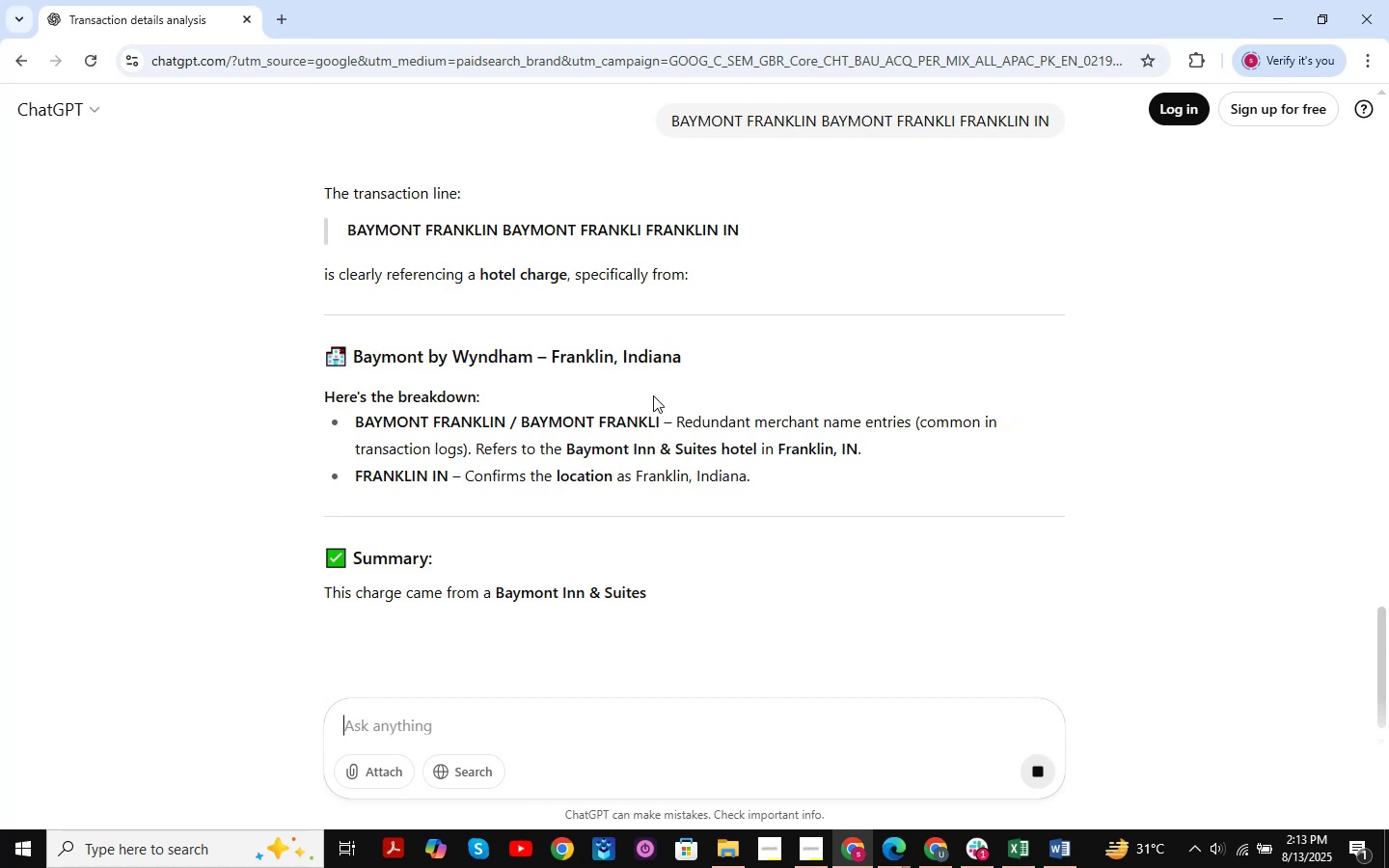 
wait(12.8)
 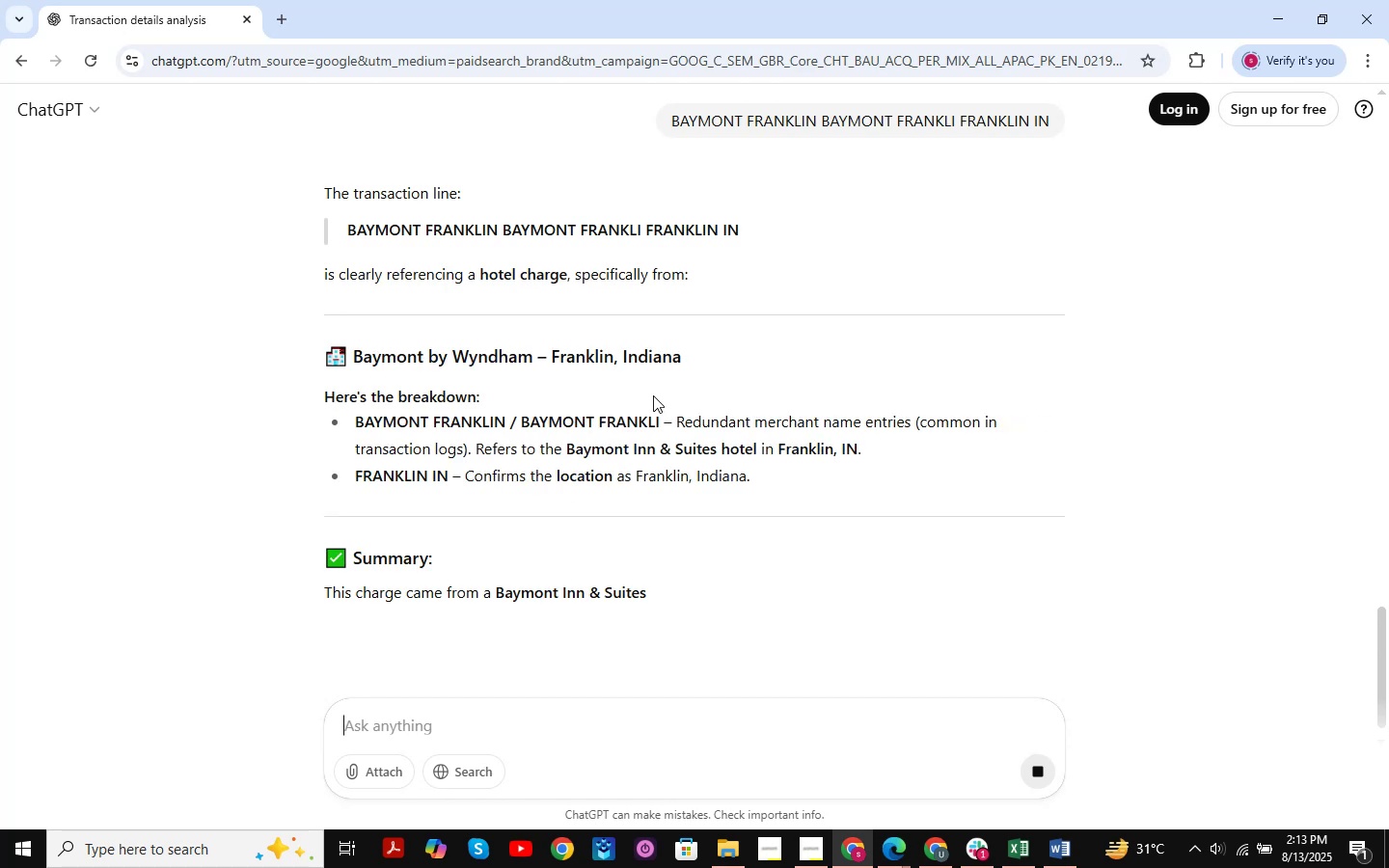 
scroll: coordinate [618, 391], scroll_direction: down, amount: 11.0
 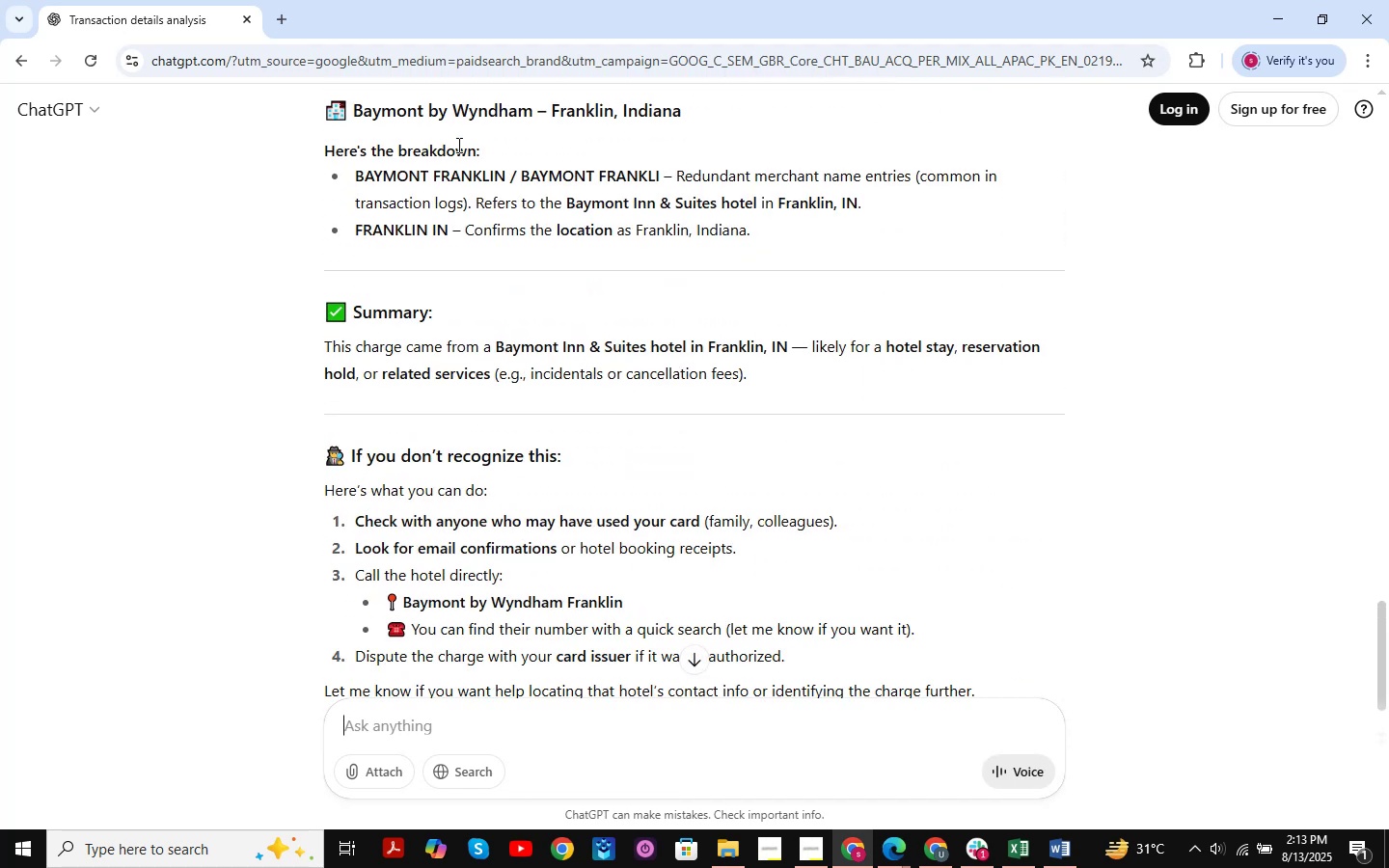 
left_click([1266, 12])
 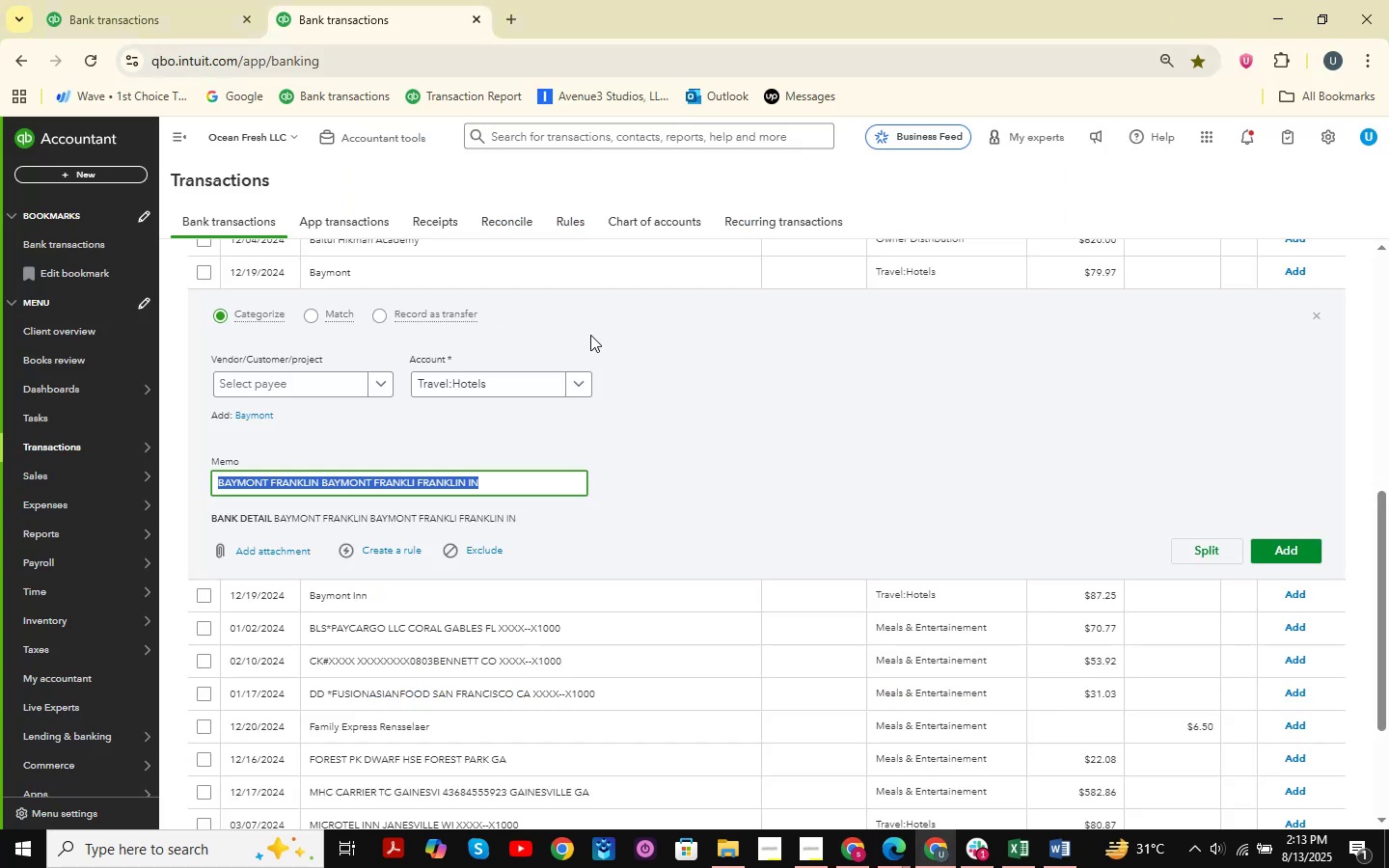 
left_click([309, 489])
 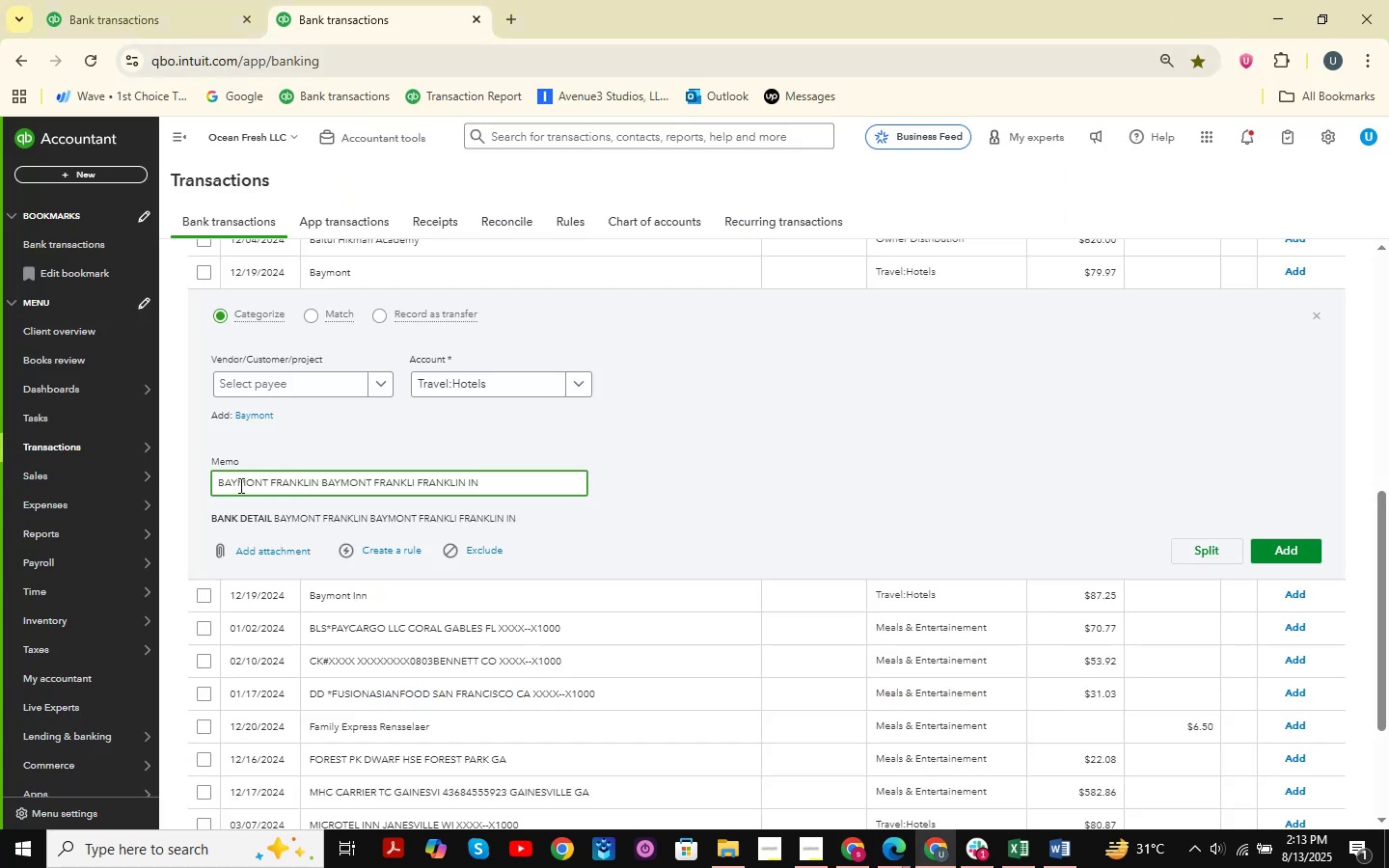 
left_click_drag(start_coordinate=[217, 481], to_coordinate=[318, 489])
 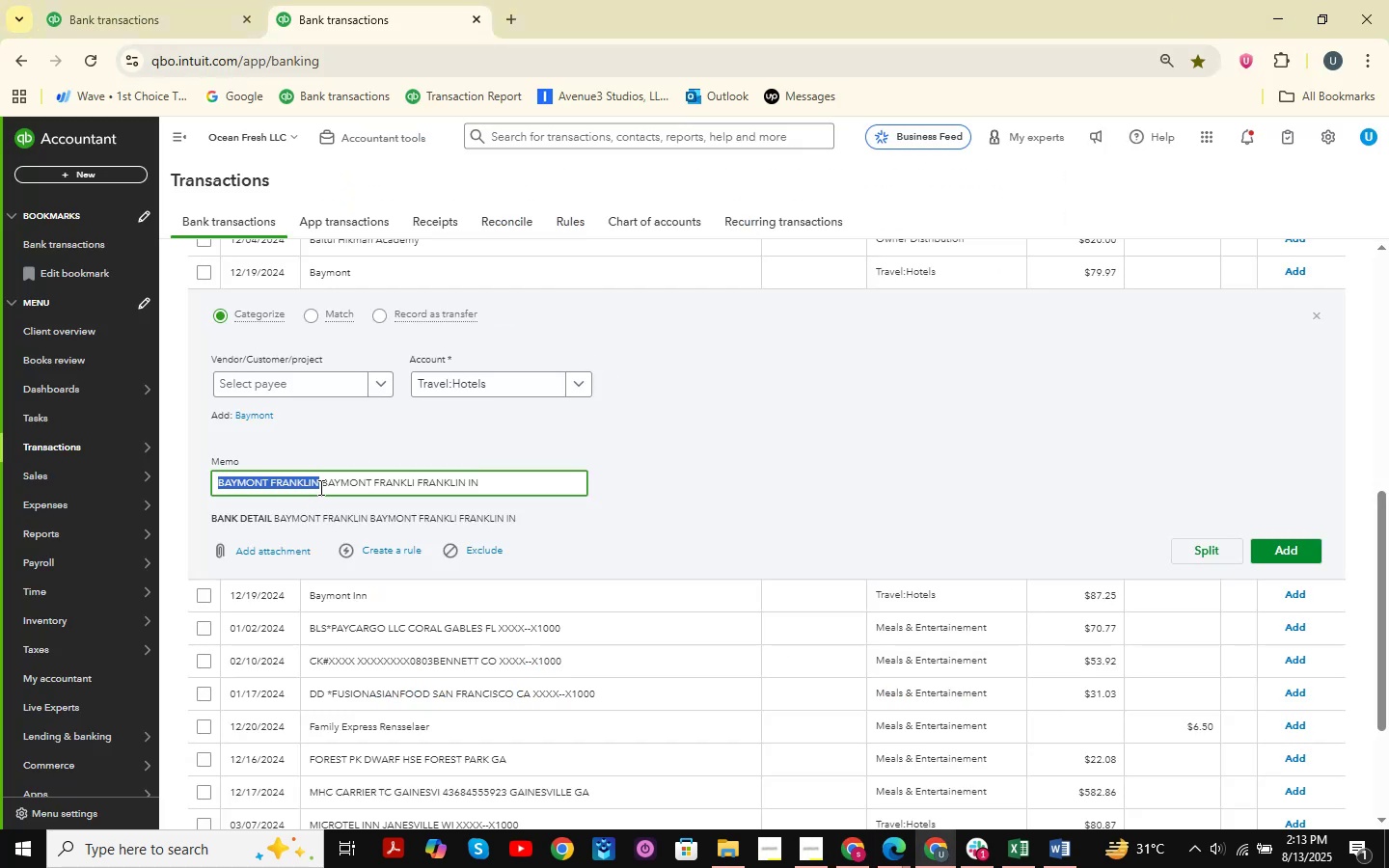 
key(Control+C)
 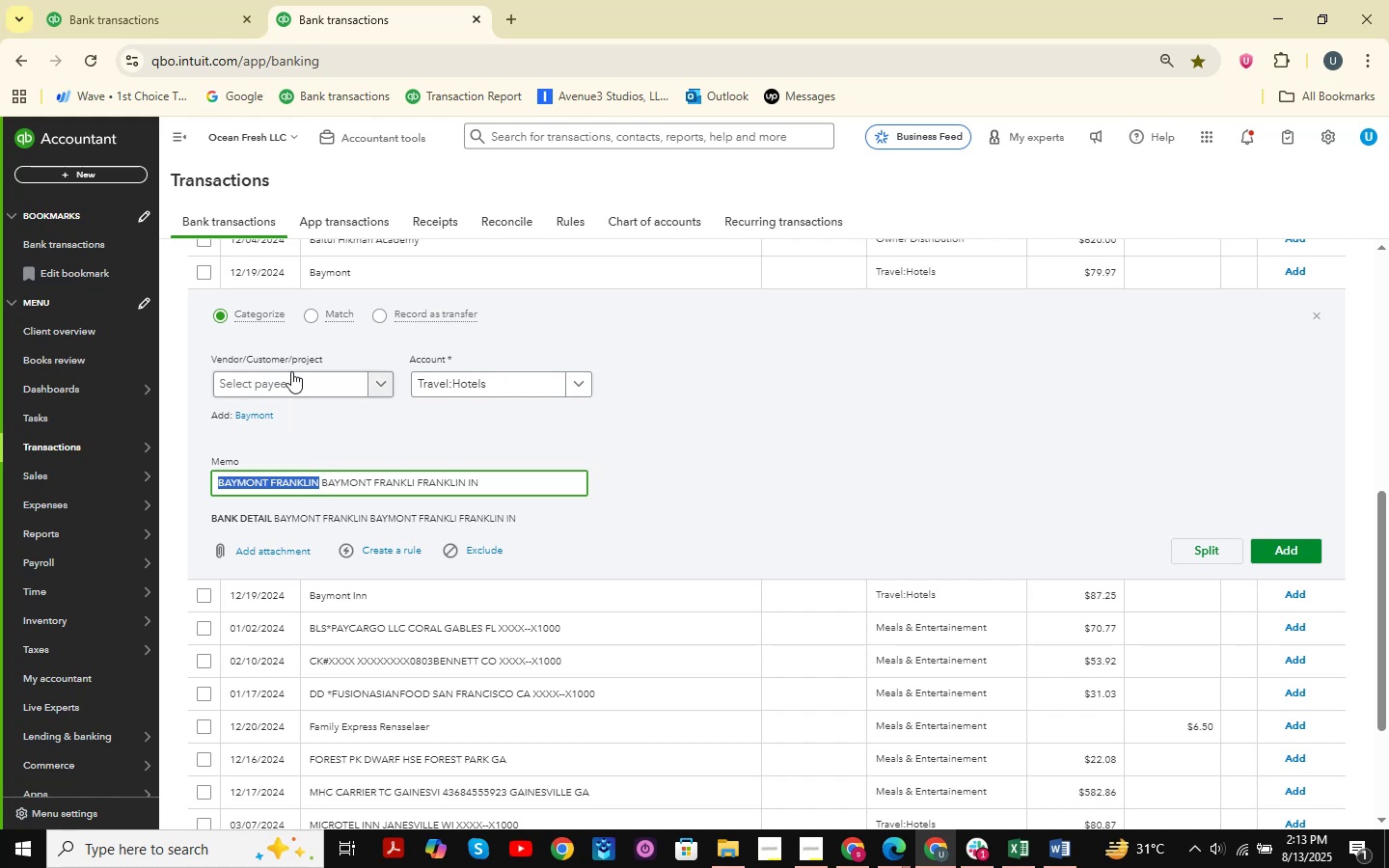 
key(Control+ControlLeft)
 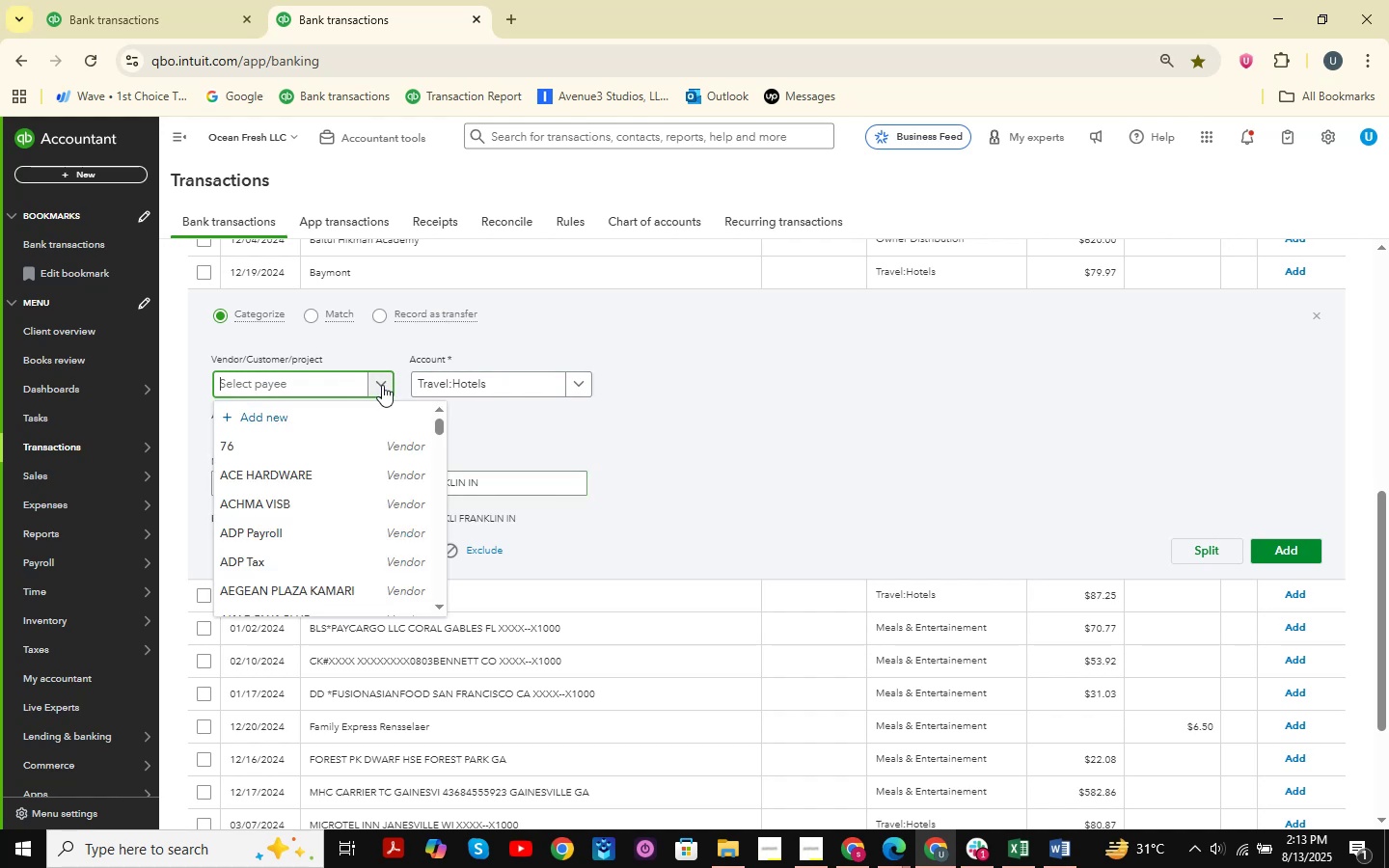 
key(Control+V)
 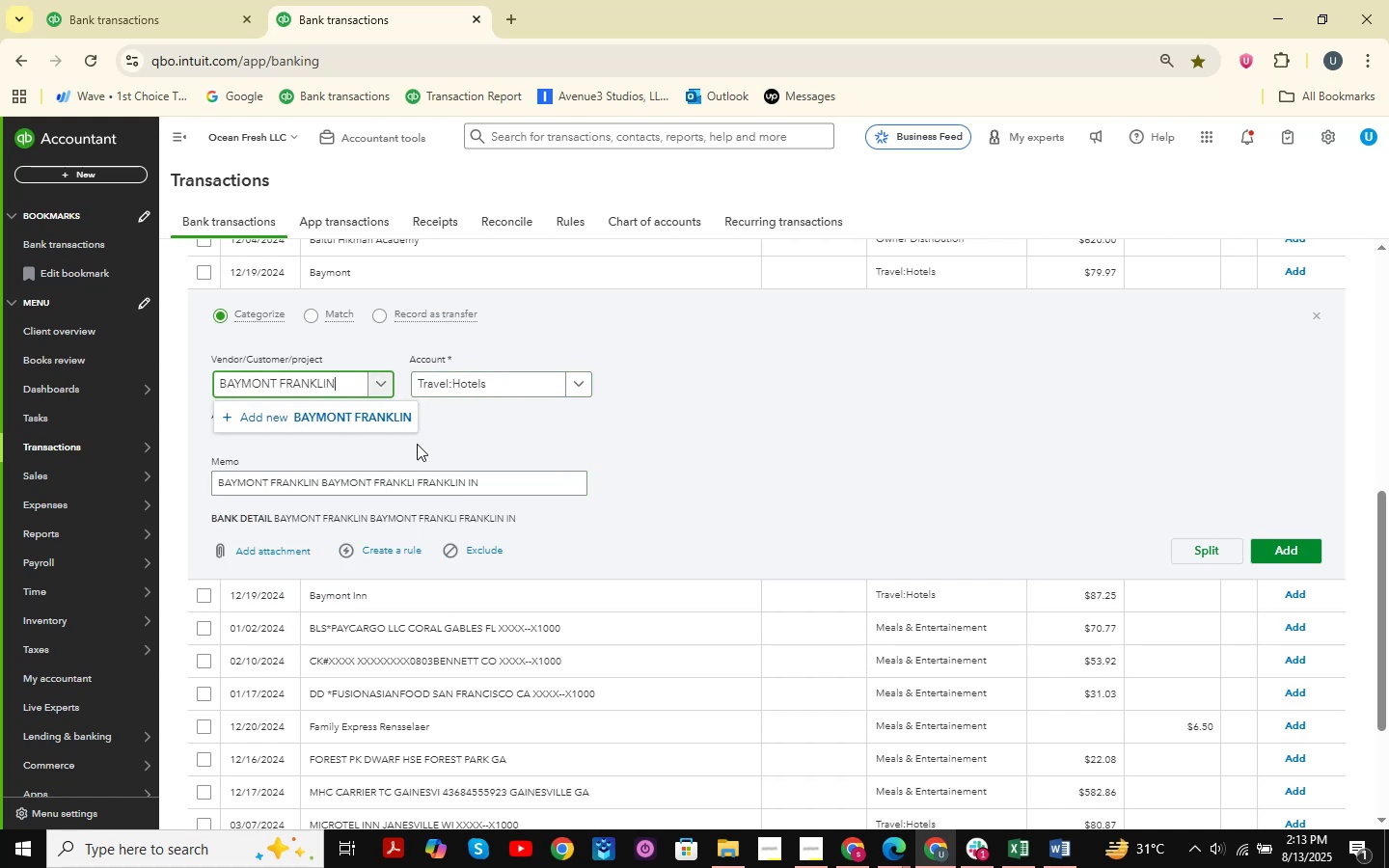 
key(Backspace)
 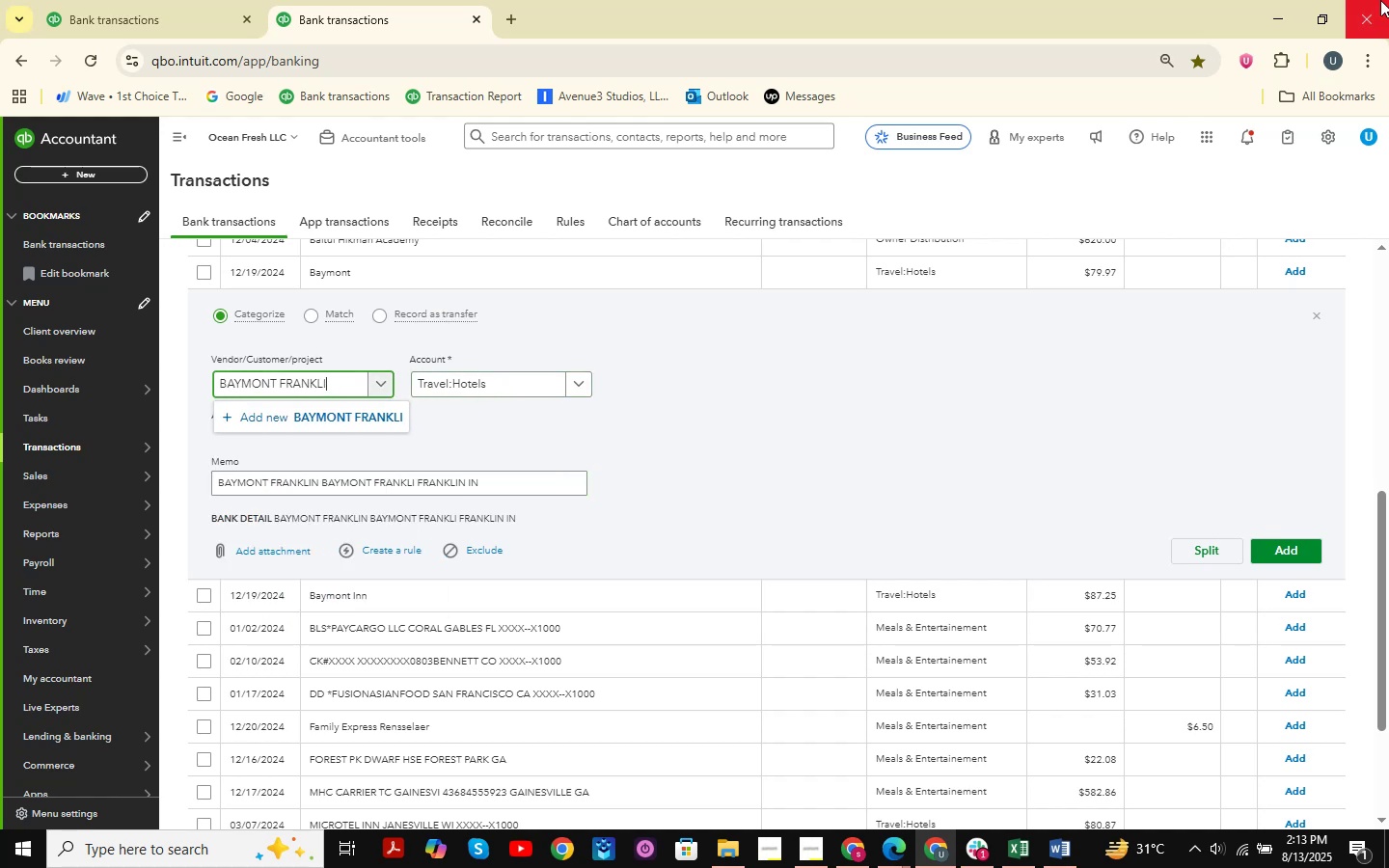 
key(Backspace)
 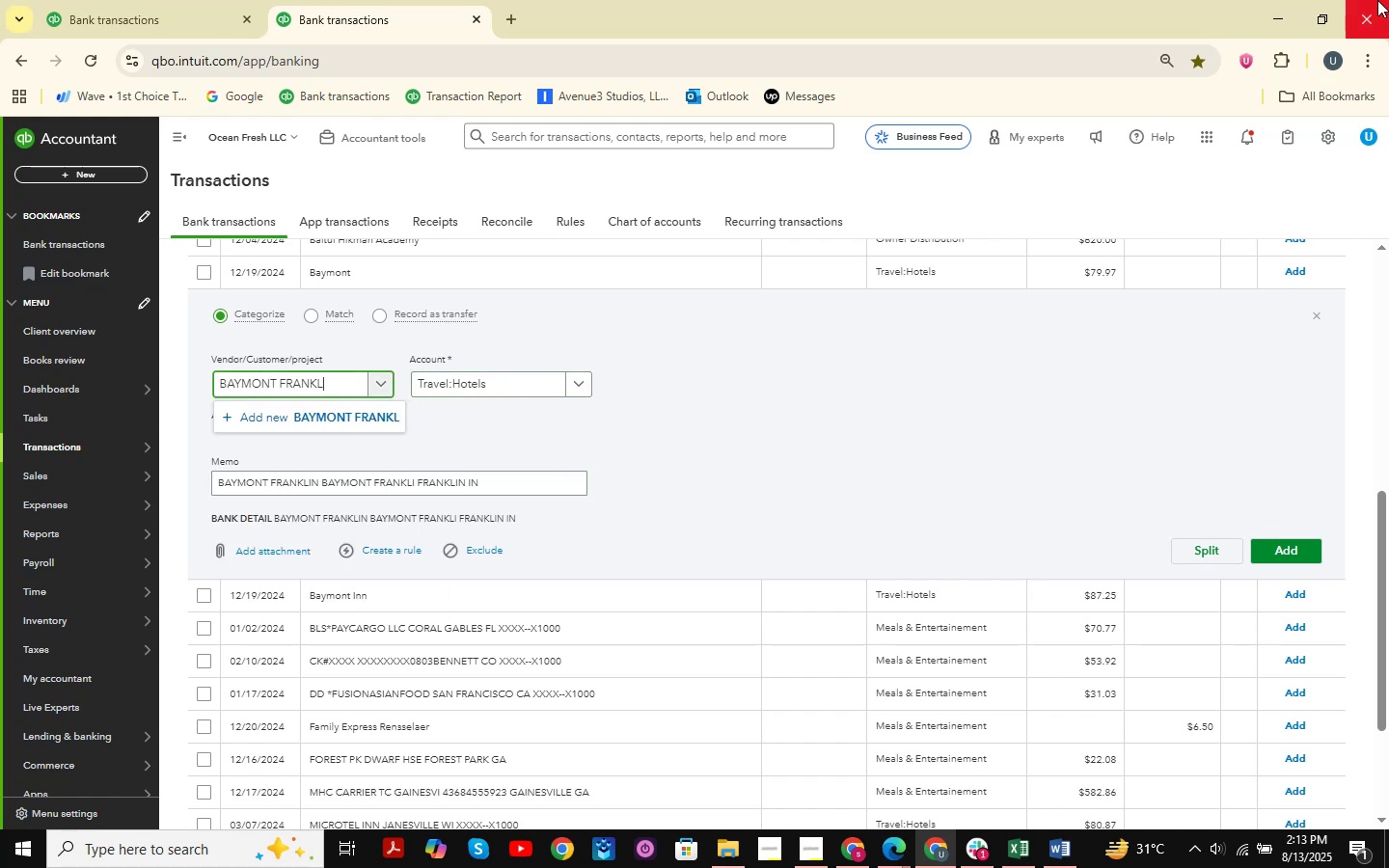 
key(Backspace)
 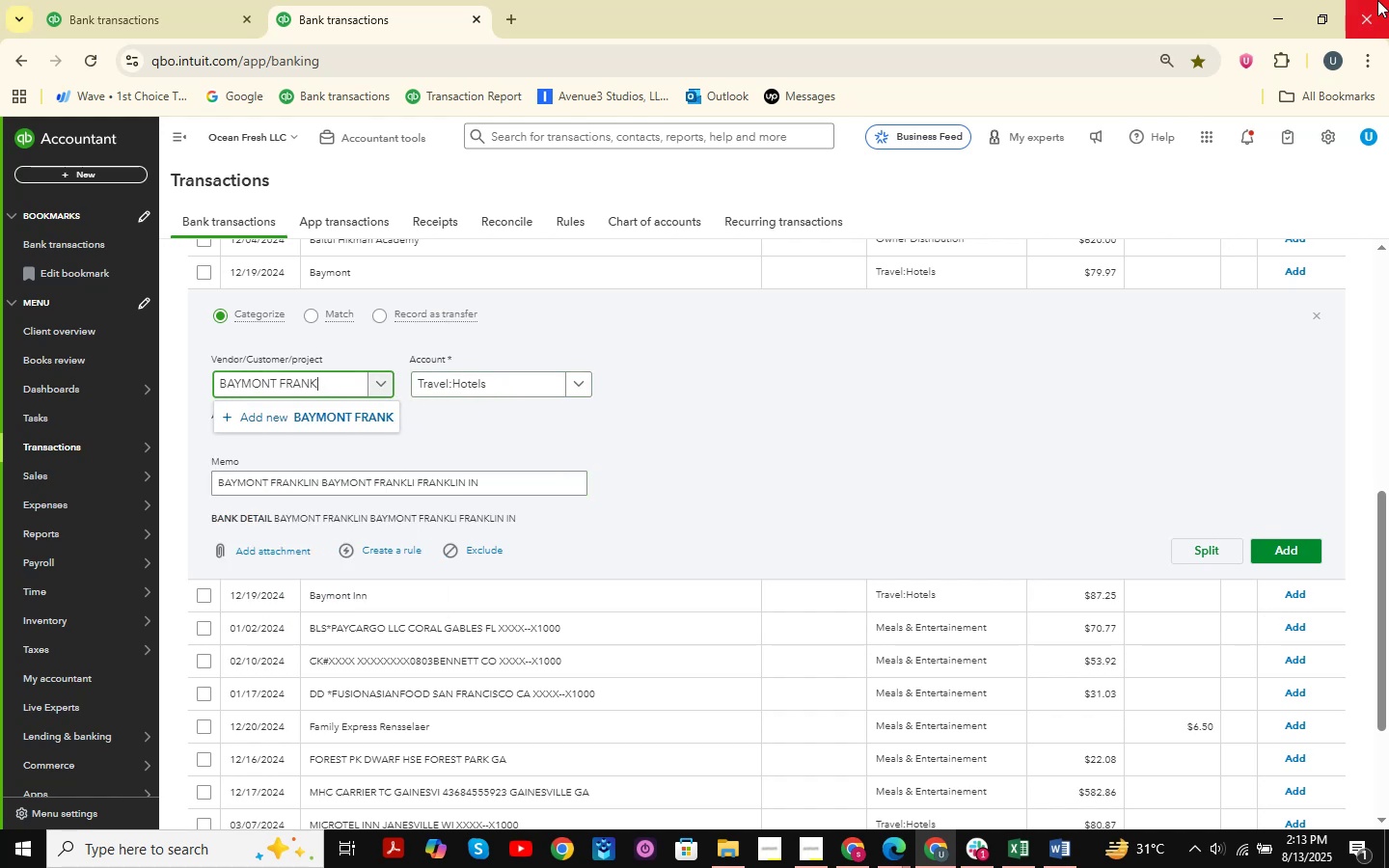 
key(Backspace)
 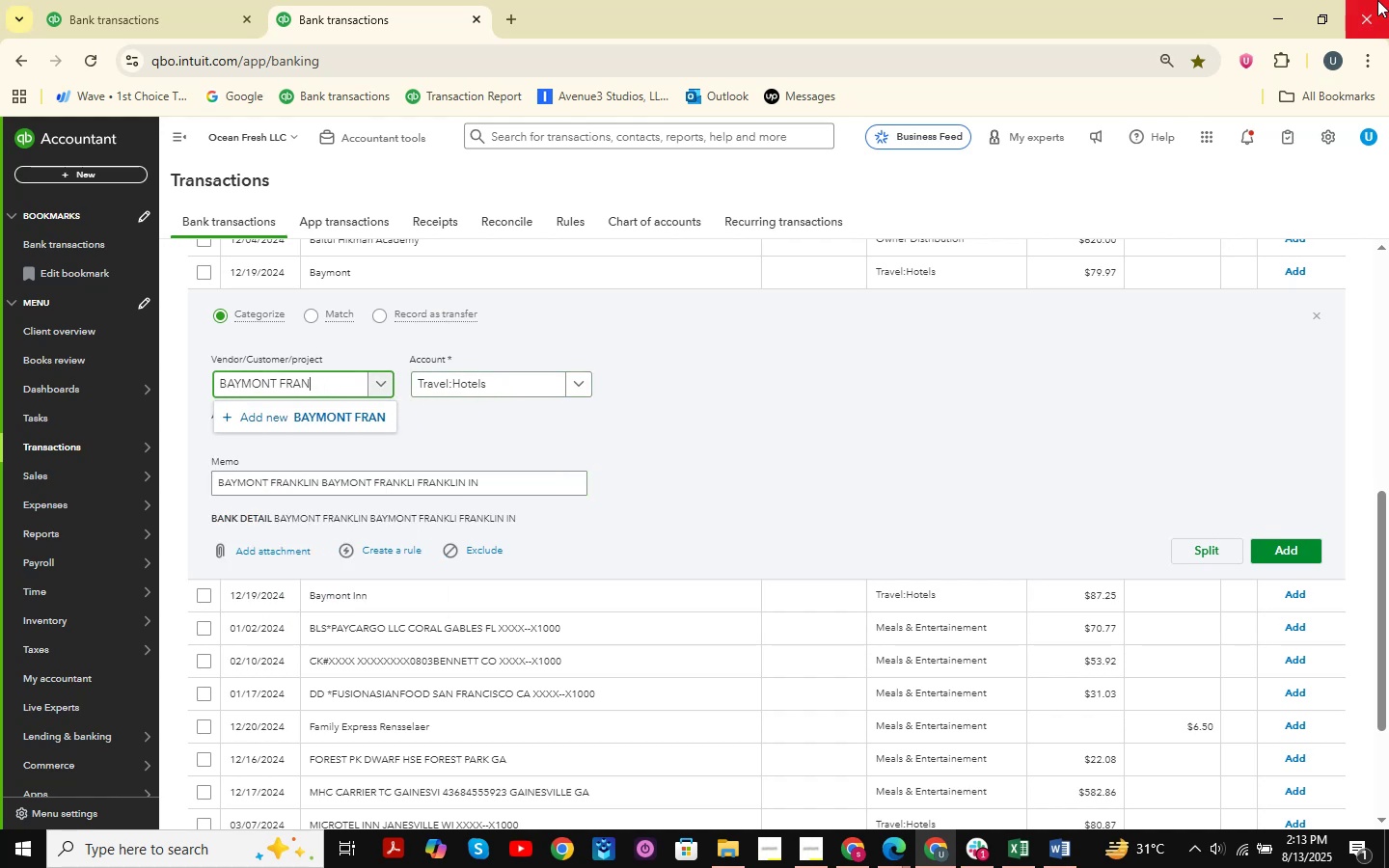 
key(Backspace)
 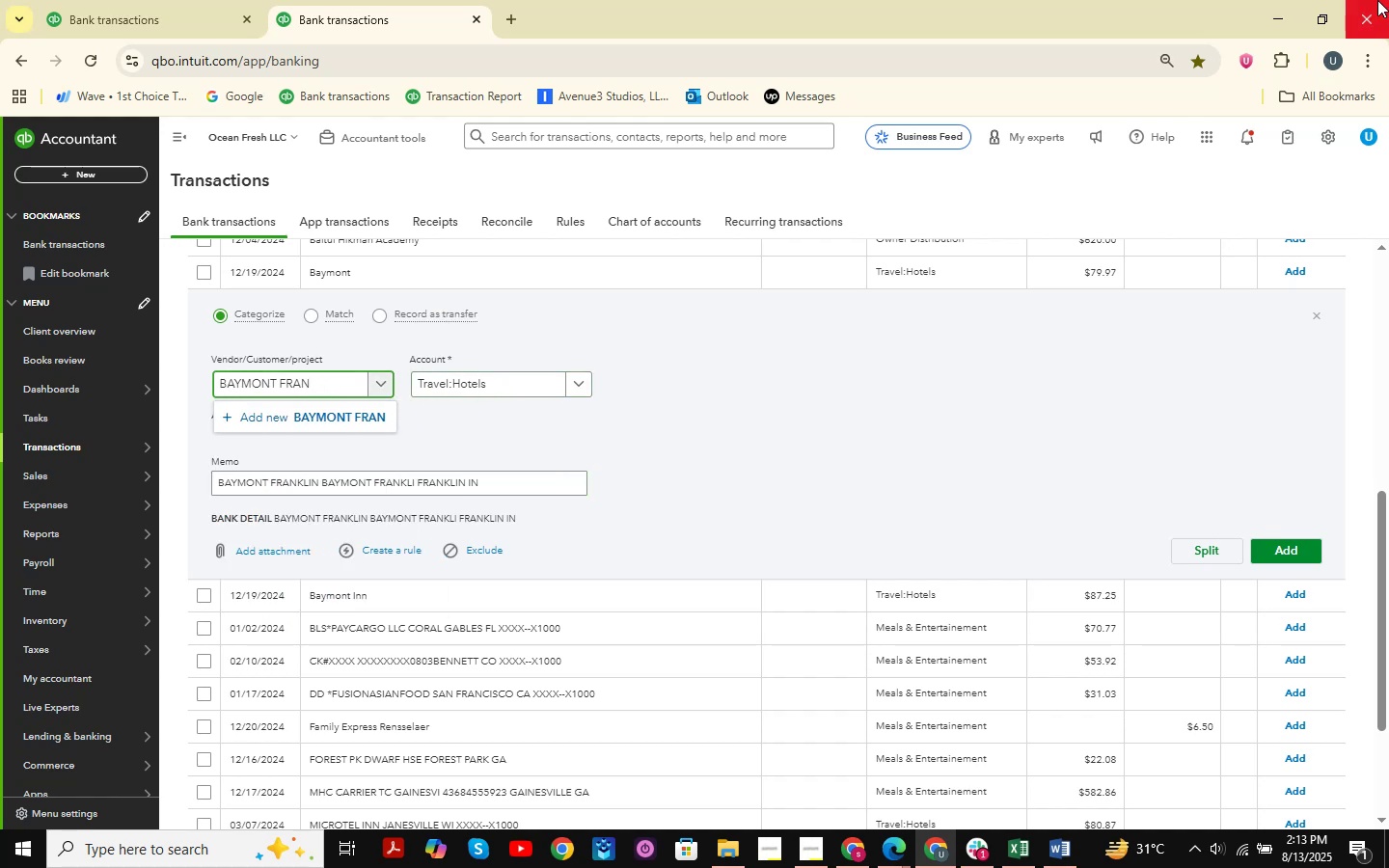 
key(Backspace)
 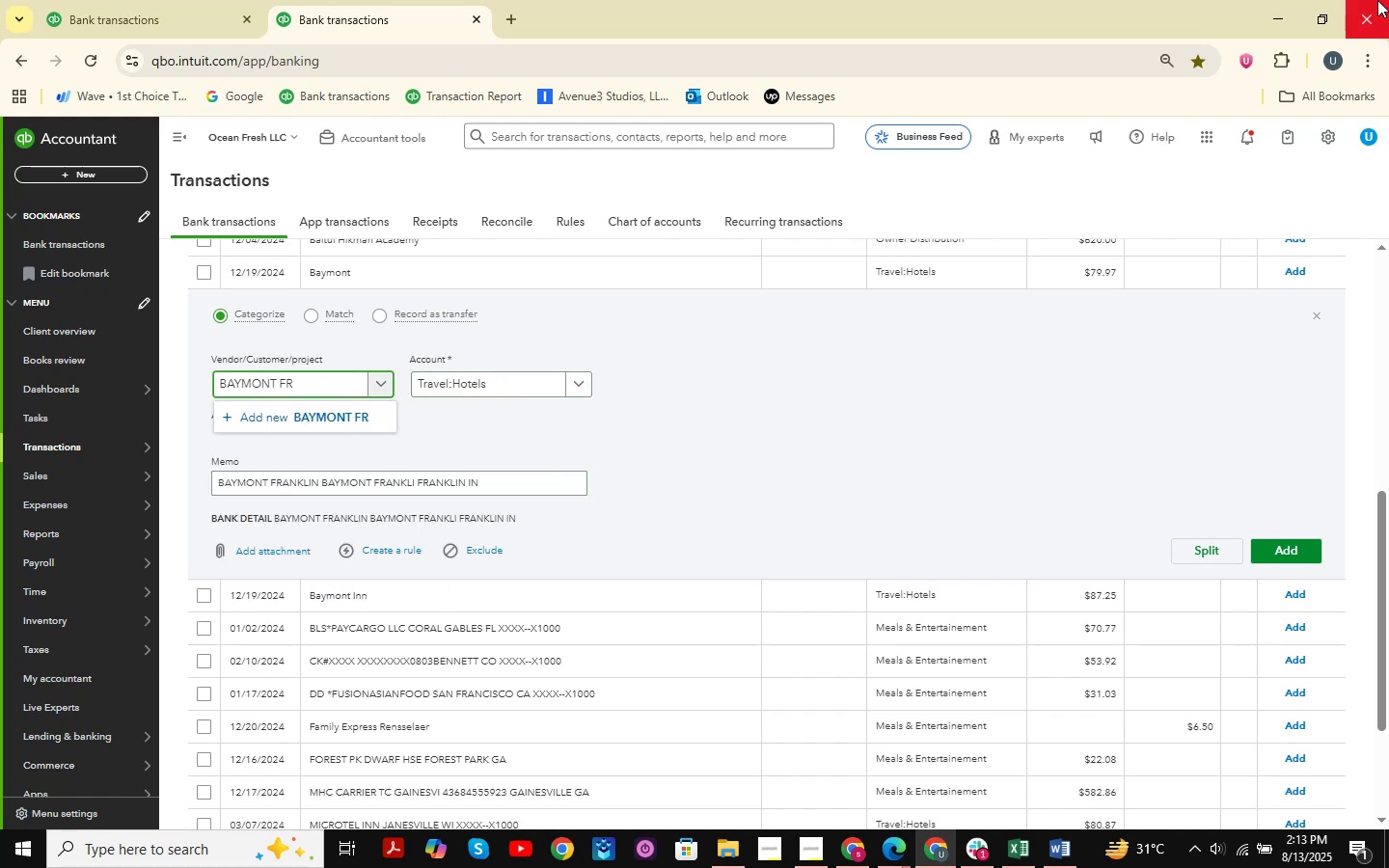 
key(Backspace)
 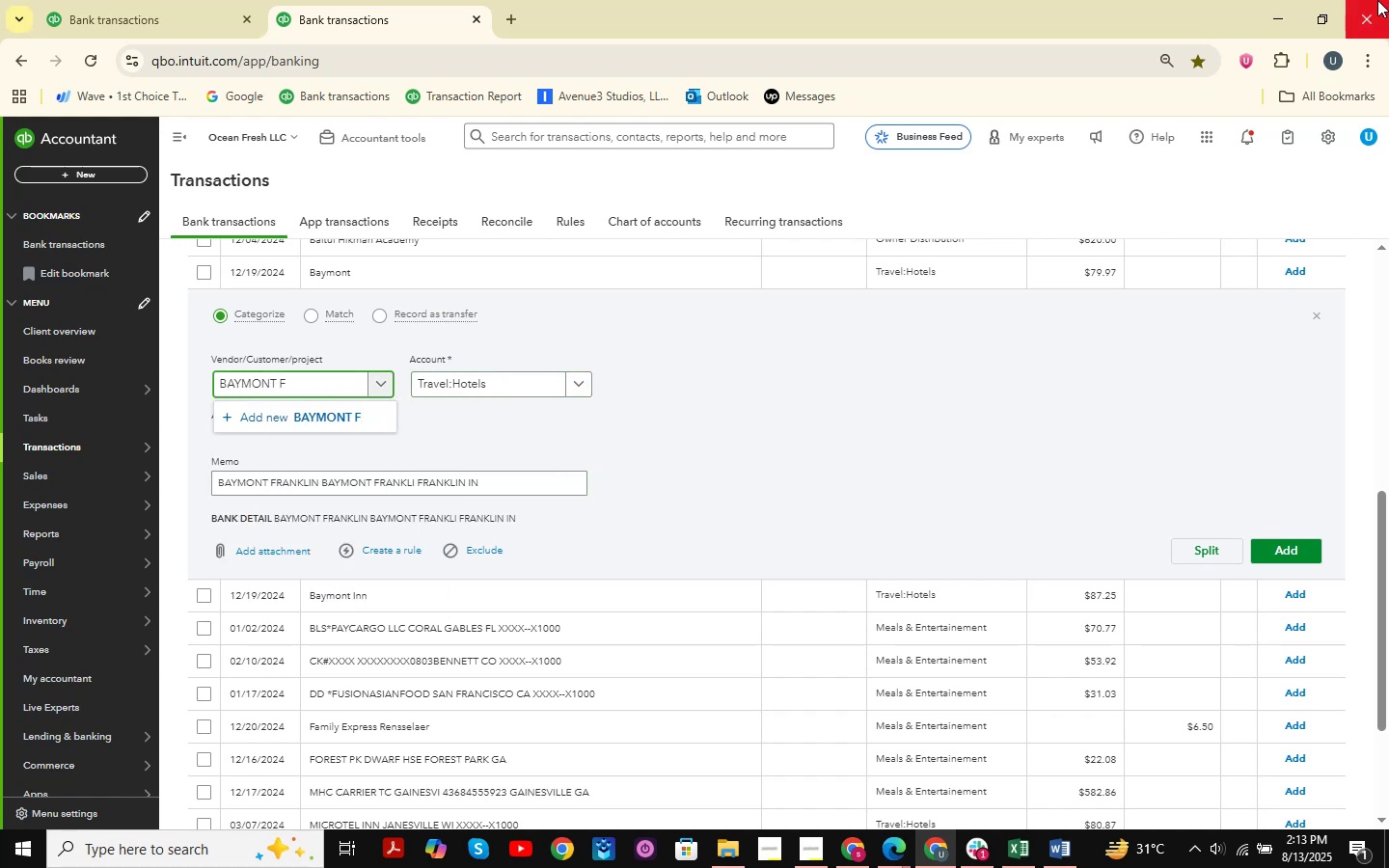 
key(Backspace)
 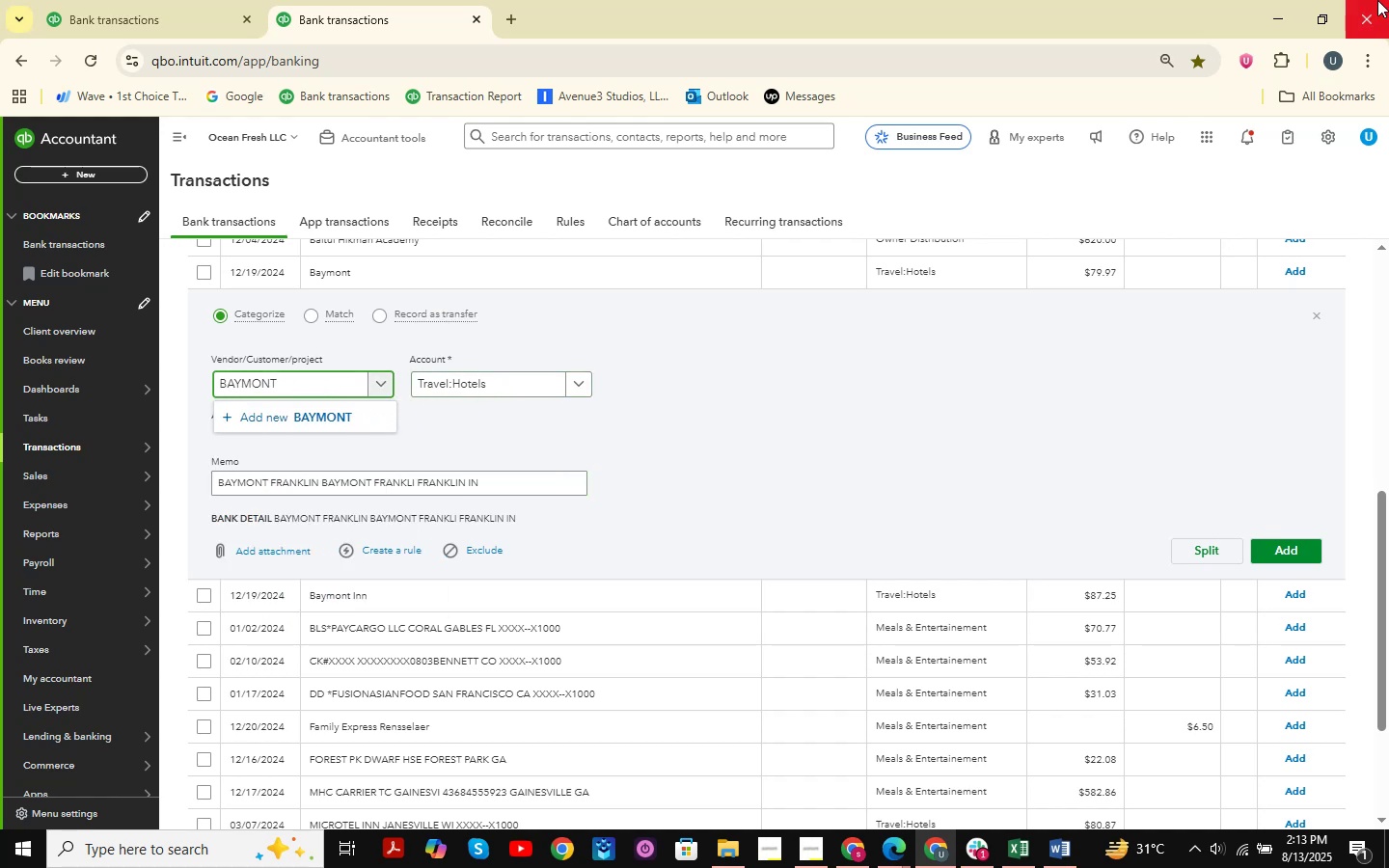 
key(Backspace)
 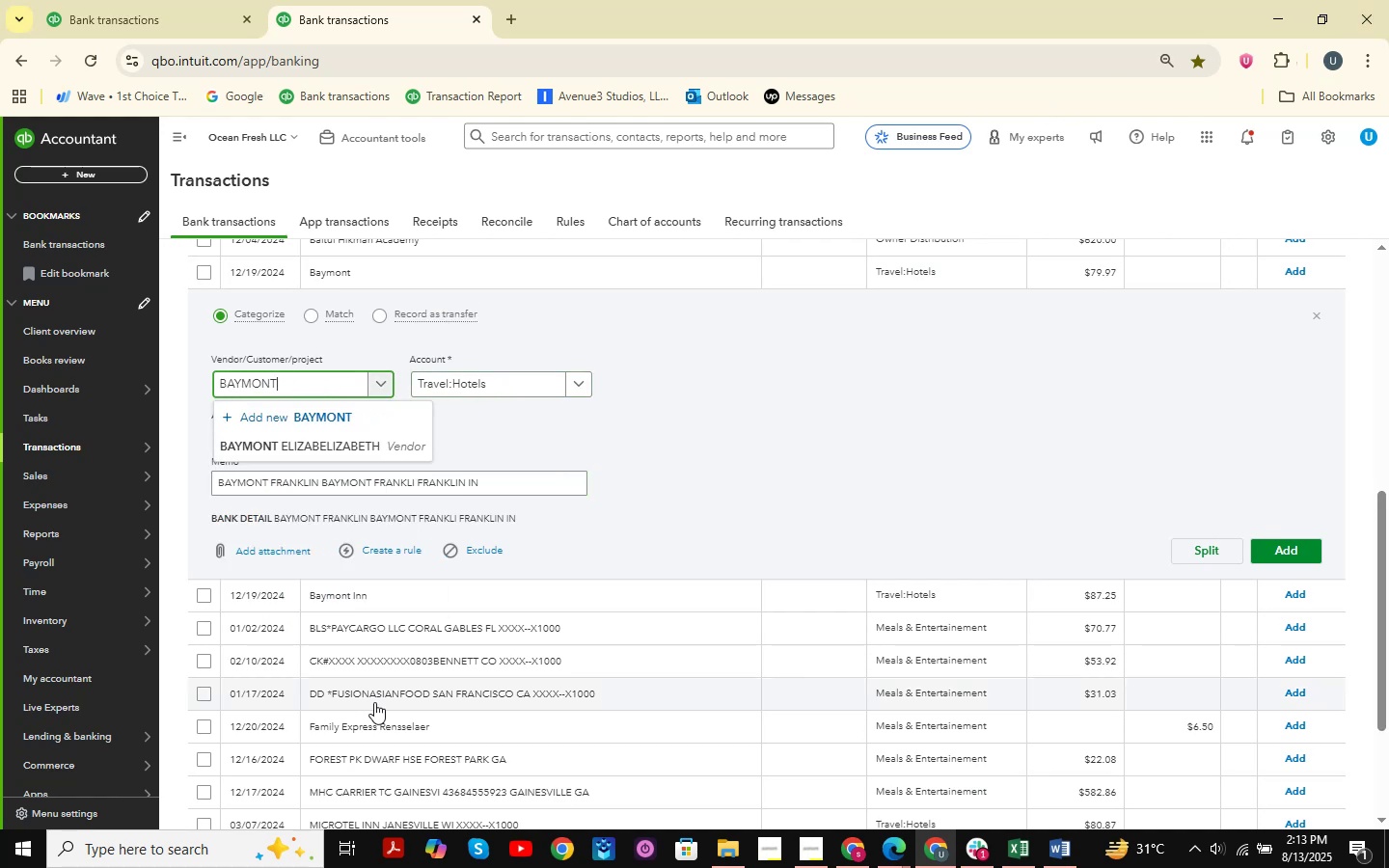 
left_click([313, 475])
 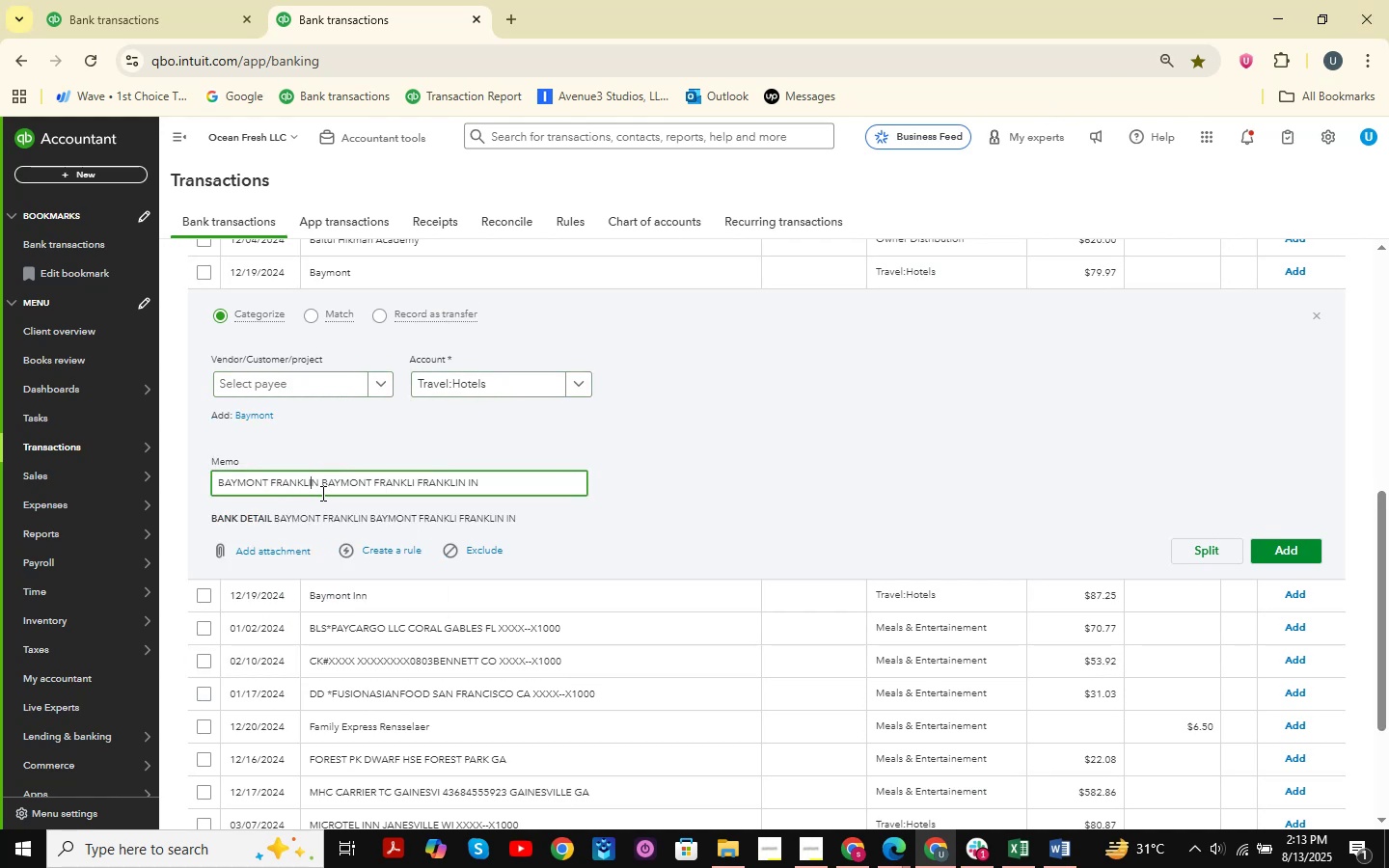 
left_click_drag(start_coordinate=[321, 485], to_coordinate=[202, 483])
 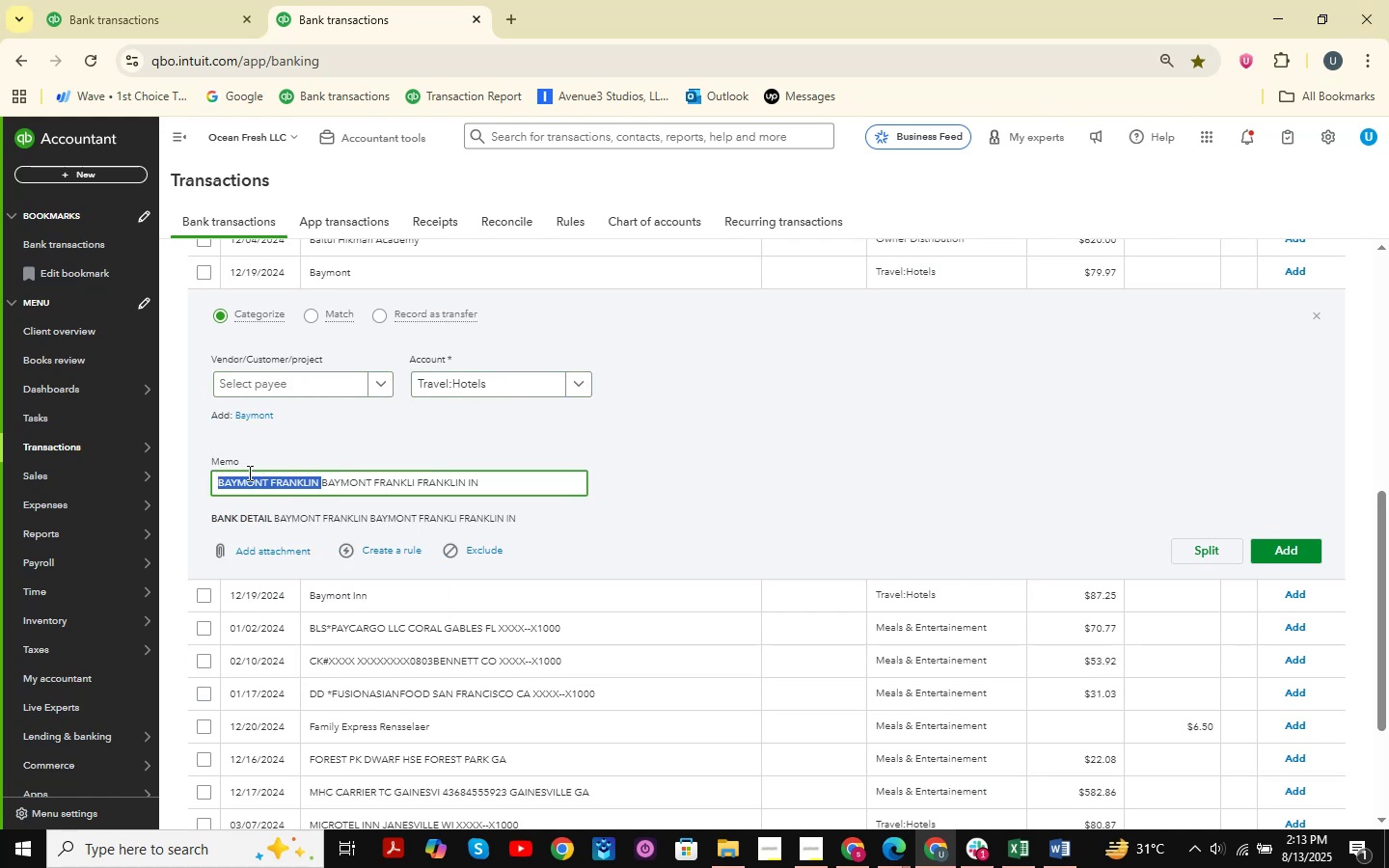 
key(Control+C)
 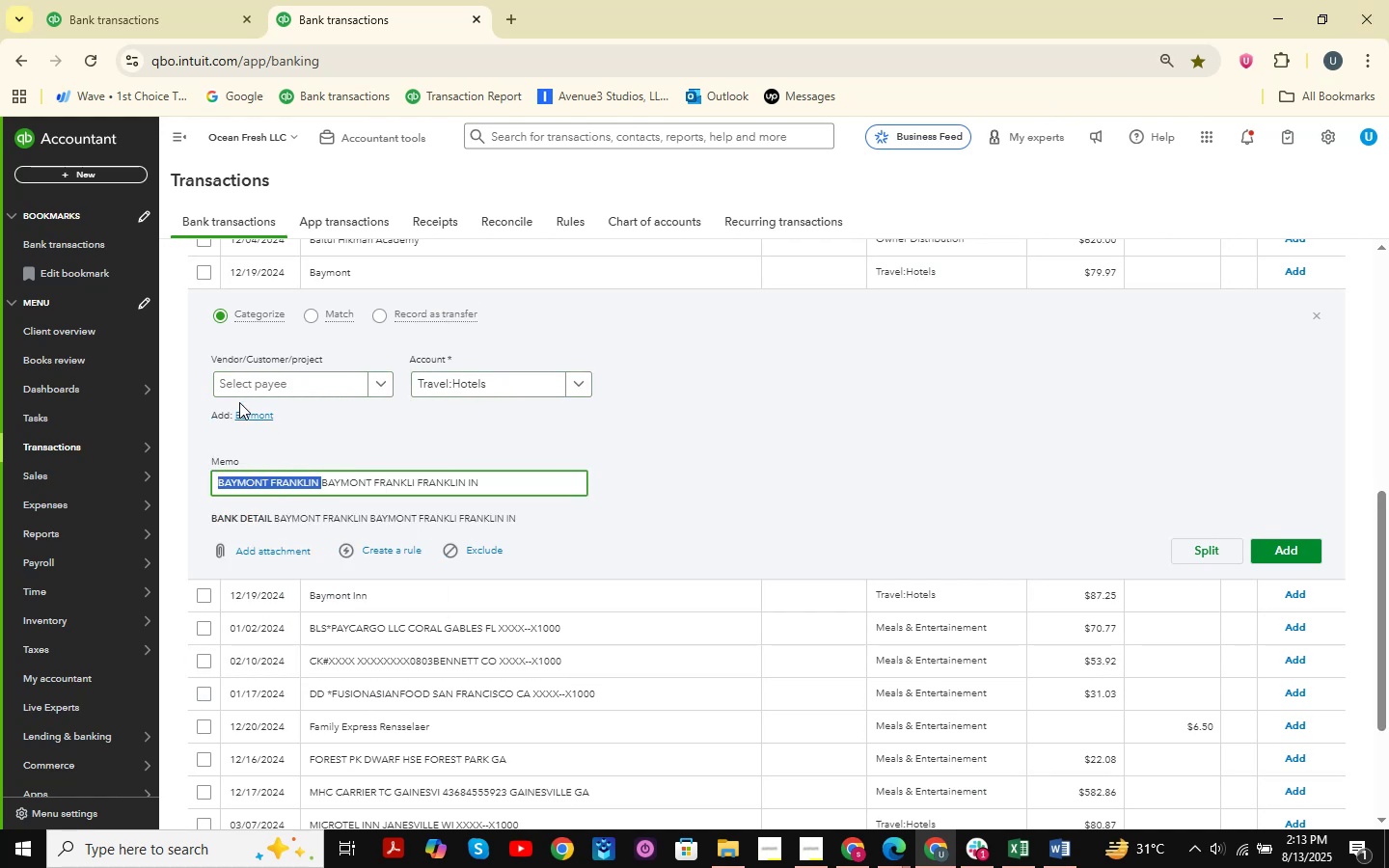 
left_click([324, 384])
 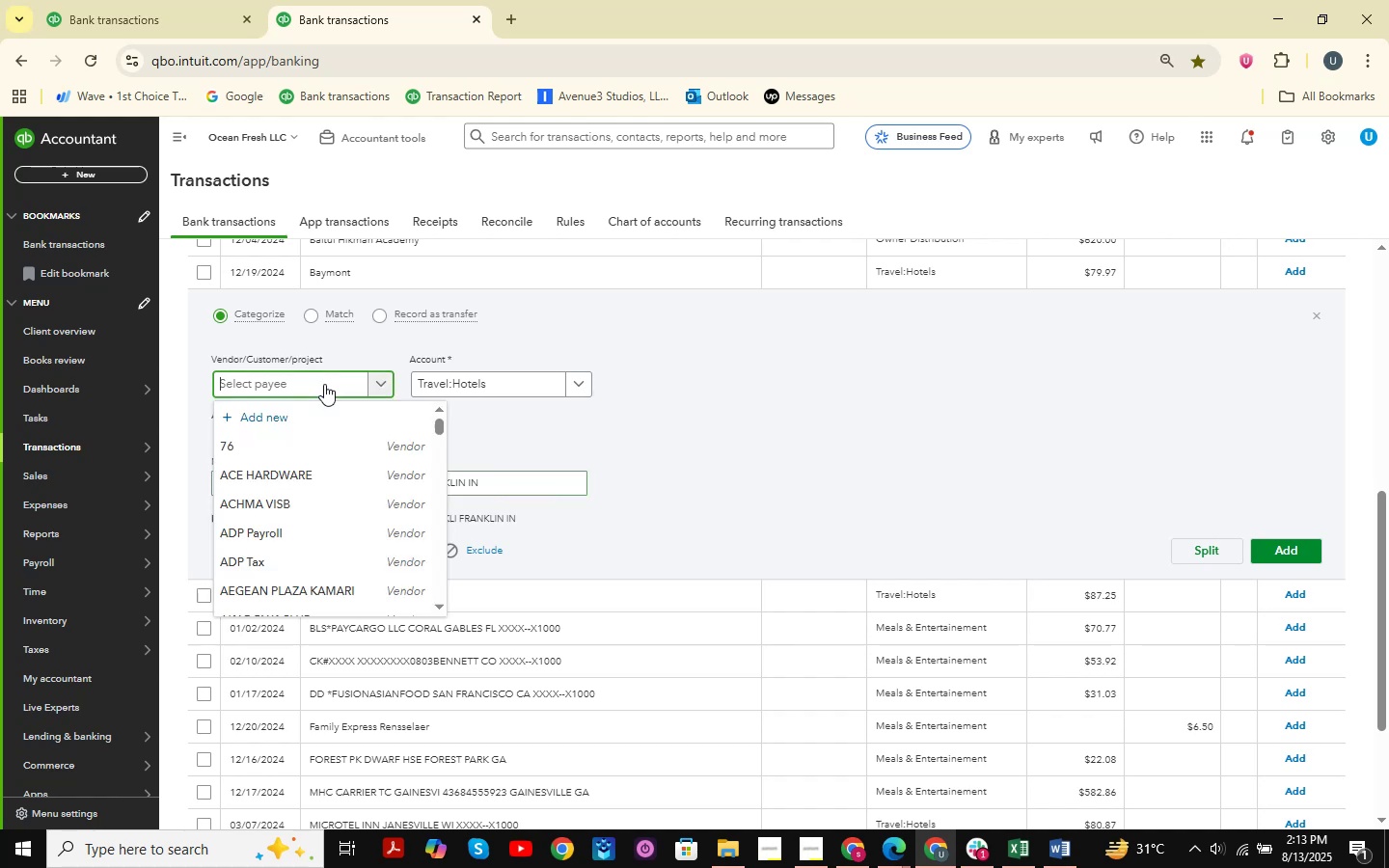 
key(Control+ControlLeft)
 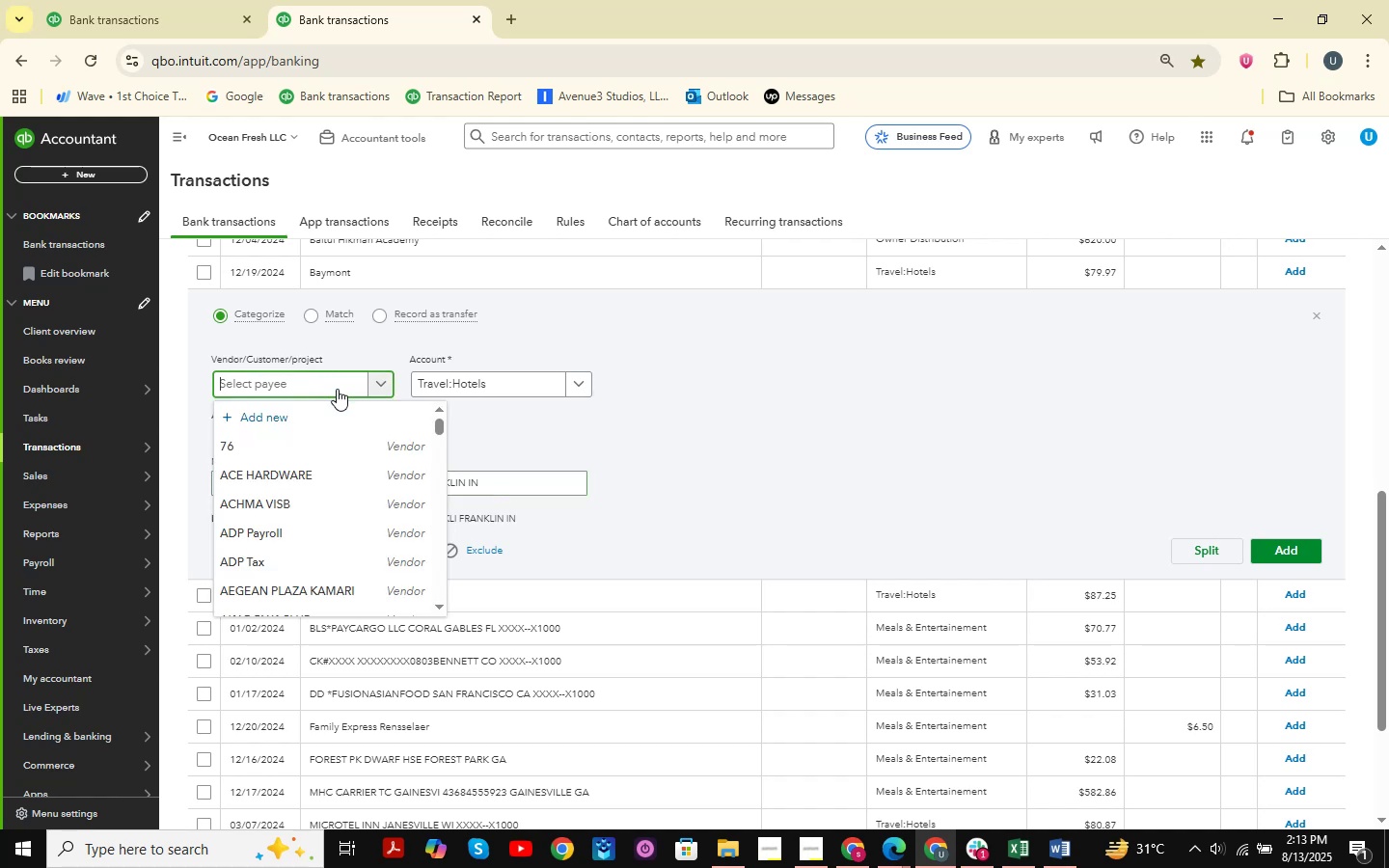 
key(Control+V)
 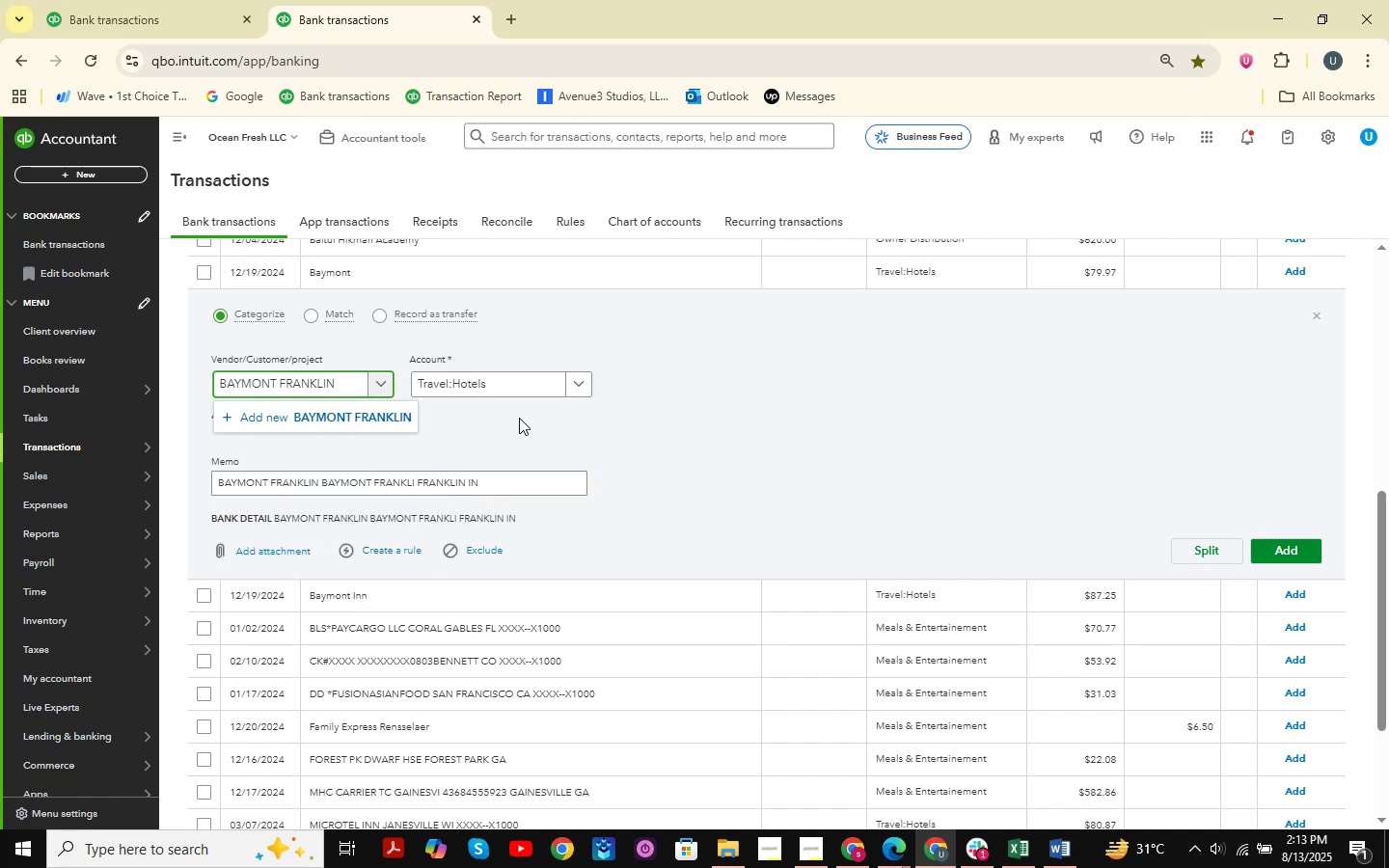 
left_click([341, 420])
 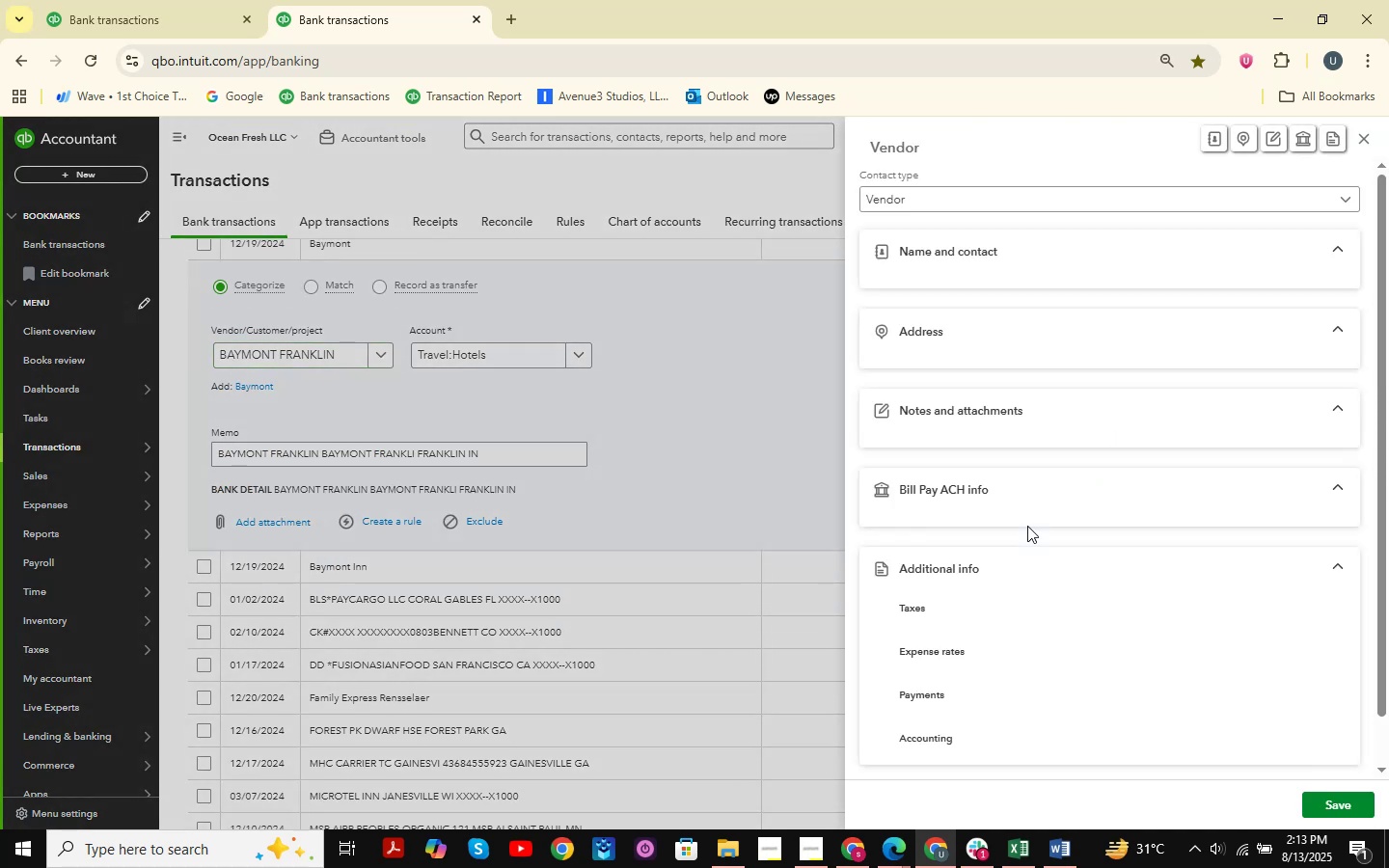 
left_click([1351, 802])
 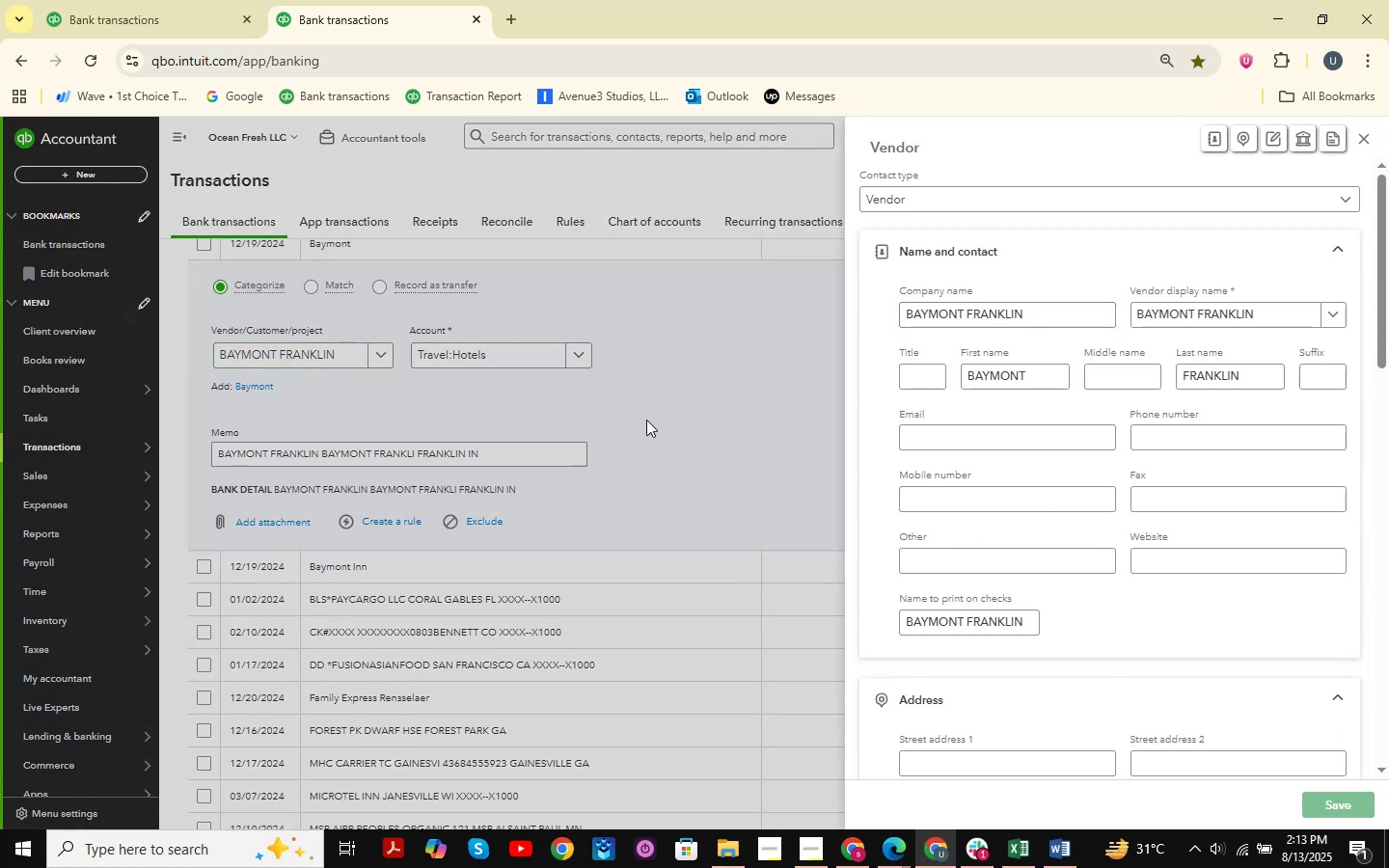 
scroll: coordinate [788, 445], scroll_direction: up, amount: 1.0
 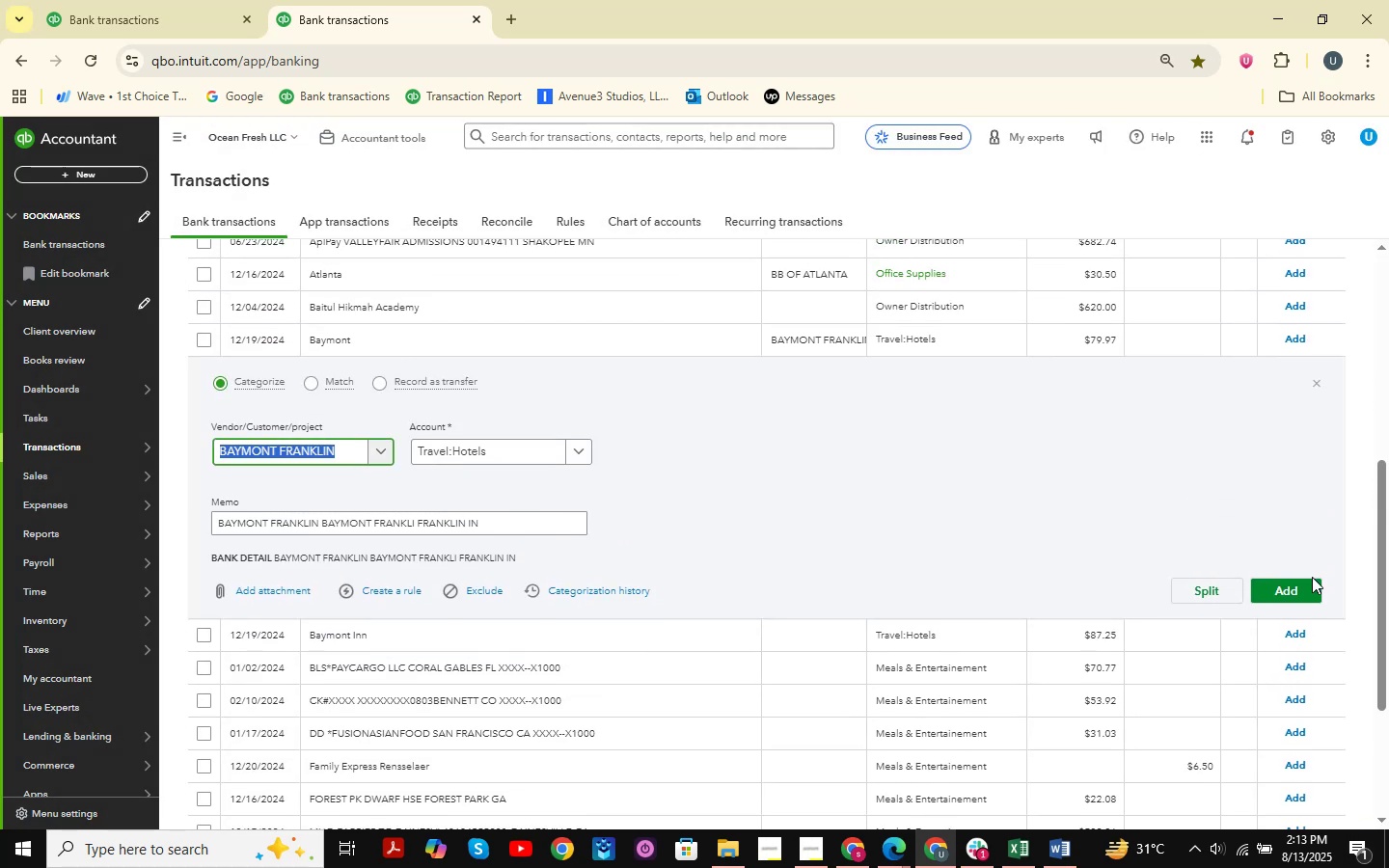 
left_click([1306, 592])
 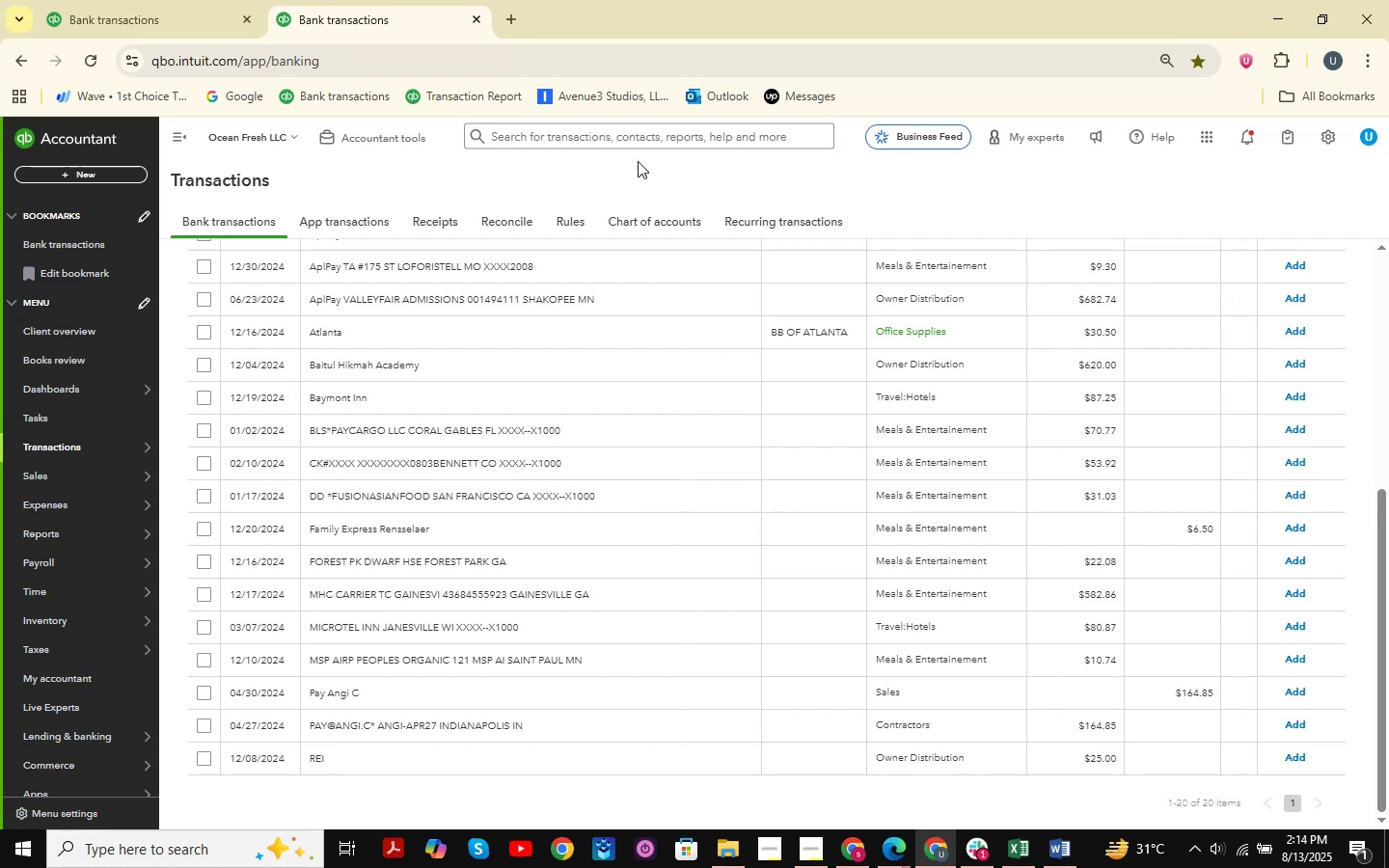 
wait(12.4)
 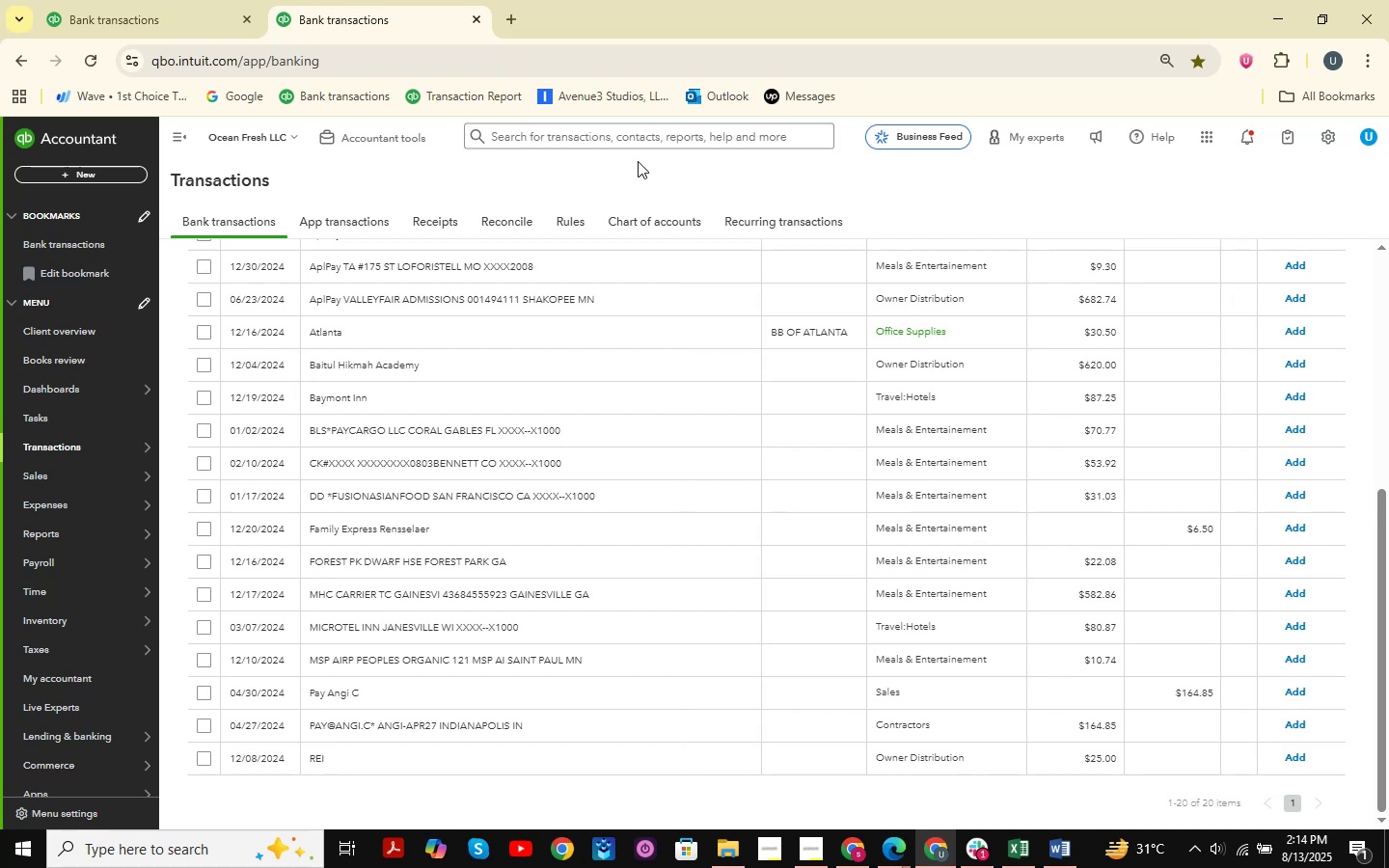 
scroll: coordinate [521, 559], scroll_direction: up, amount: 12.0
 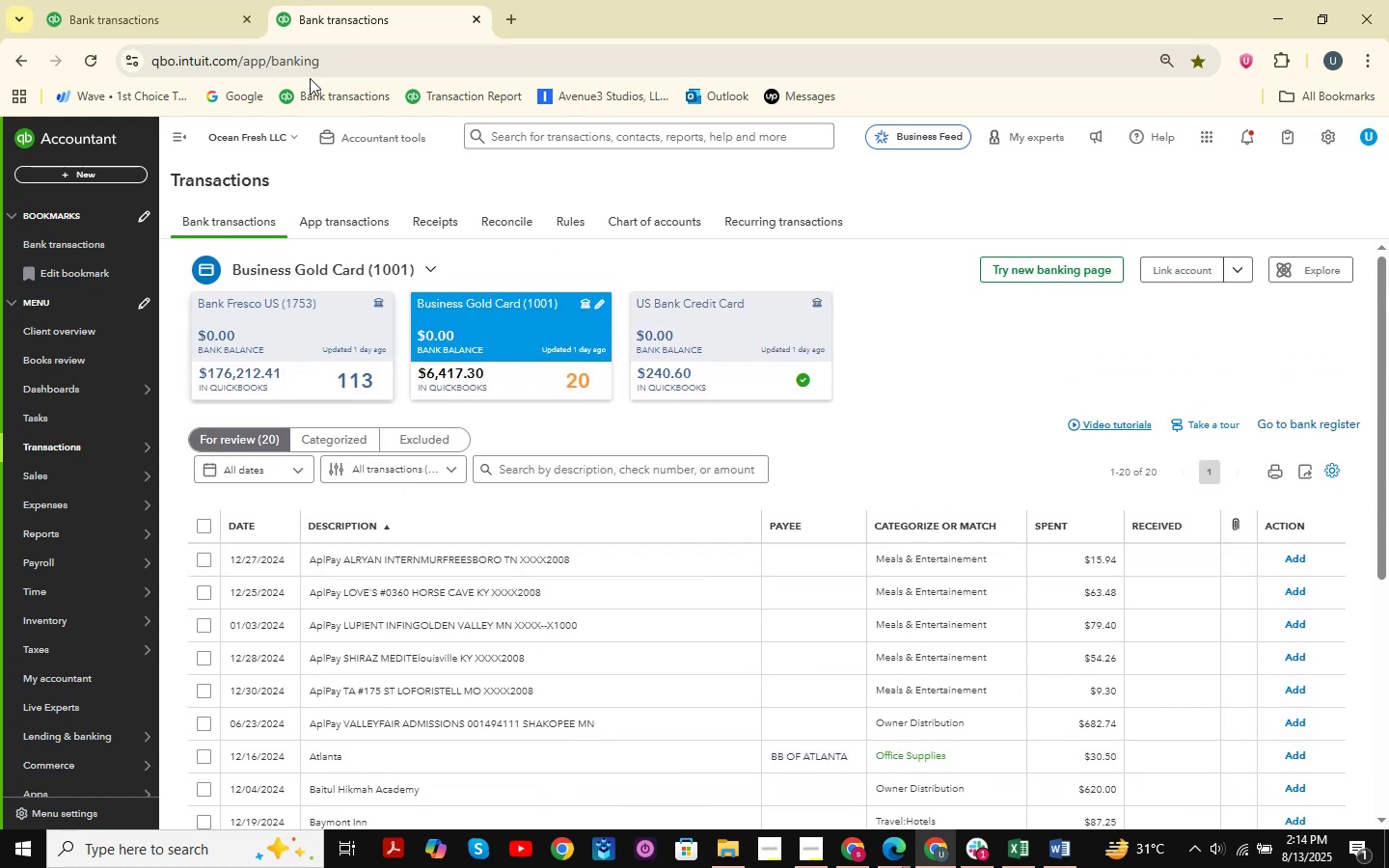 
mouse_move([109, 36])
 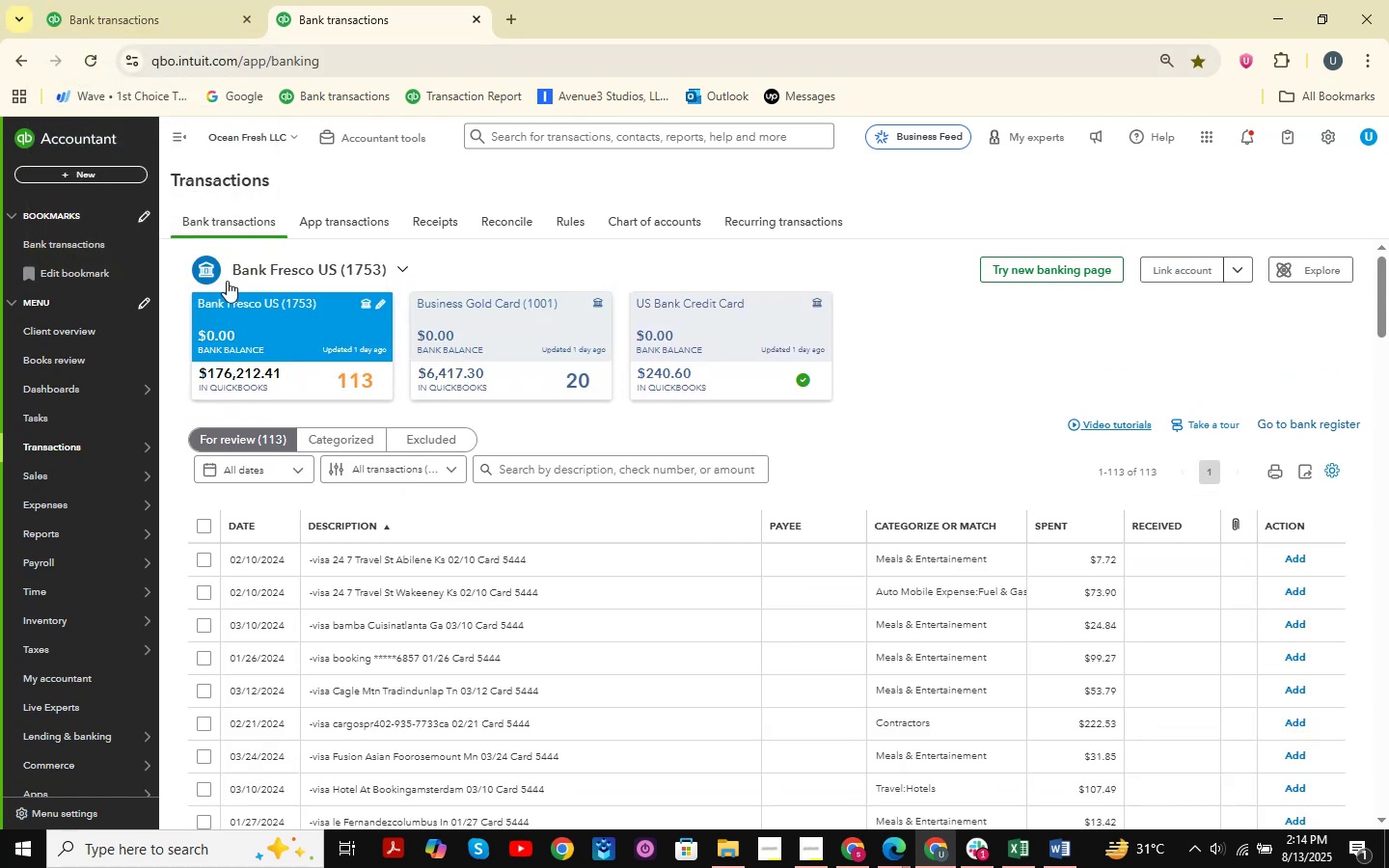 
left_click([429, 0])
 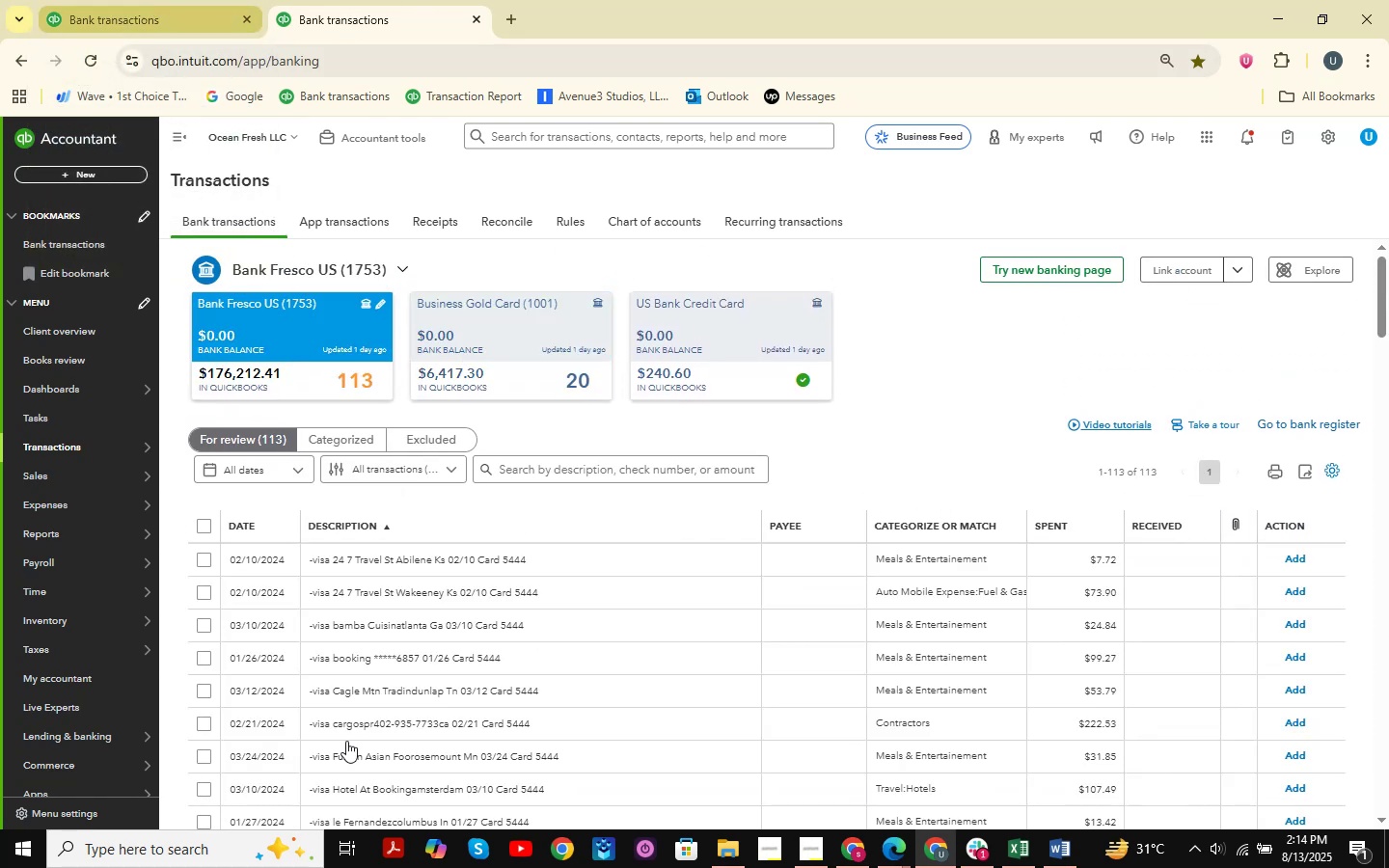 
scroll: coordinate [434, 617], scroll_direction: down, amount: 16.0
 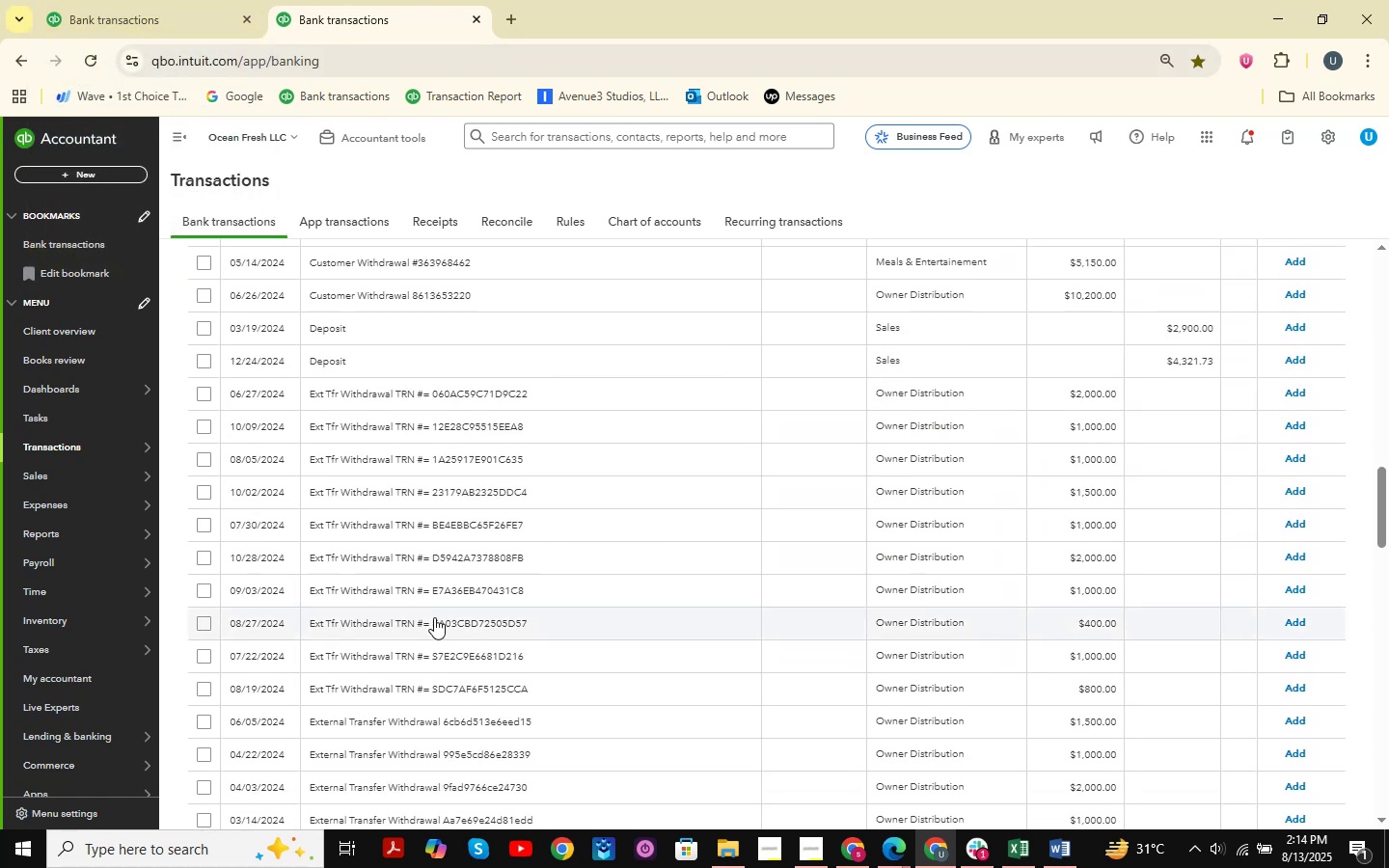 
scroll: coordinate [434, 617], scroll_direction: up, amount: 3.0
 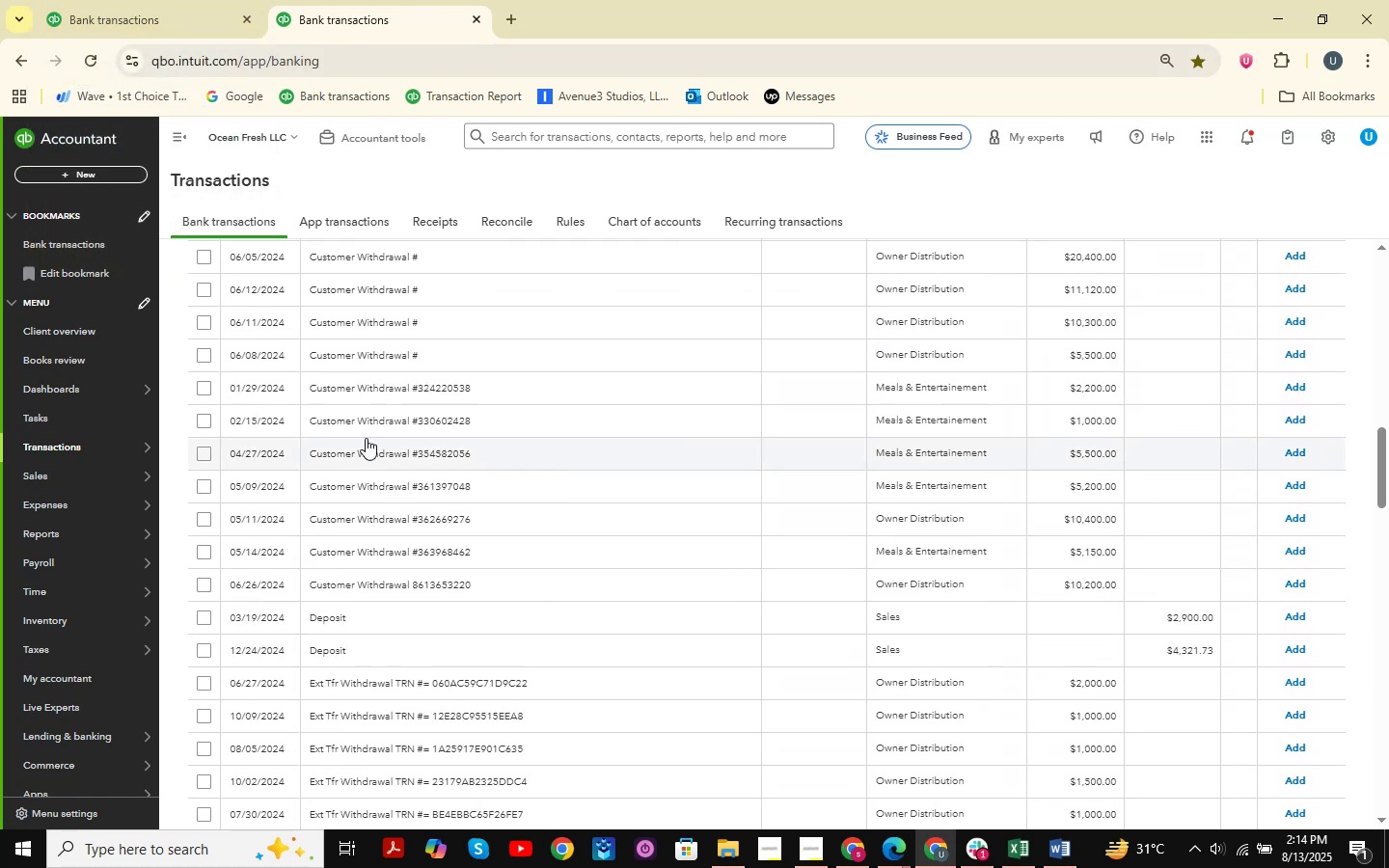 
left_click([397, 385])
 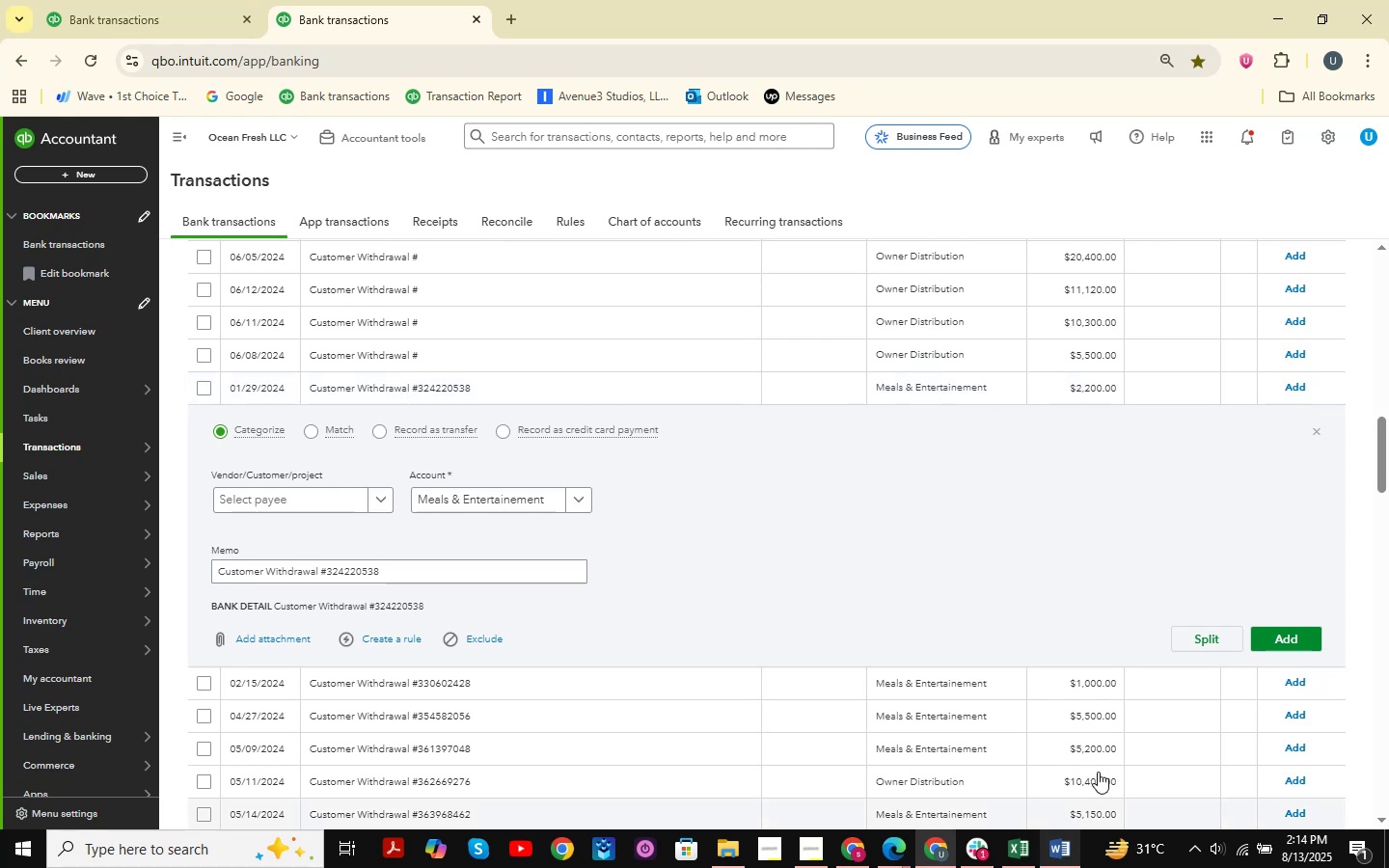 
left_click_drag(start_coordinate=[437, 569], to_coordinate=[43, 533])
 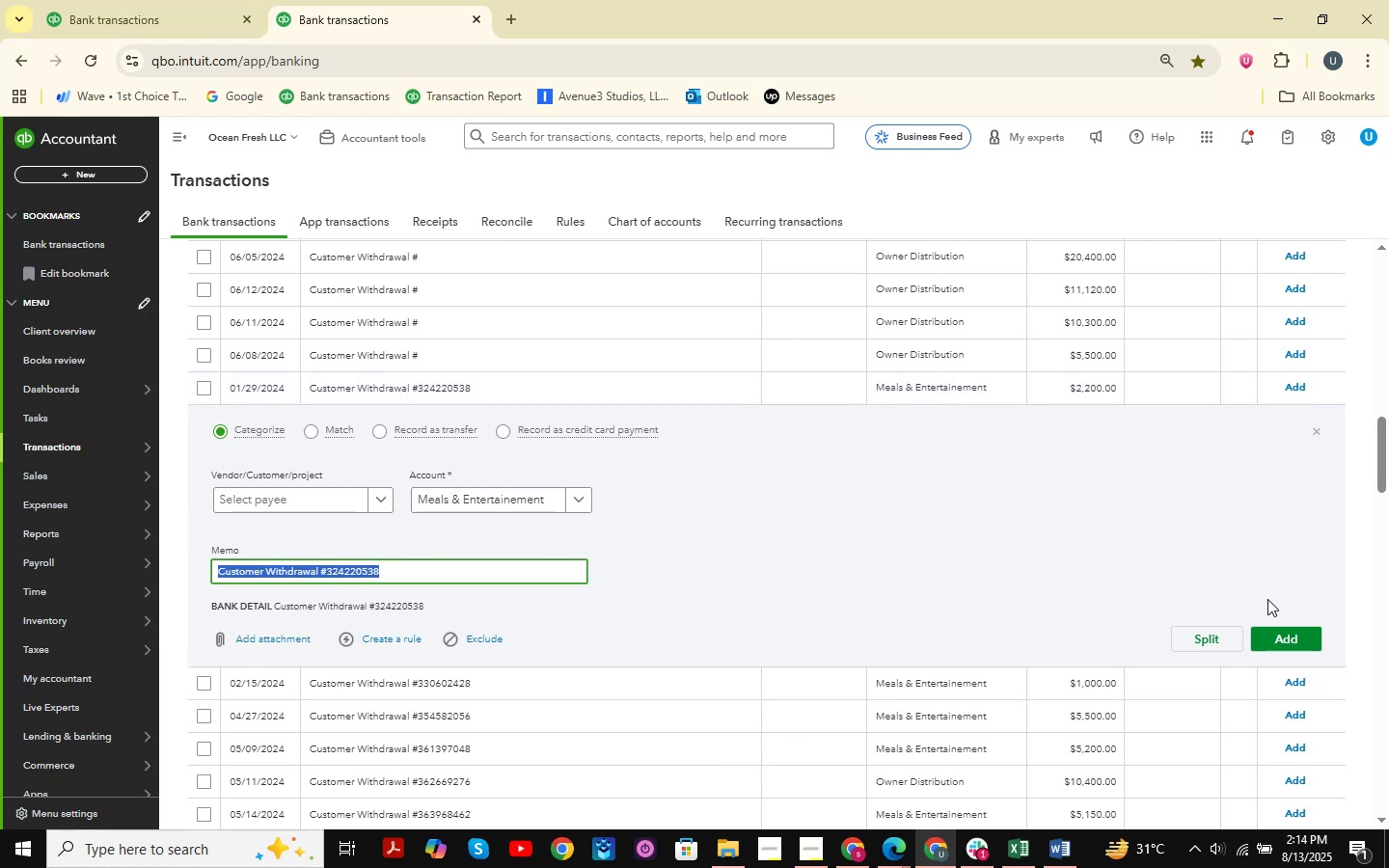 
key(Control+ControlLeft)
 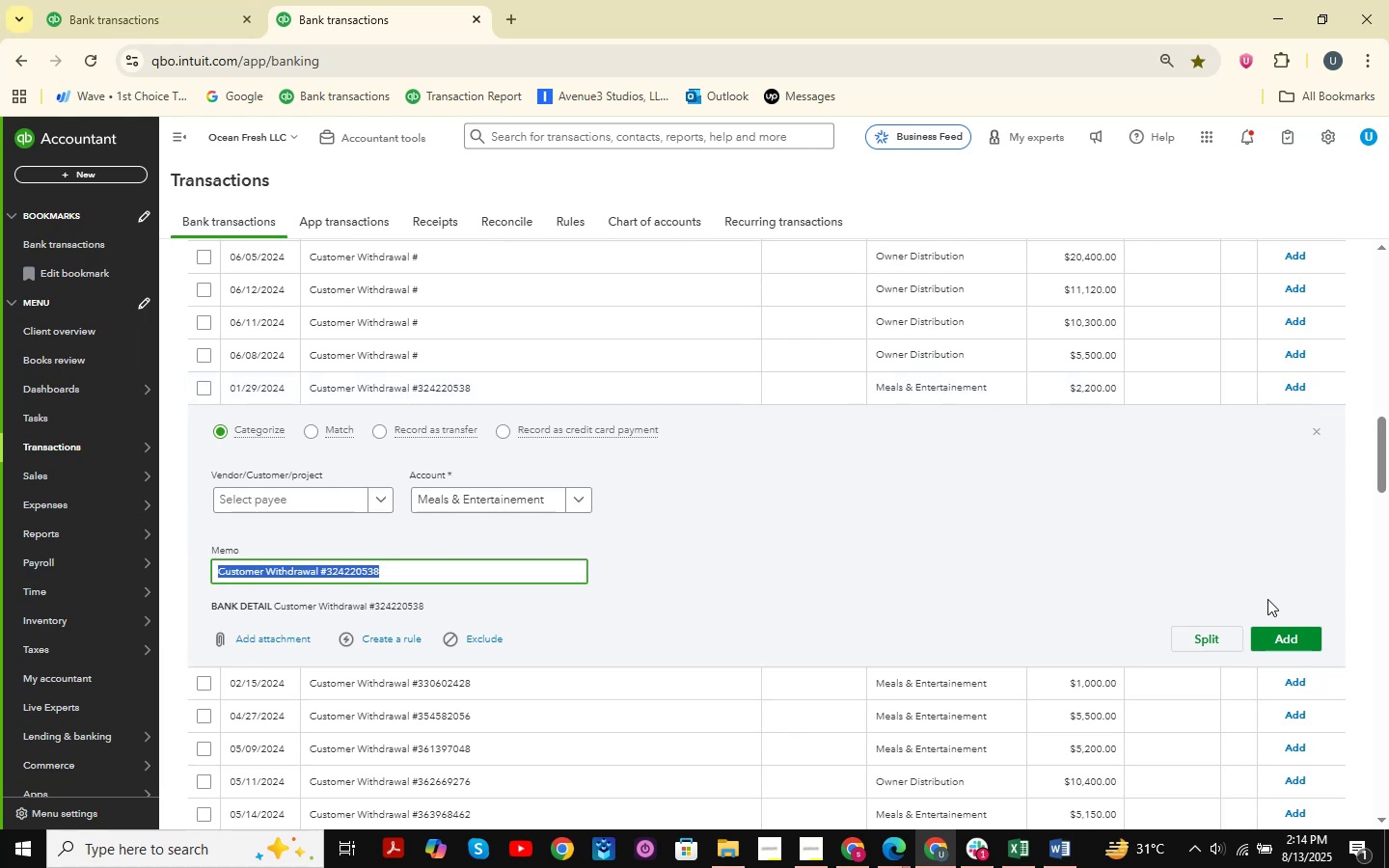 
key(Control+C)
 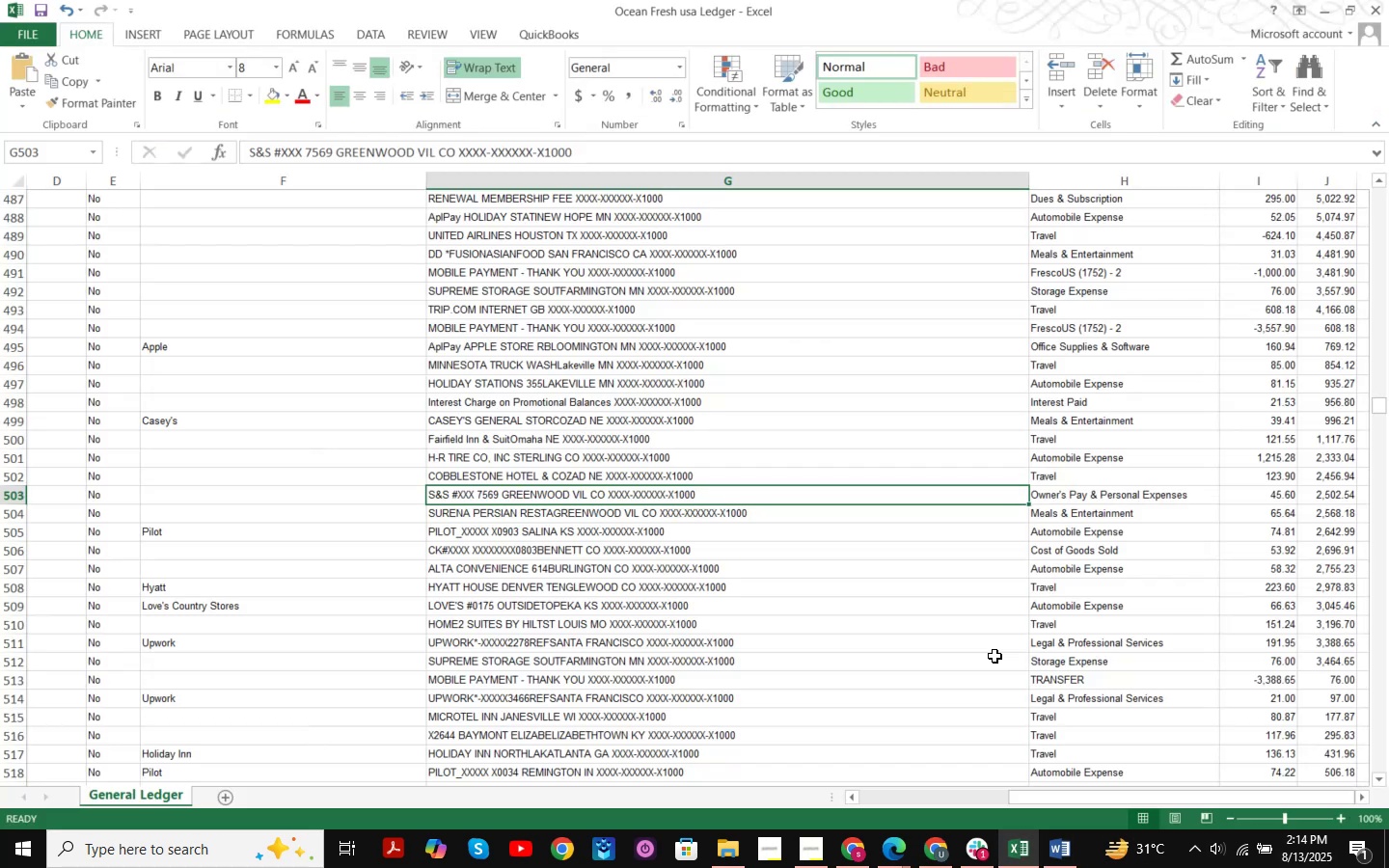 
key(Control+F)
 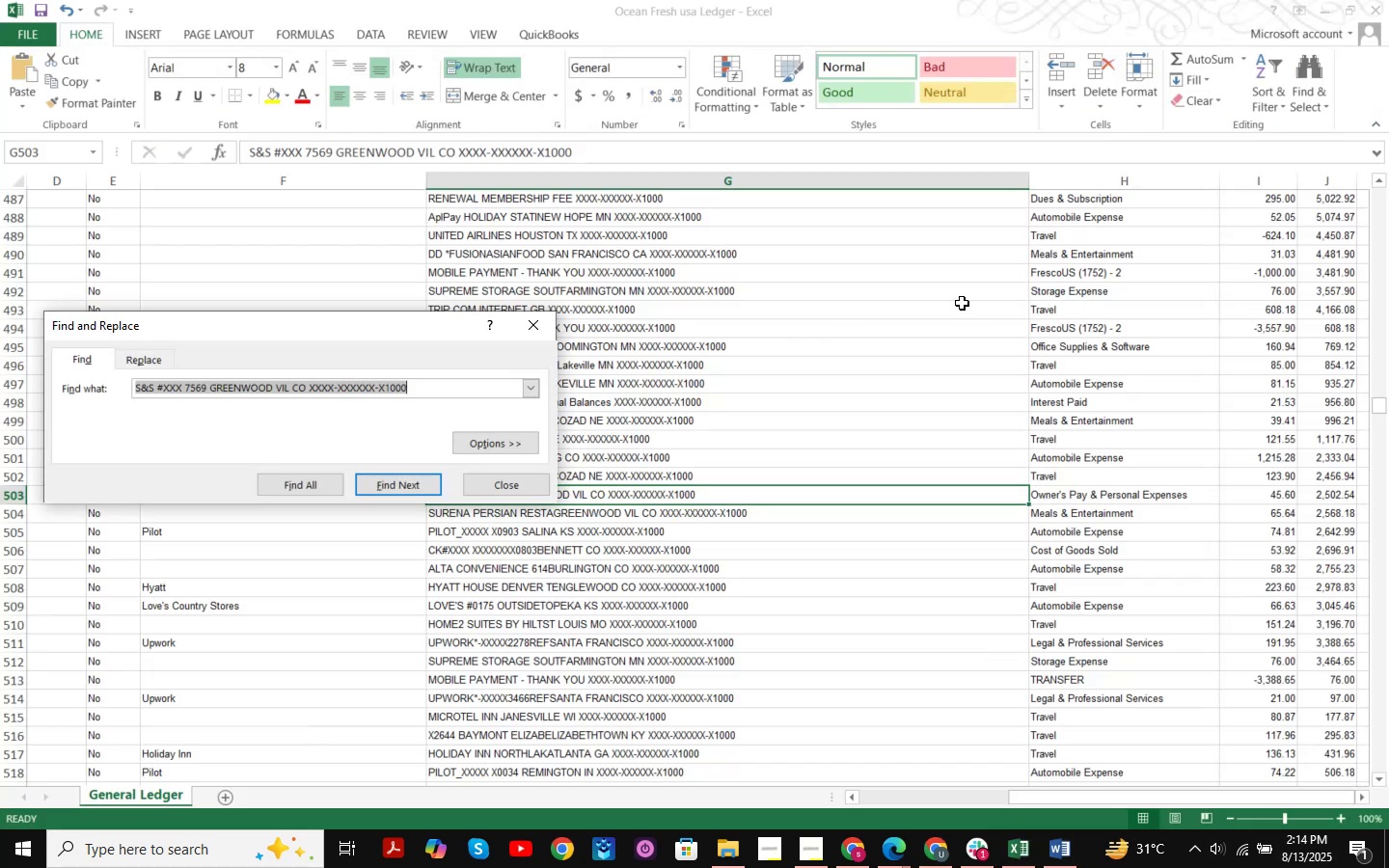 
key(Control+ControlLeft)
 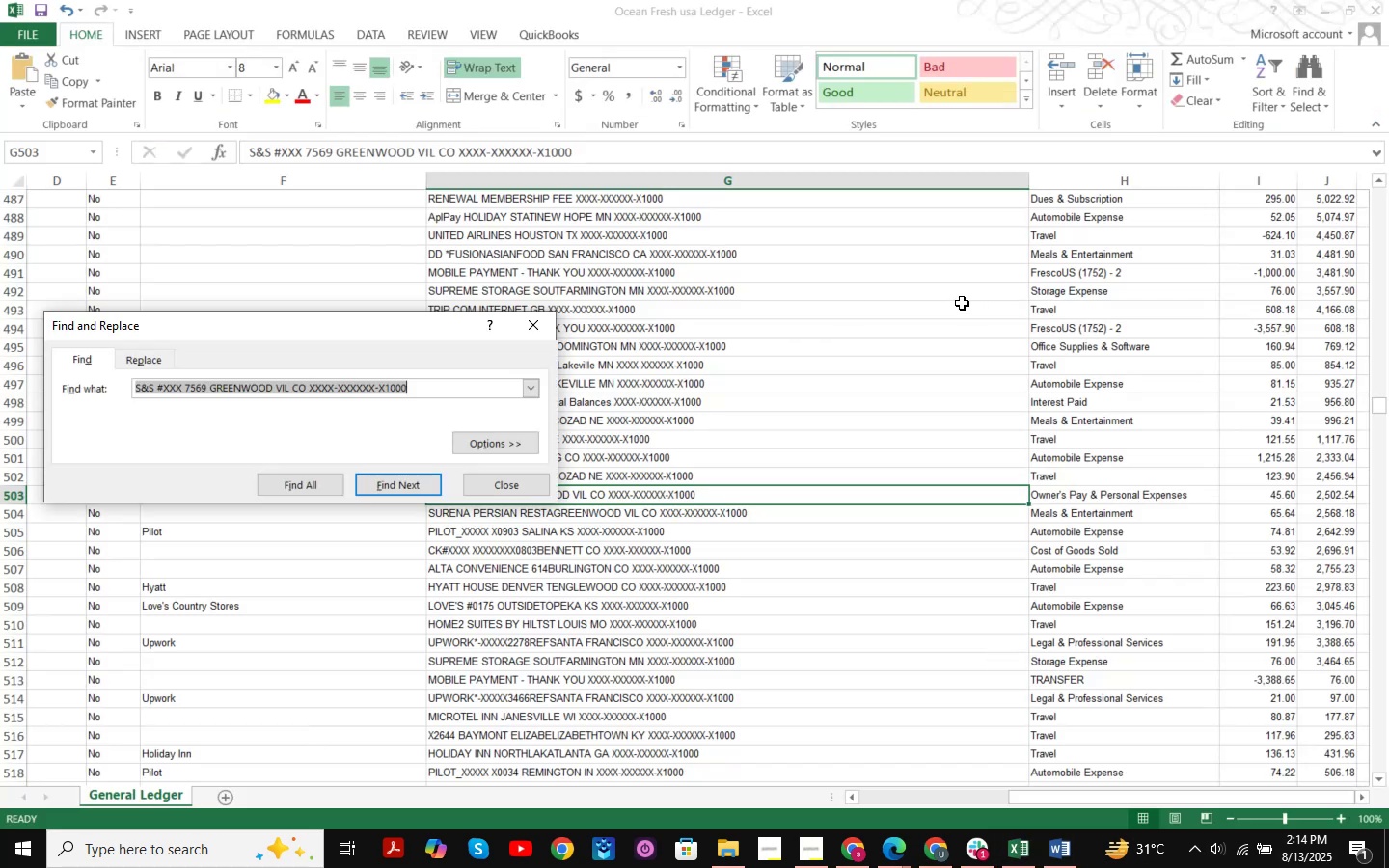 
key(Control+V)
 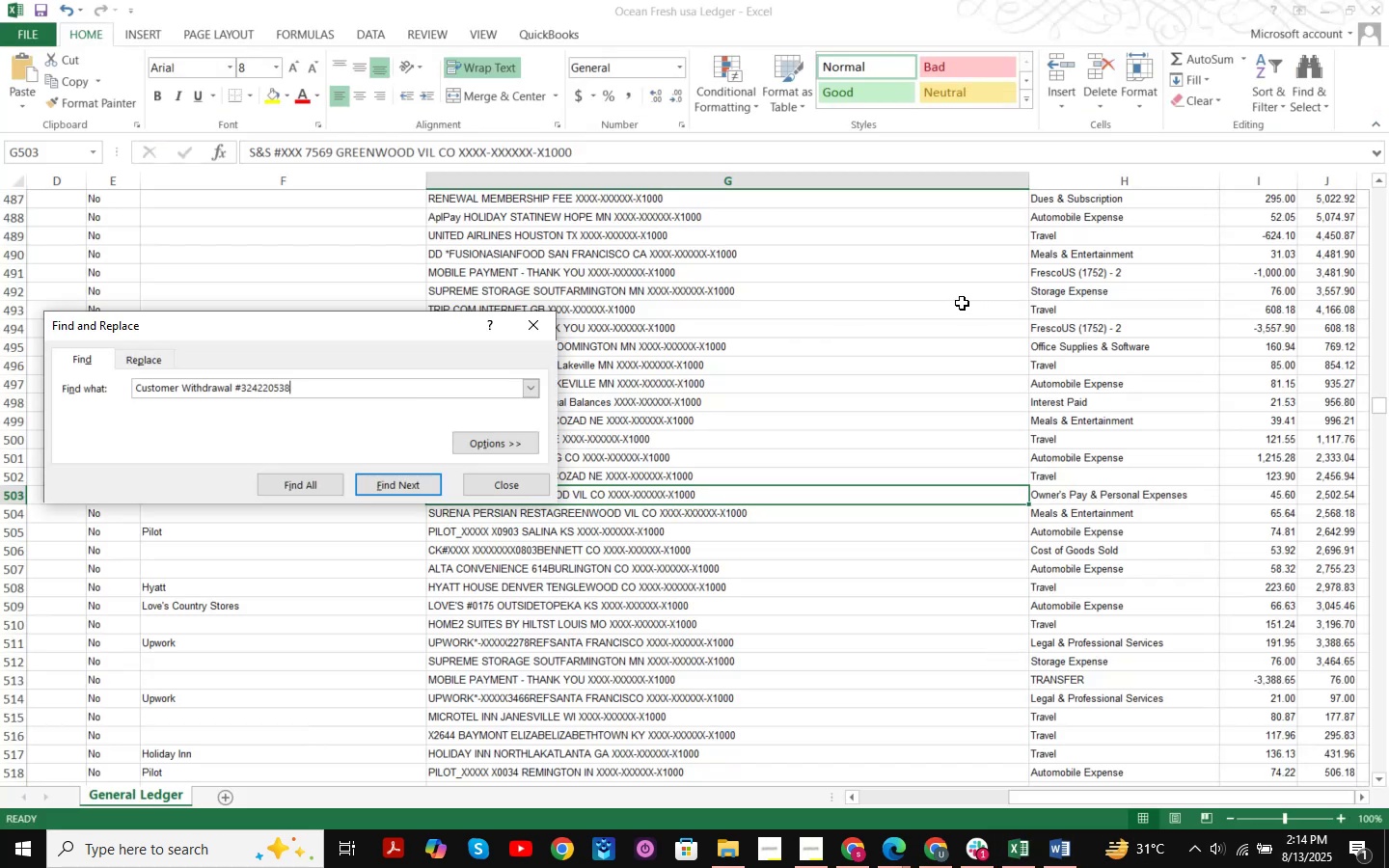 
key(NumpadEnter)
 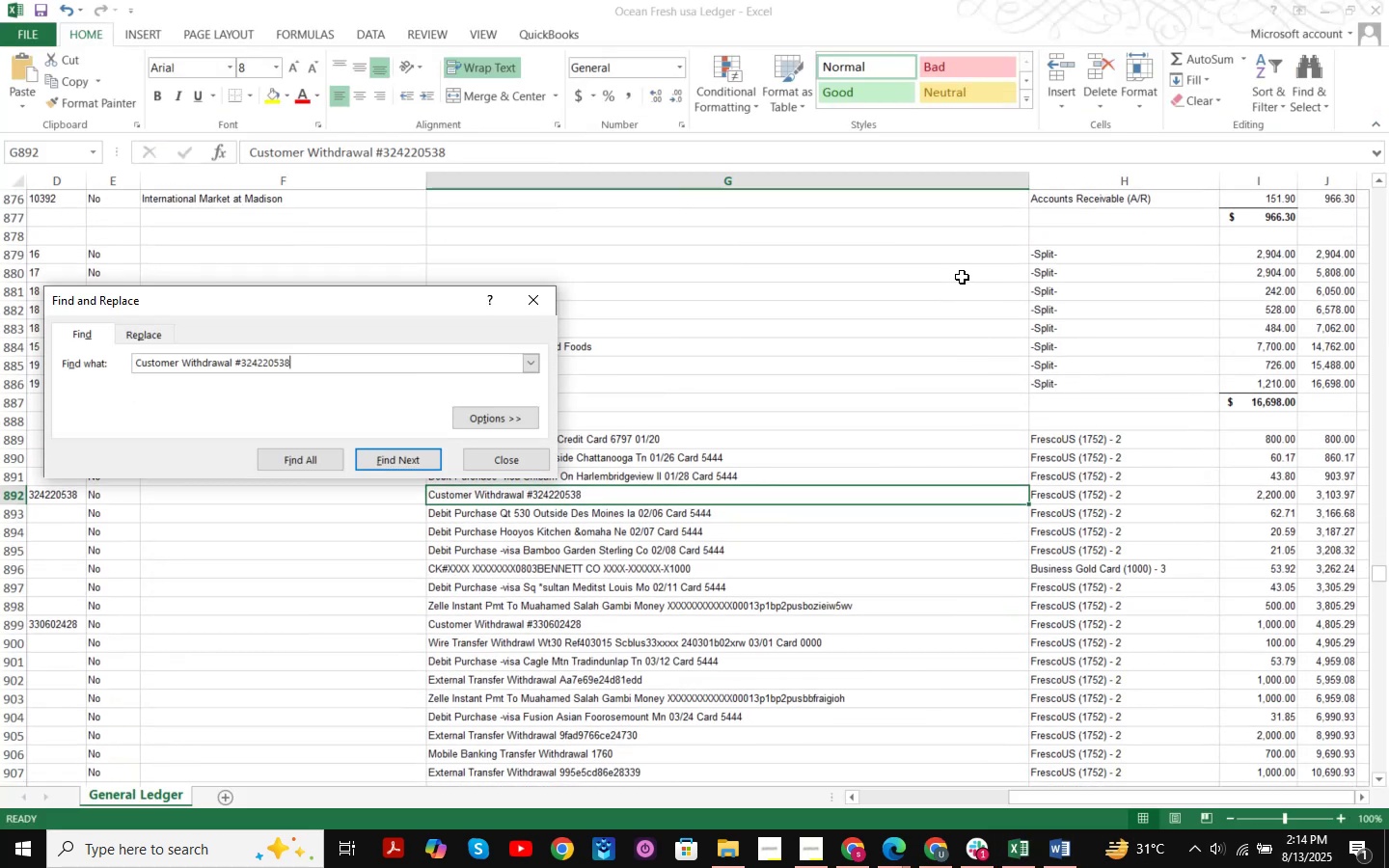 
key(NumpadEnter)
 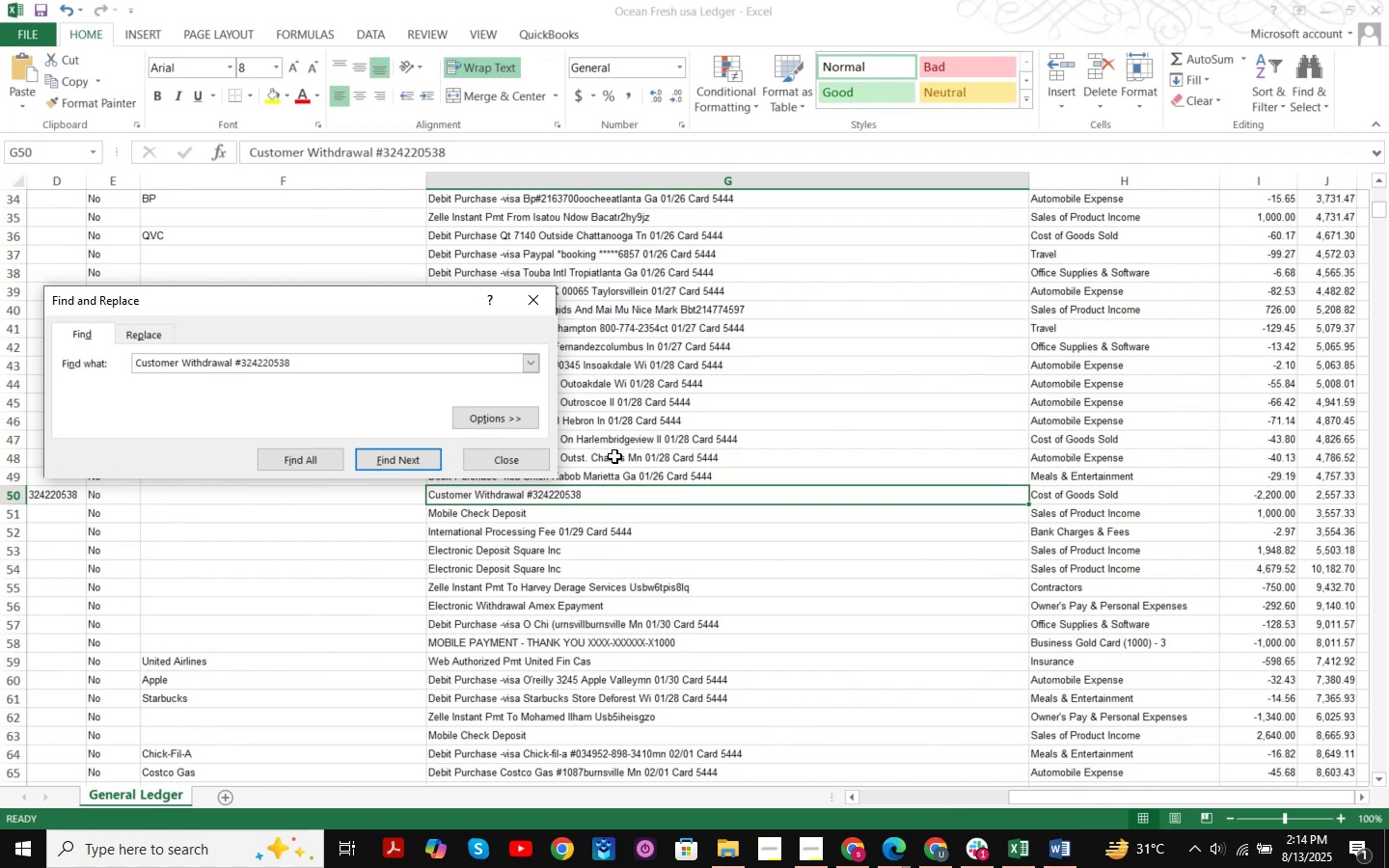 
left_click([512, 458])
 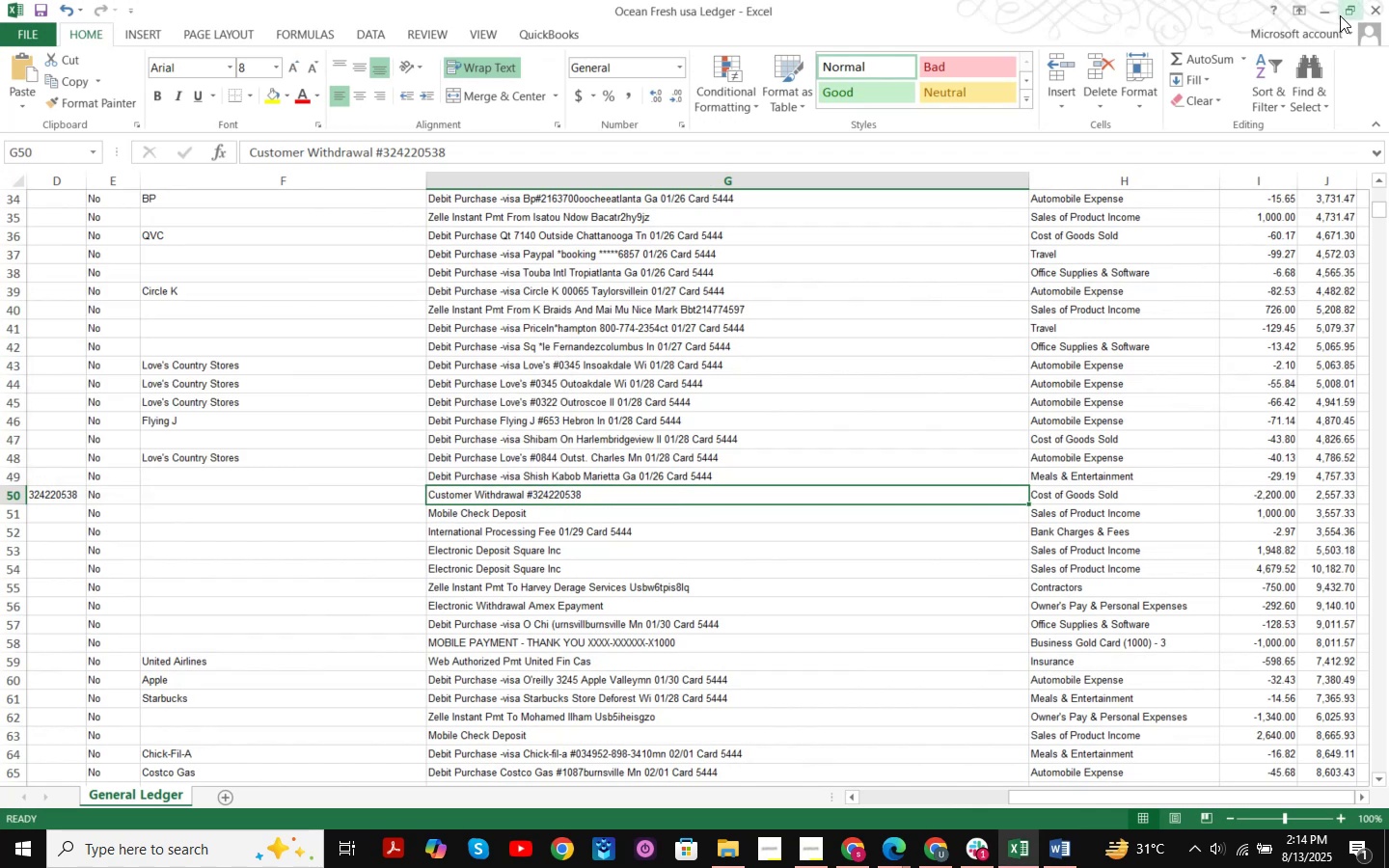 
left_click([1325, 17])
 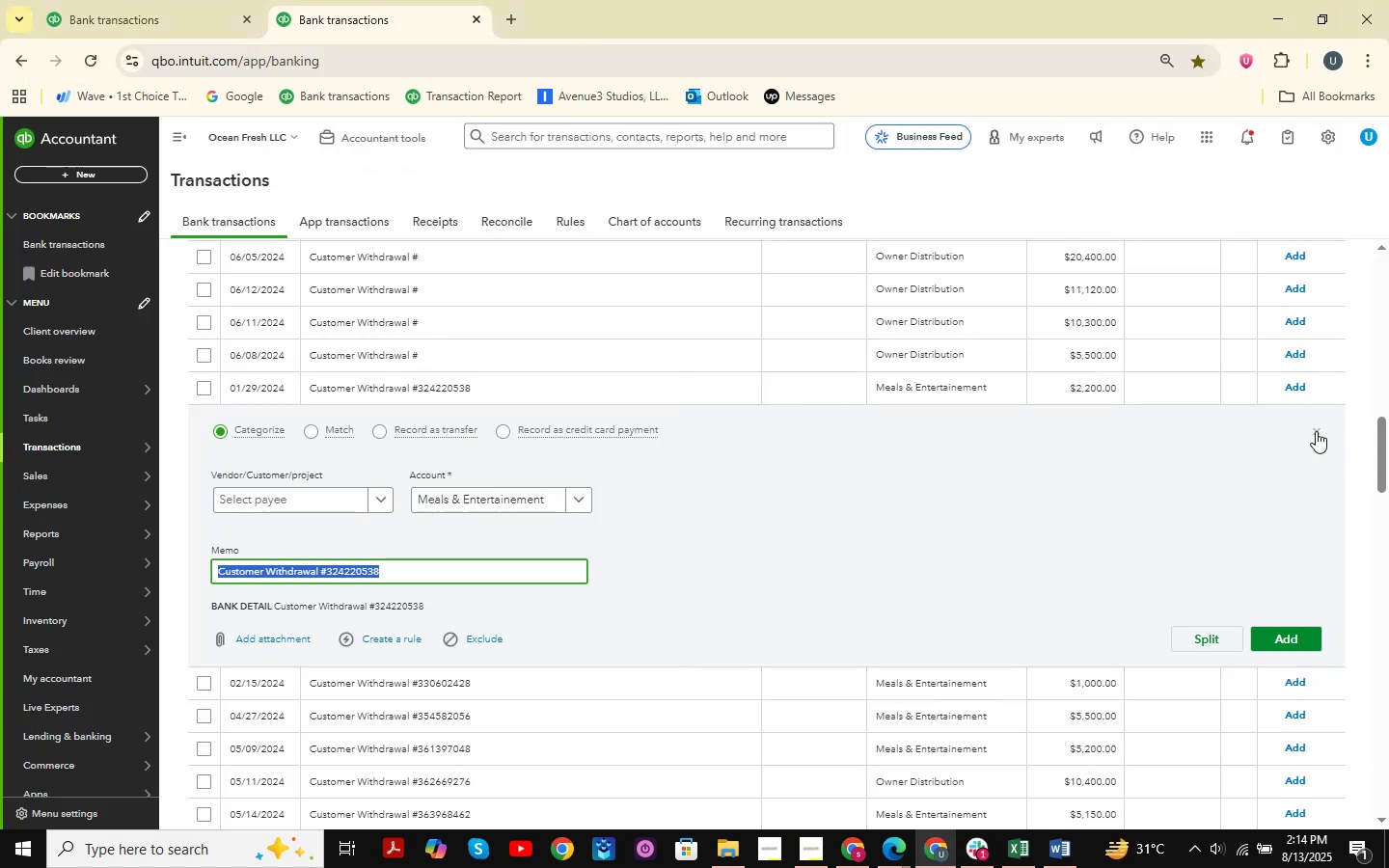 
scroll: coordinate [431, 519], scroll_direction: up, amount: 2.0
 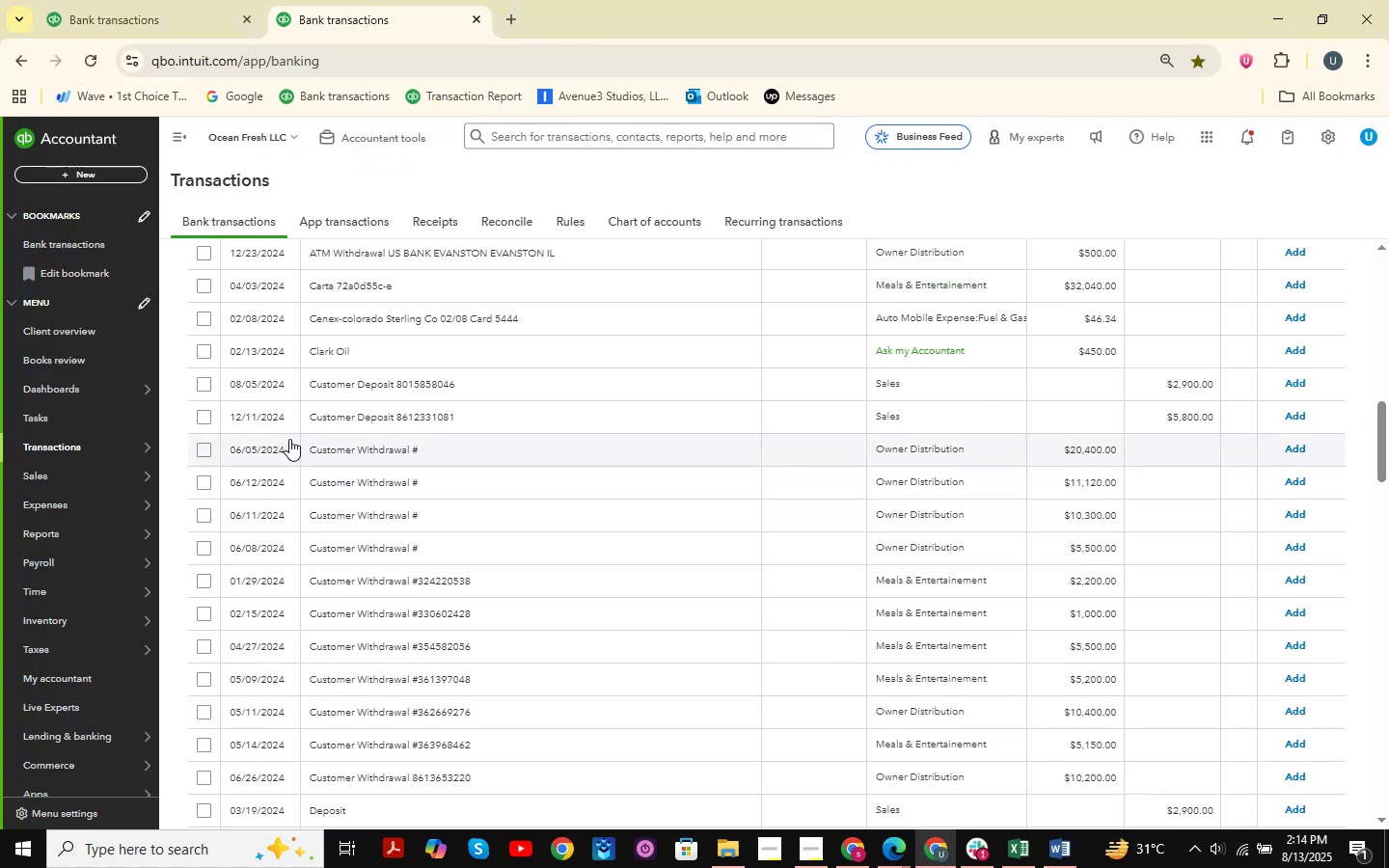 
left_click([206, 446])
 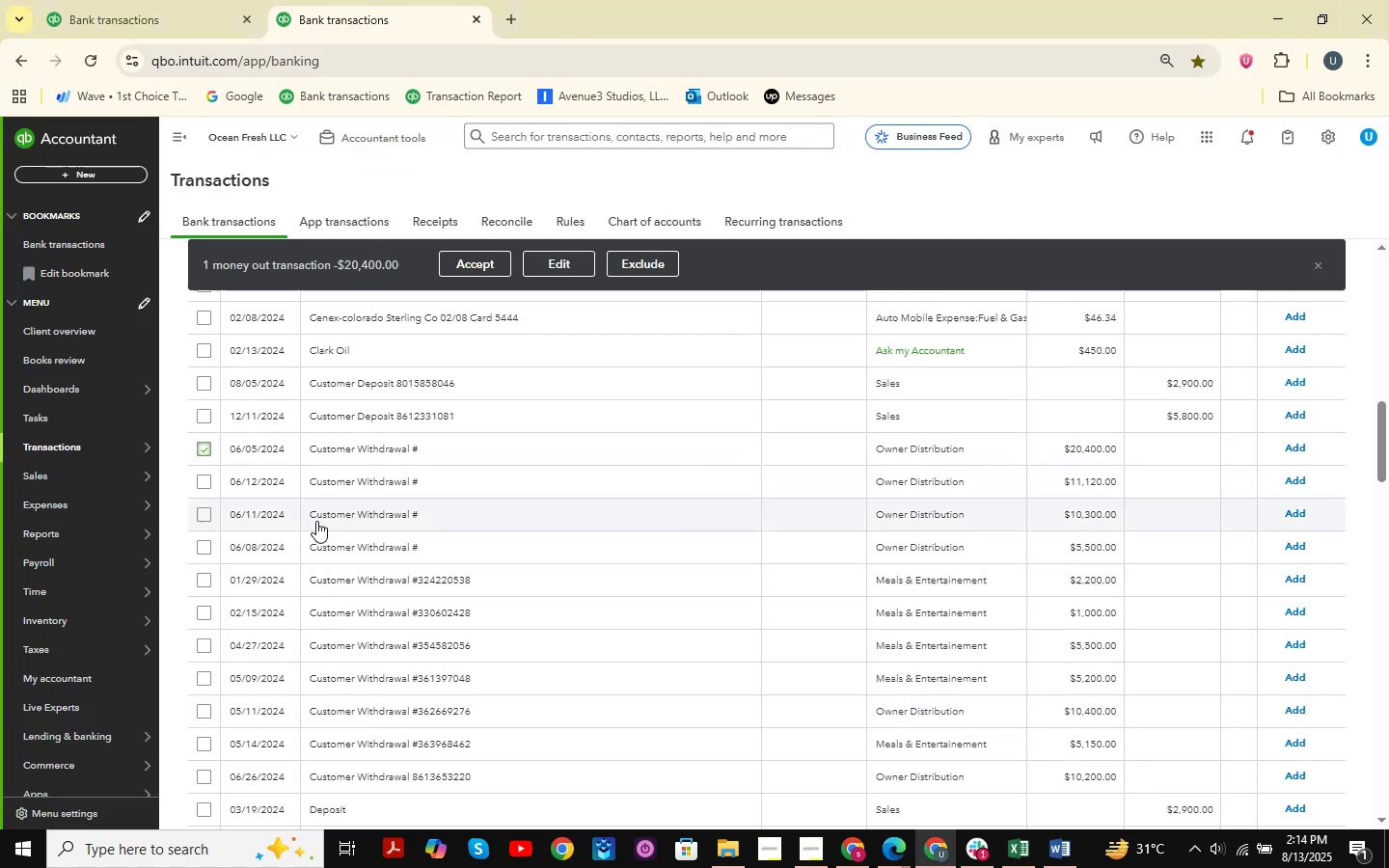 
scroll: coordinate [313, 528], scroll_direction: down, amount: 1.0
 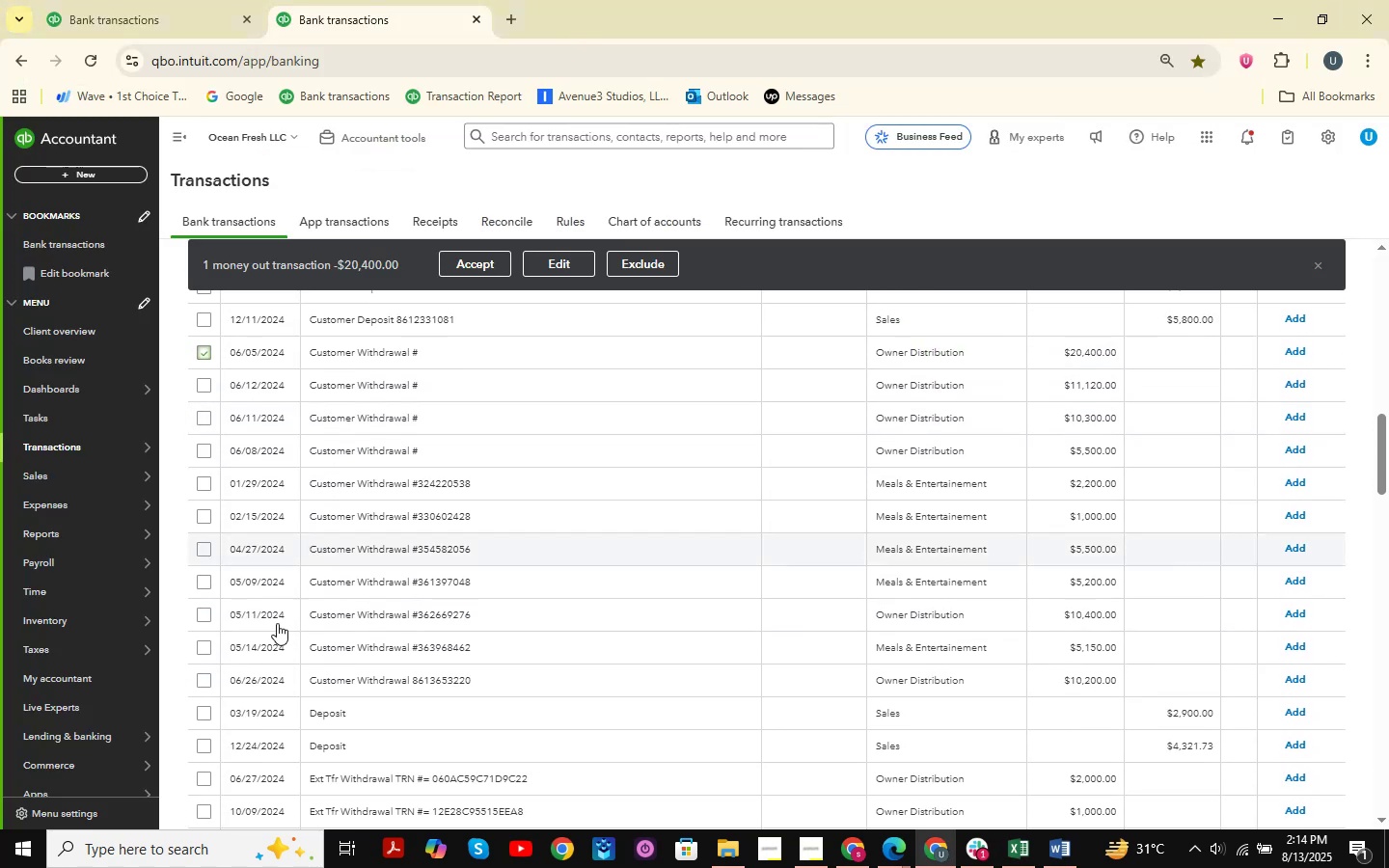 
hold_key(key=ShiftLeft, duration=1.5)
left_click([200, 682])
 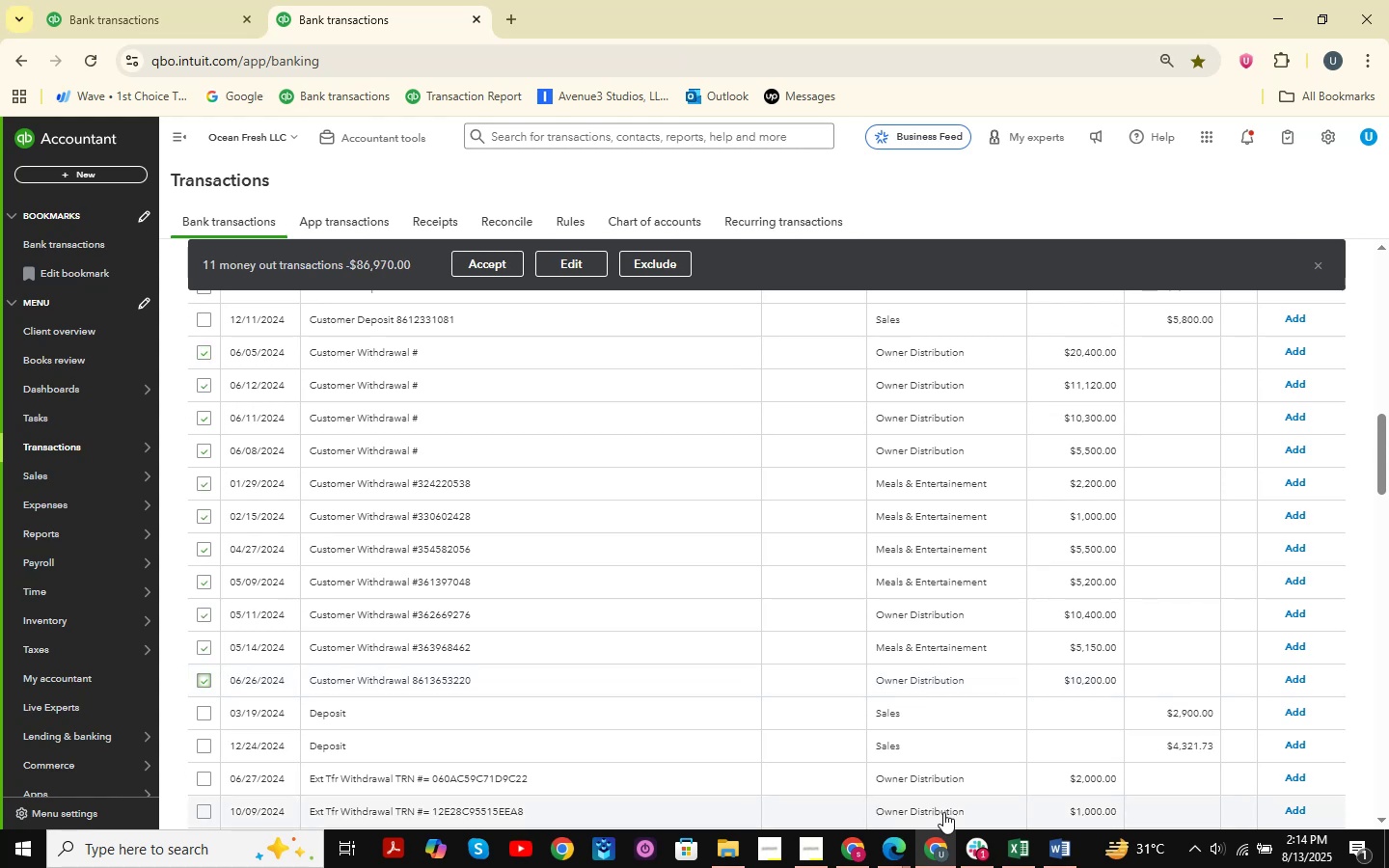 
left_click([1034, 867])
 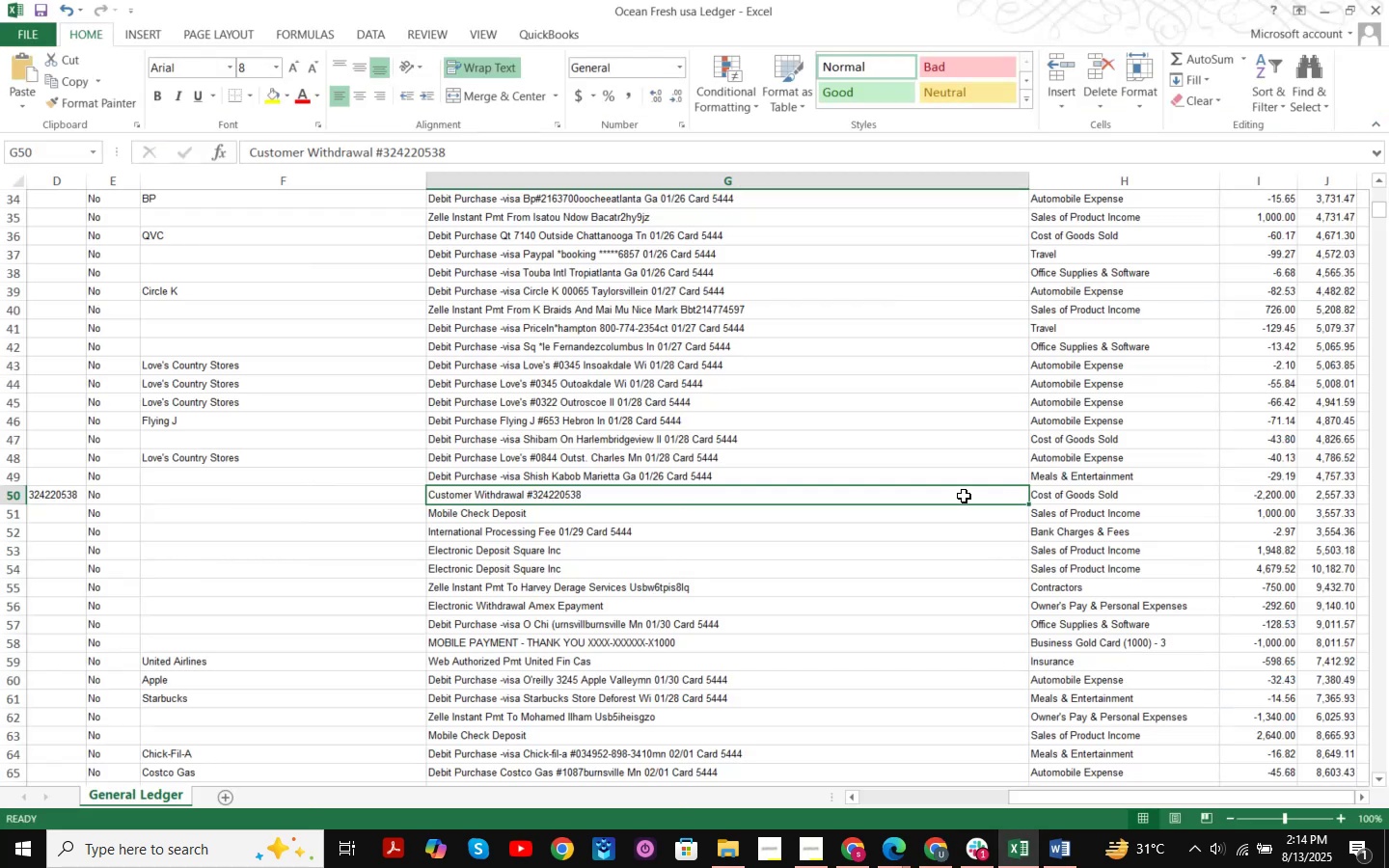 
key(Control+F)
 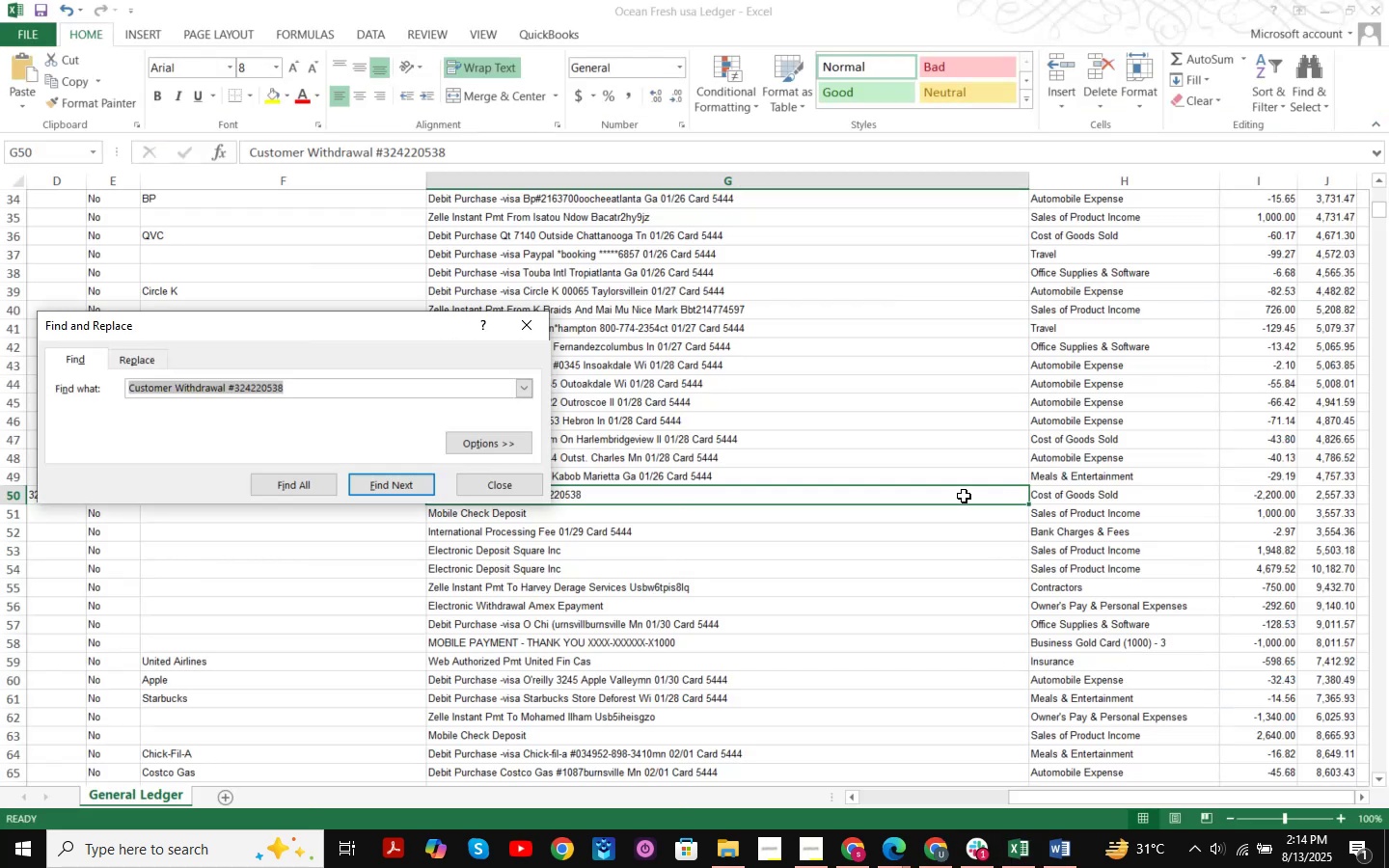 
key(NumpadEnter)
 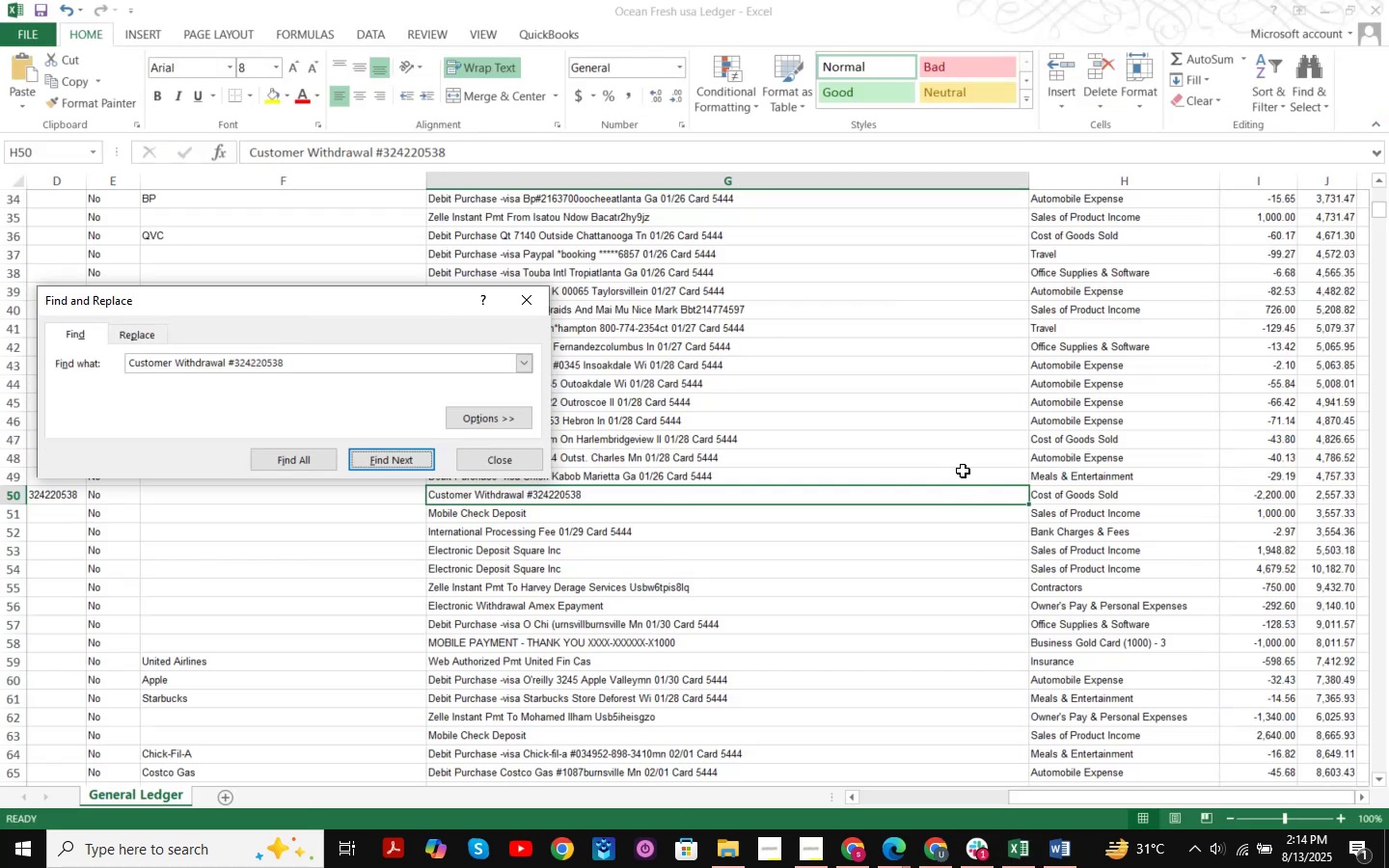 
key(NumpadEnter)
 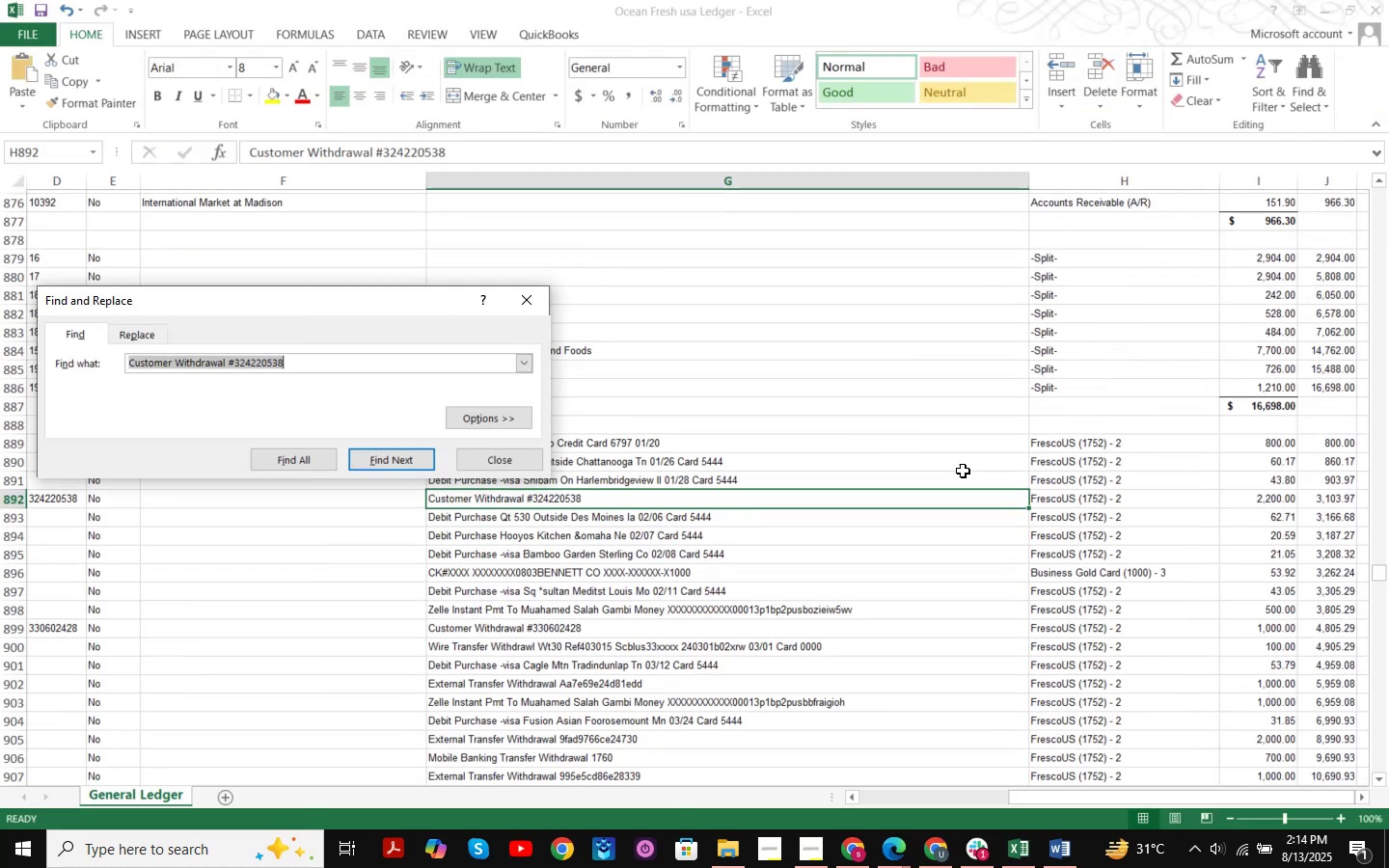 
key(NumpadEnter)
 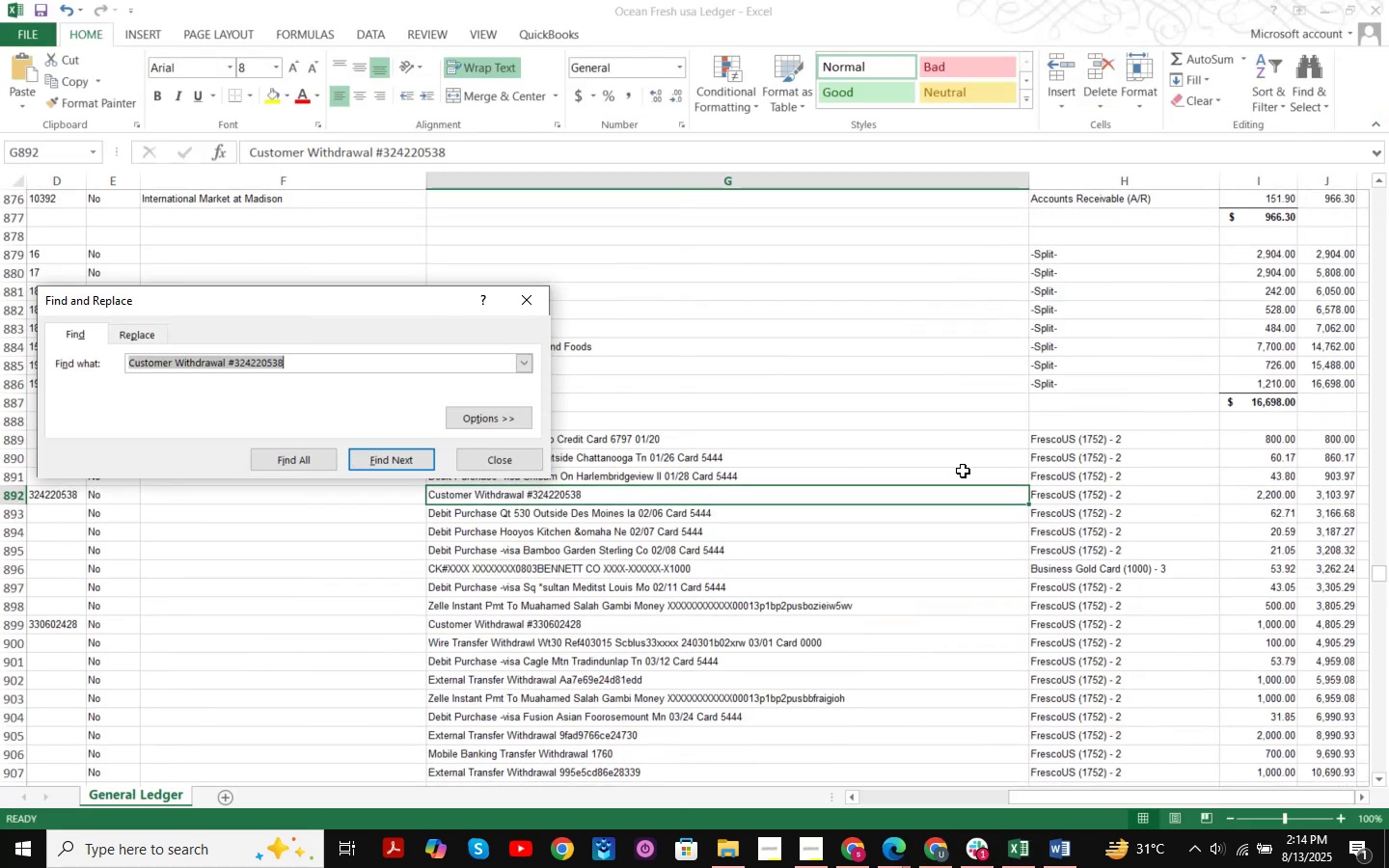 
key(NumpadEnter)
 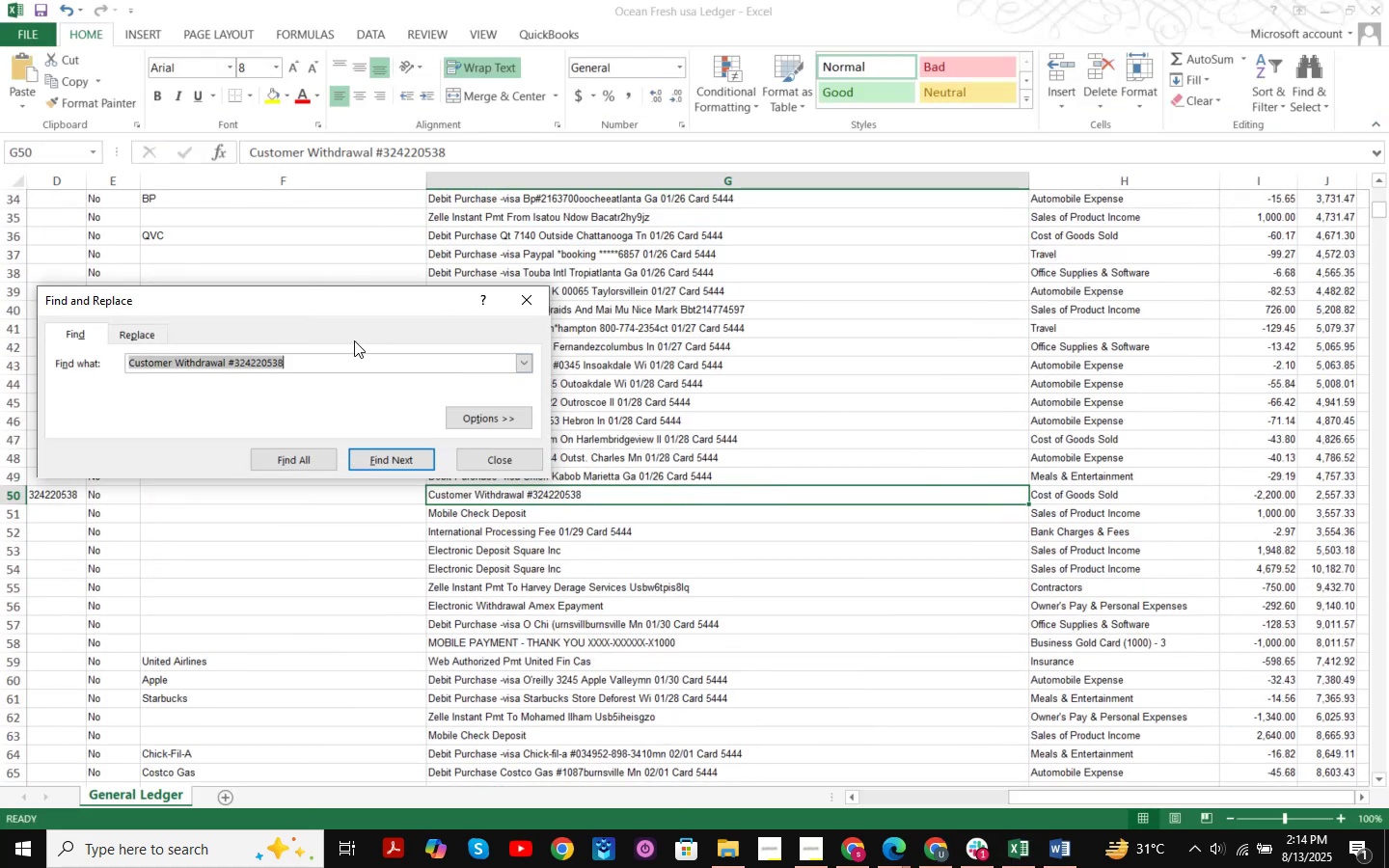 
double_click([344, 359])
 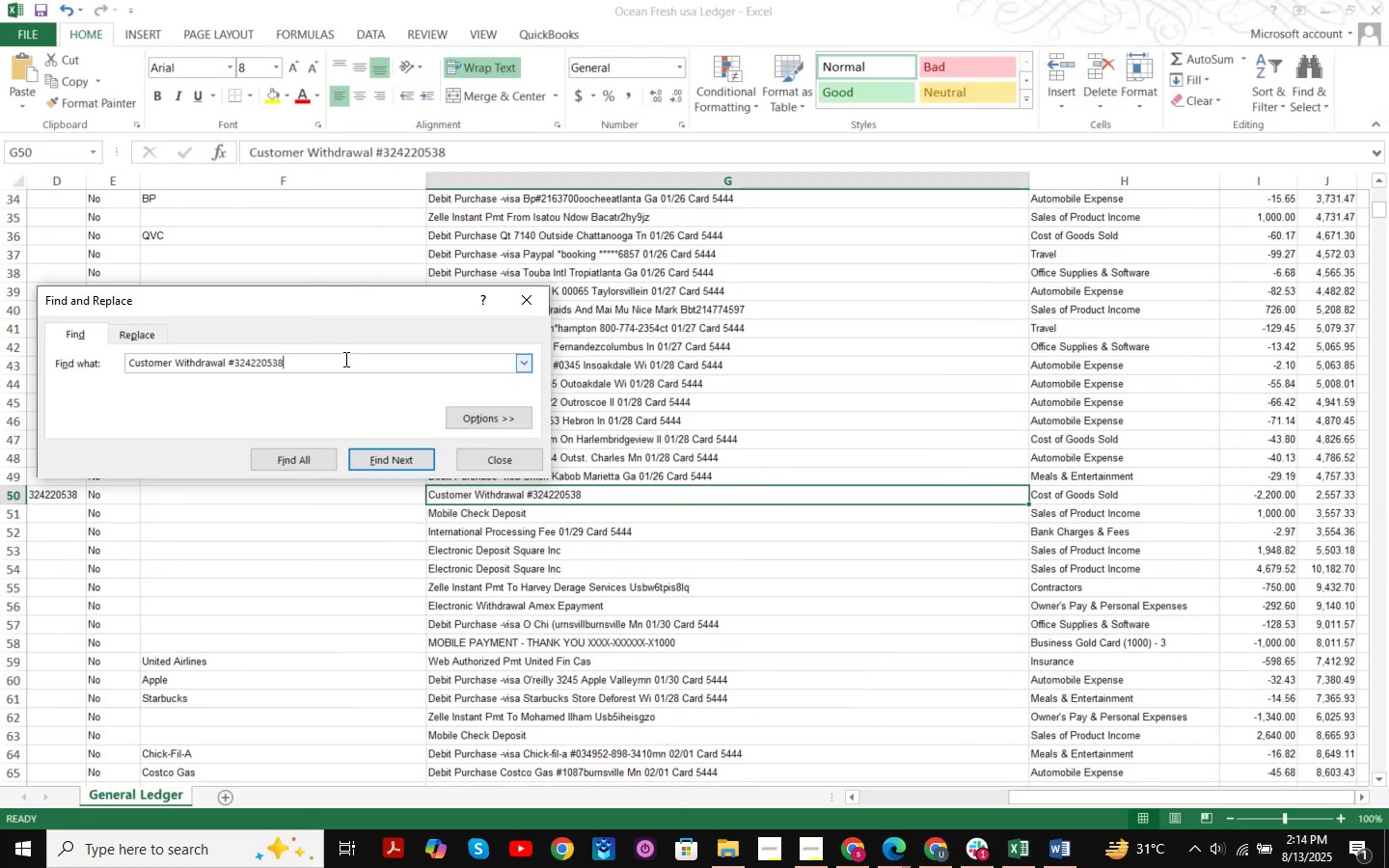 
left_click_drag(start_coordinate=[344, 359], to_coordinate=[247, 364])
 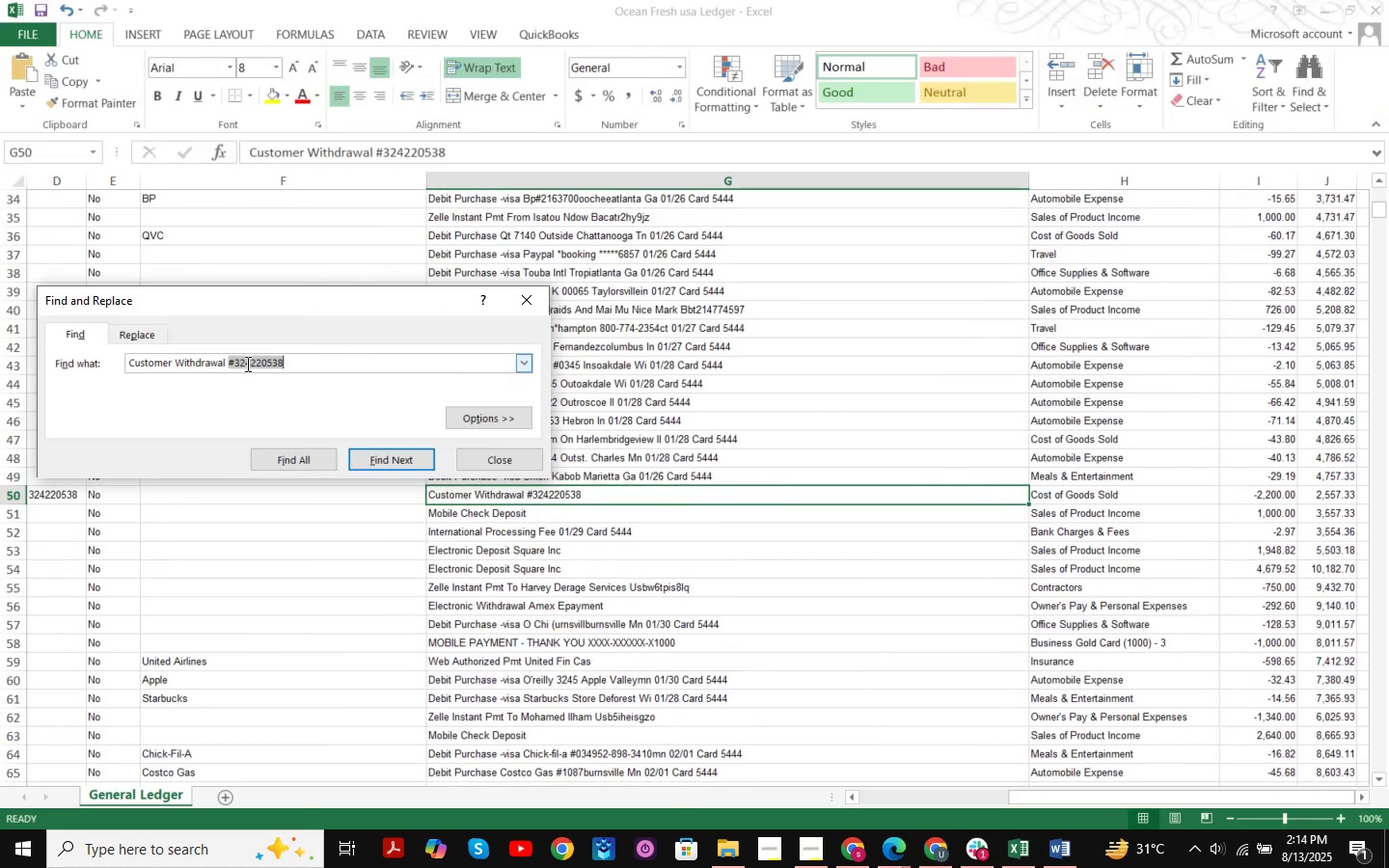 
key(Backspace)
 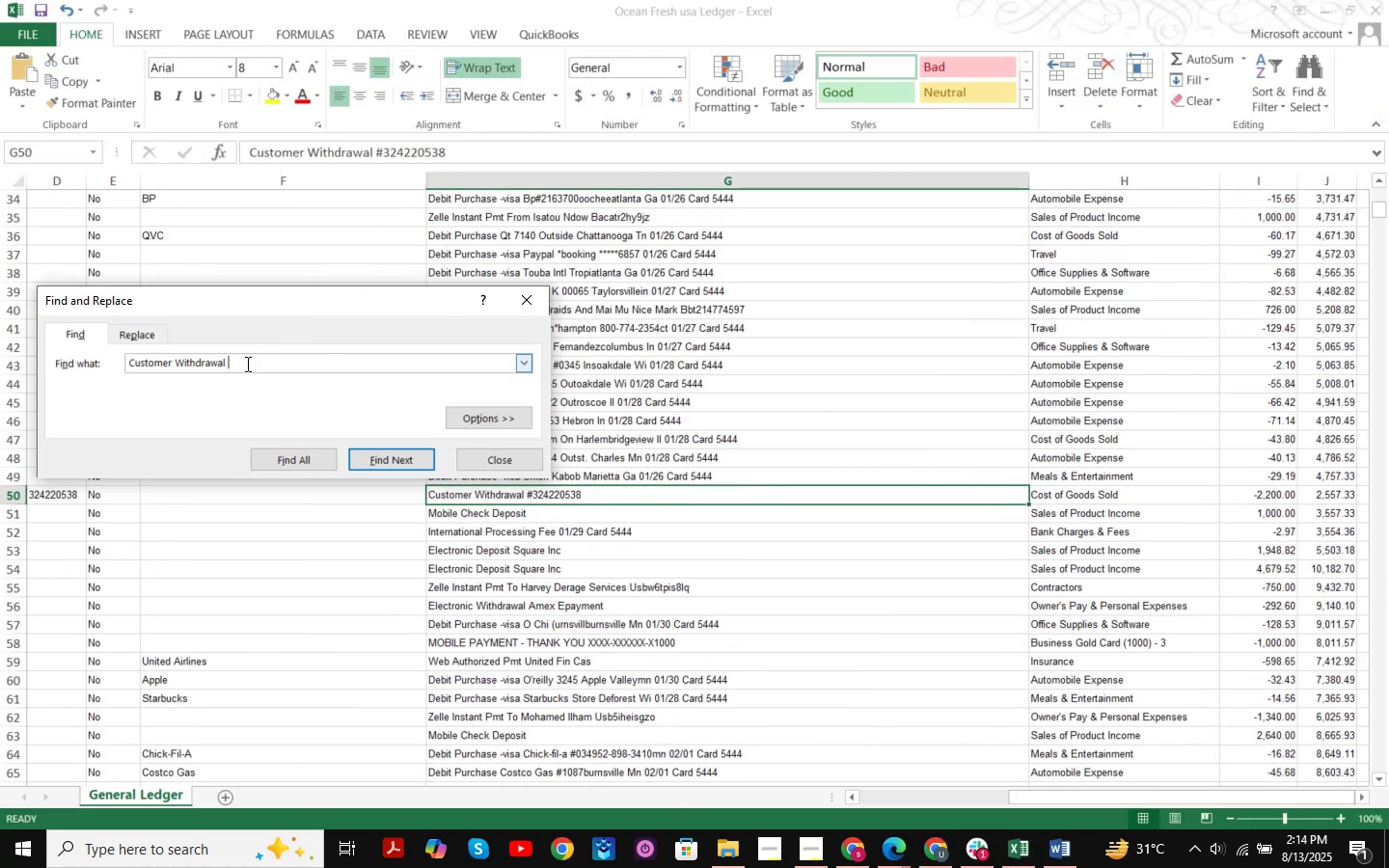 
key(NumpadEnter)
 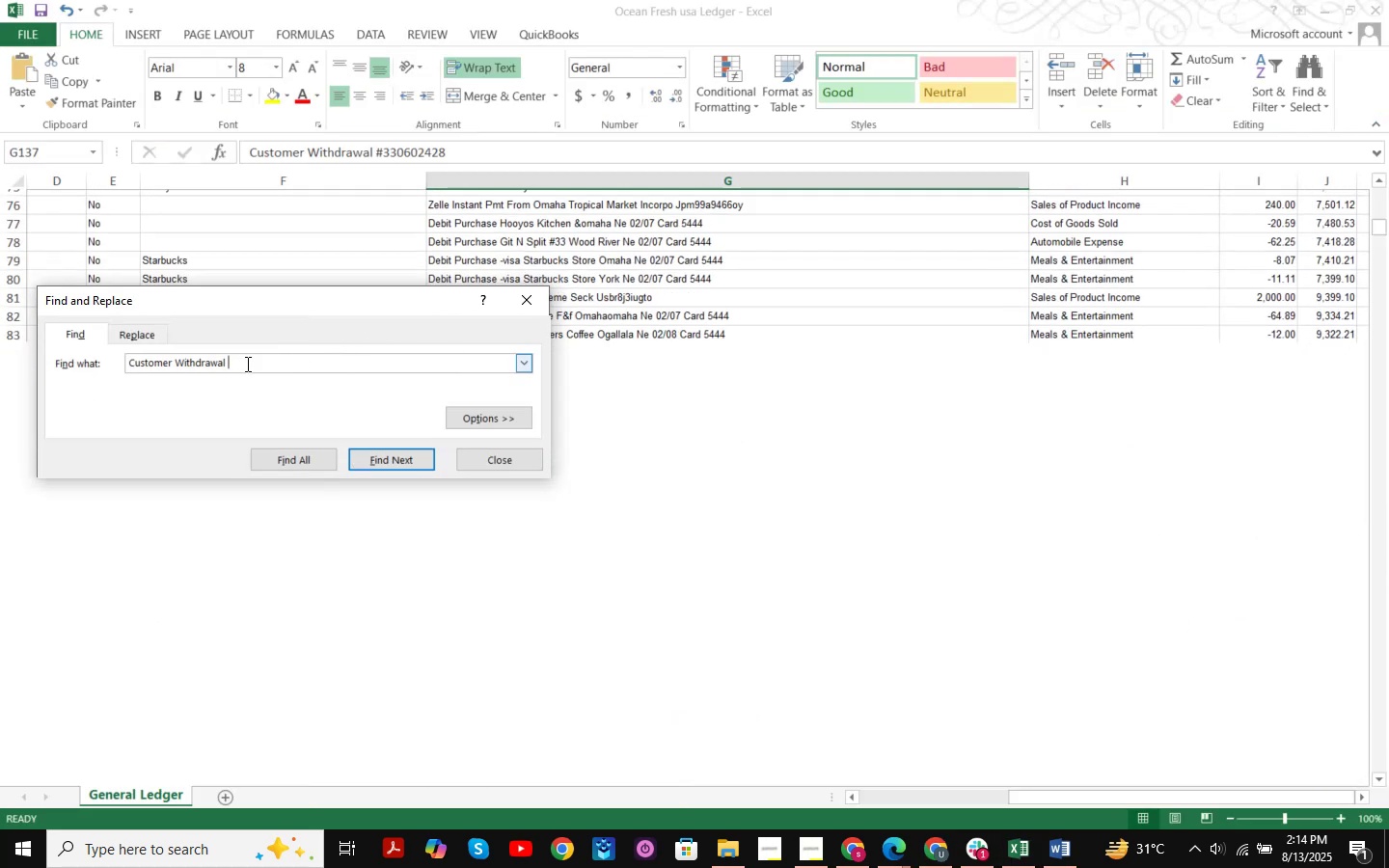 
key(NumpadEnter)
 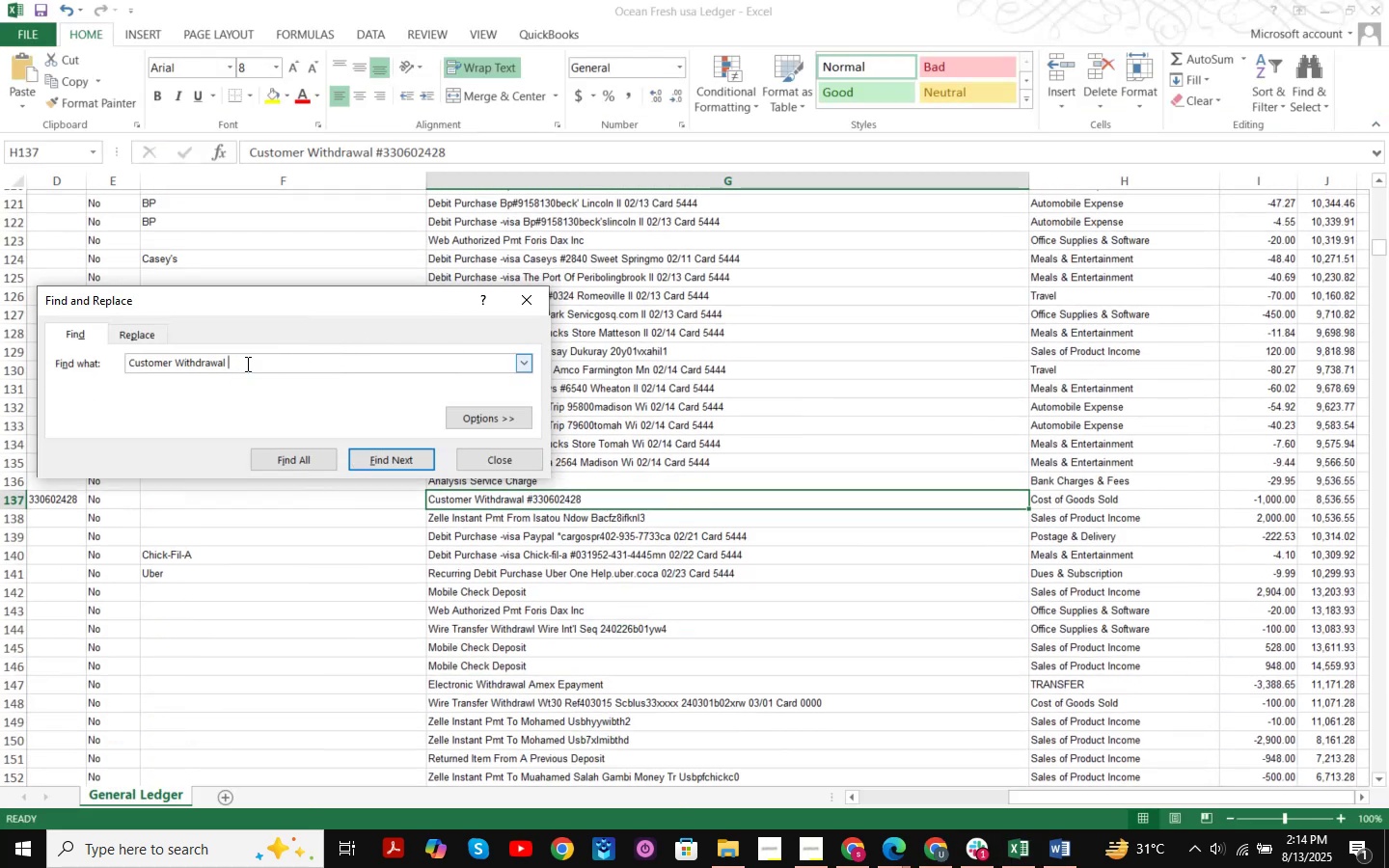 
key(NumpadEnter)
 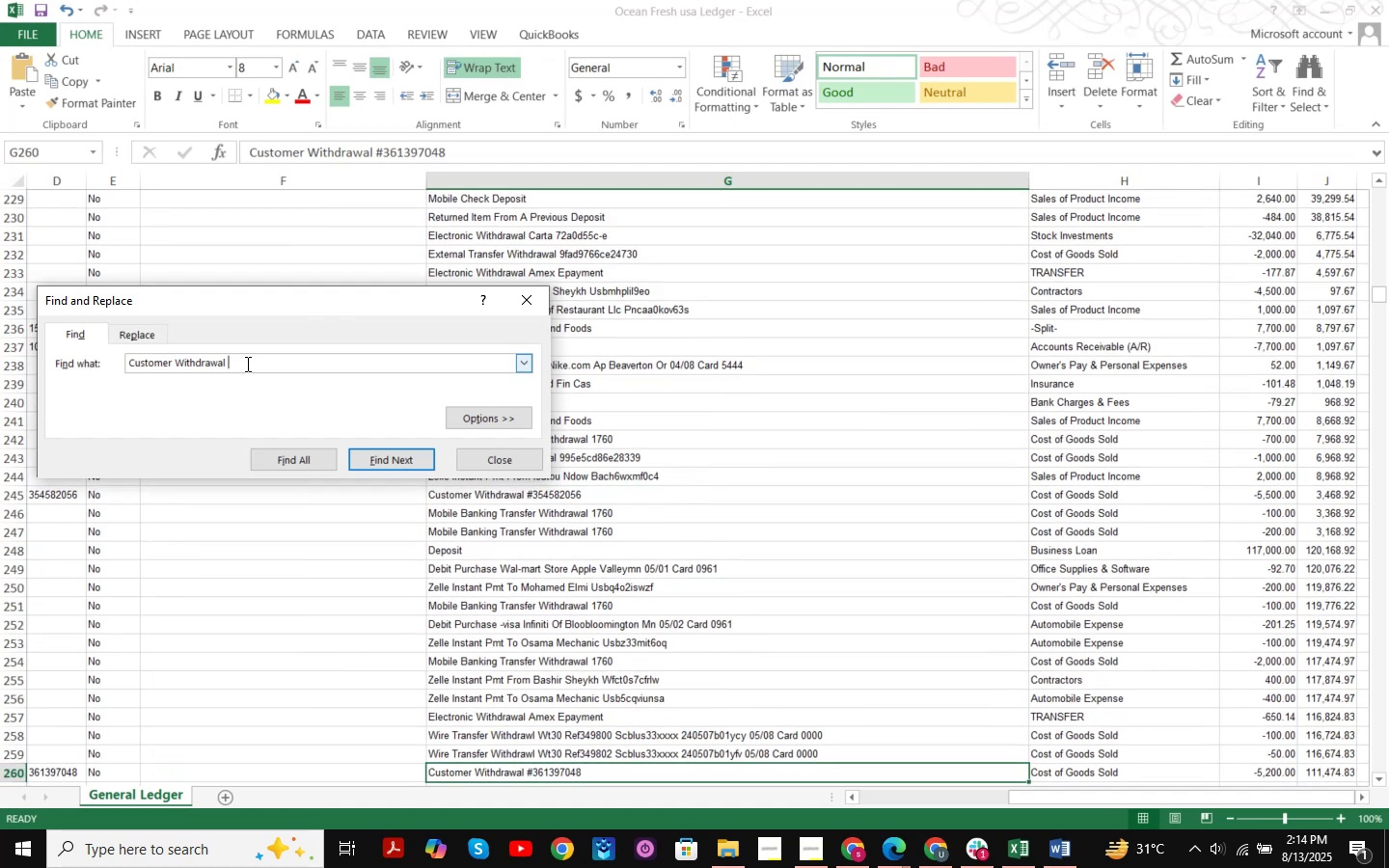 
key(NumpadEnter)
 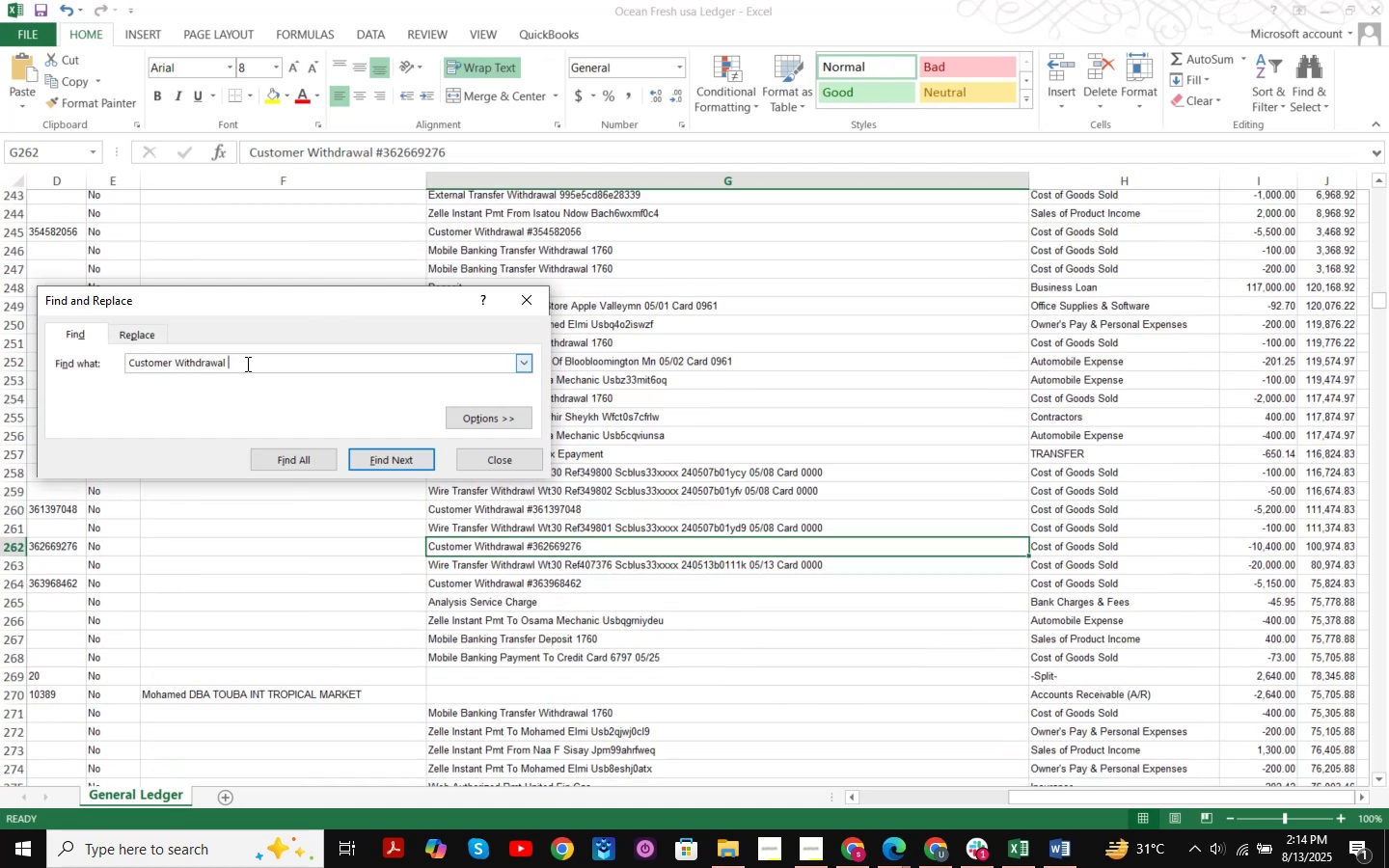 
key(NumpadEnter)
 